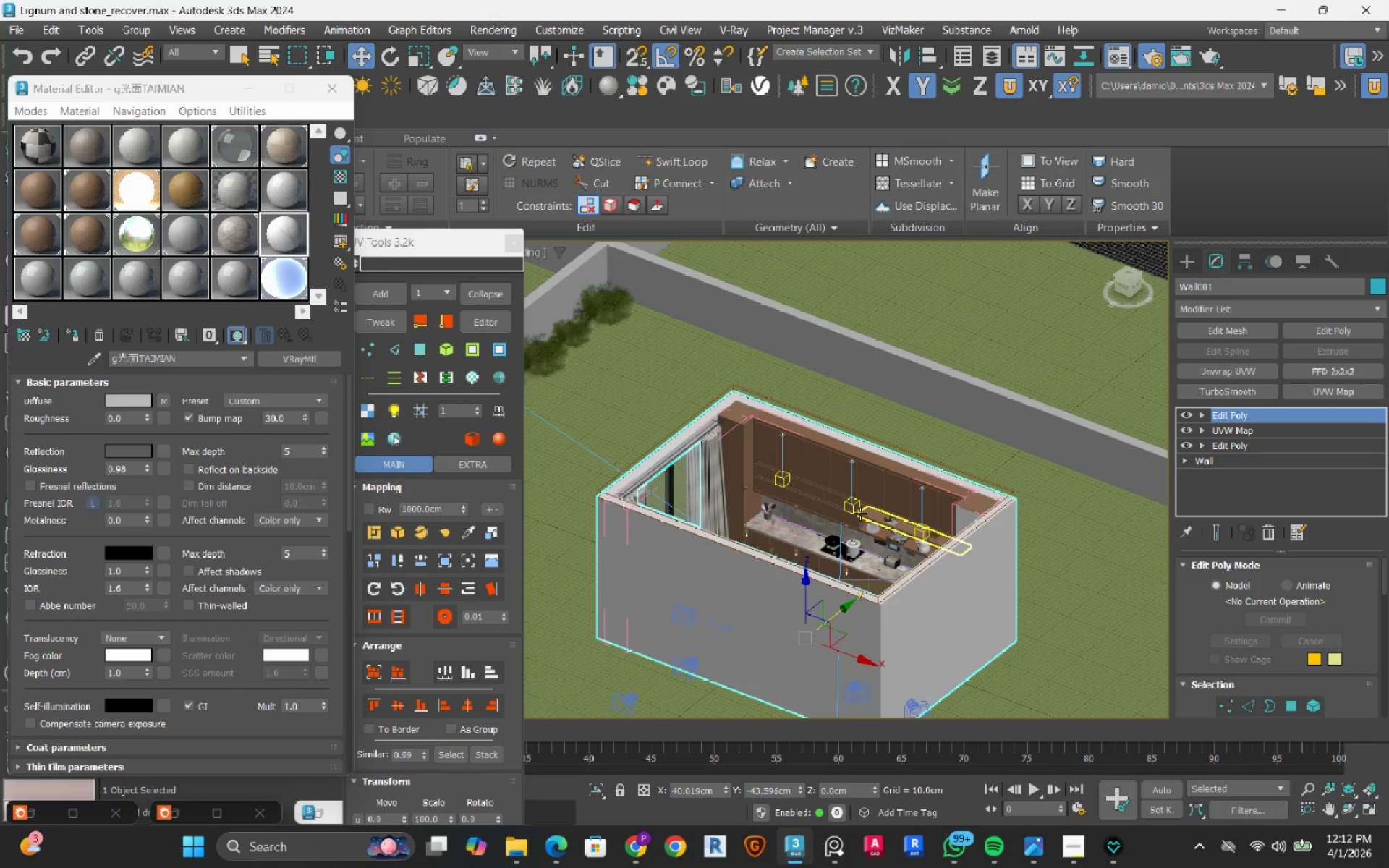 
key(Control+ControlLeft)
 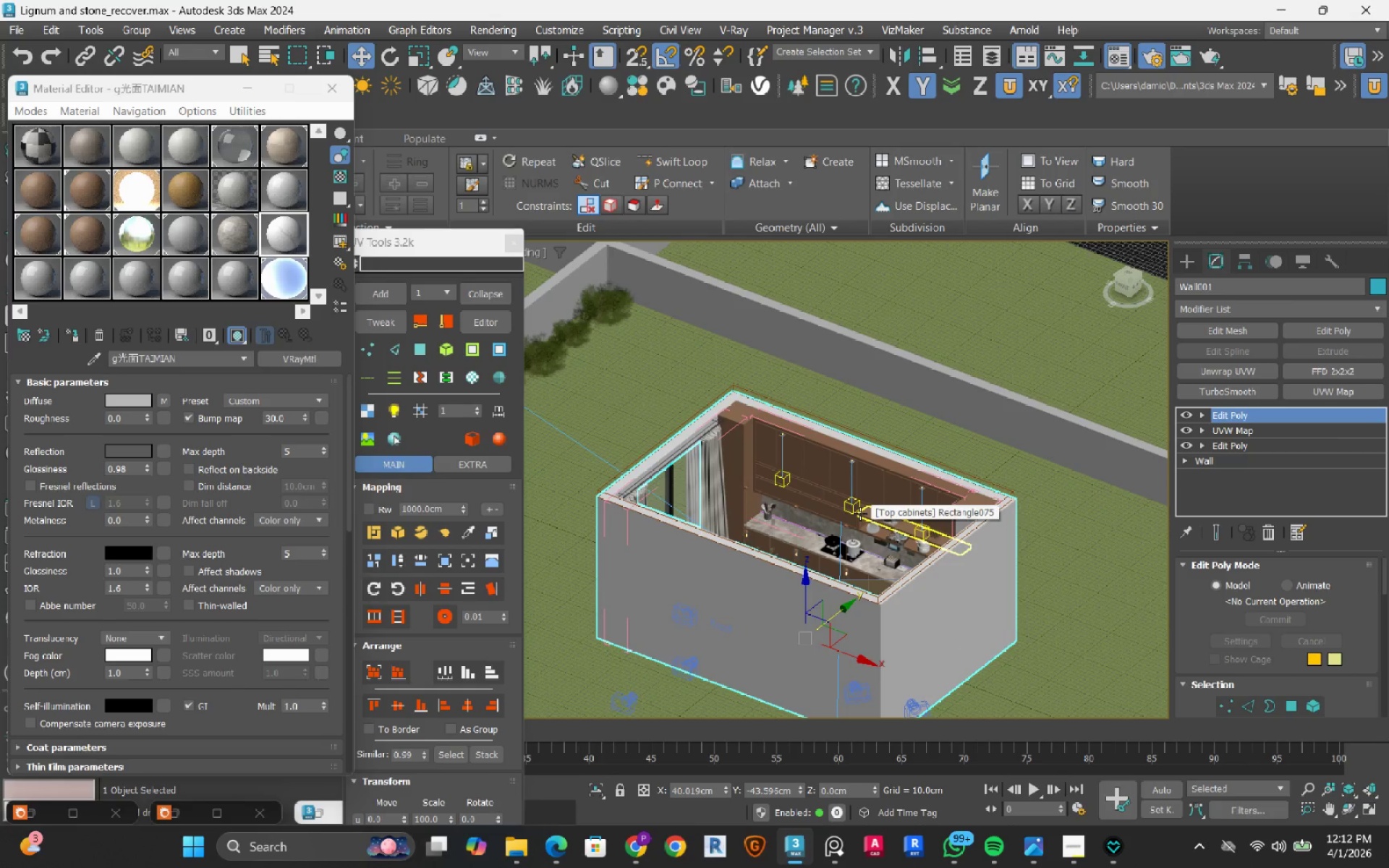 
key(Control+Z)
 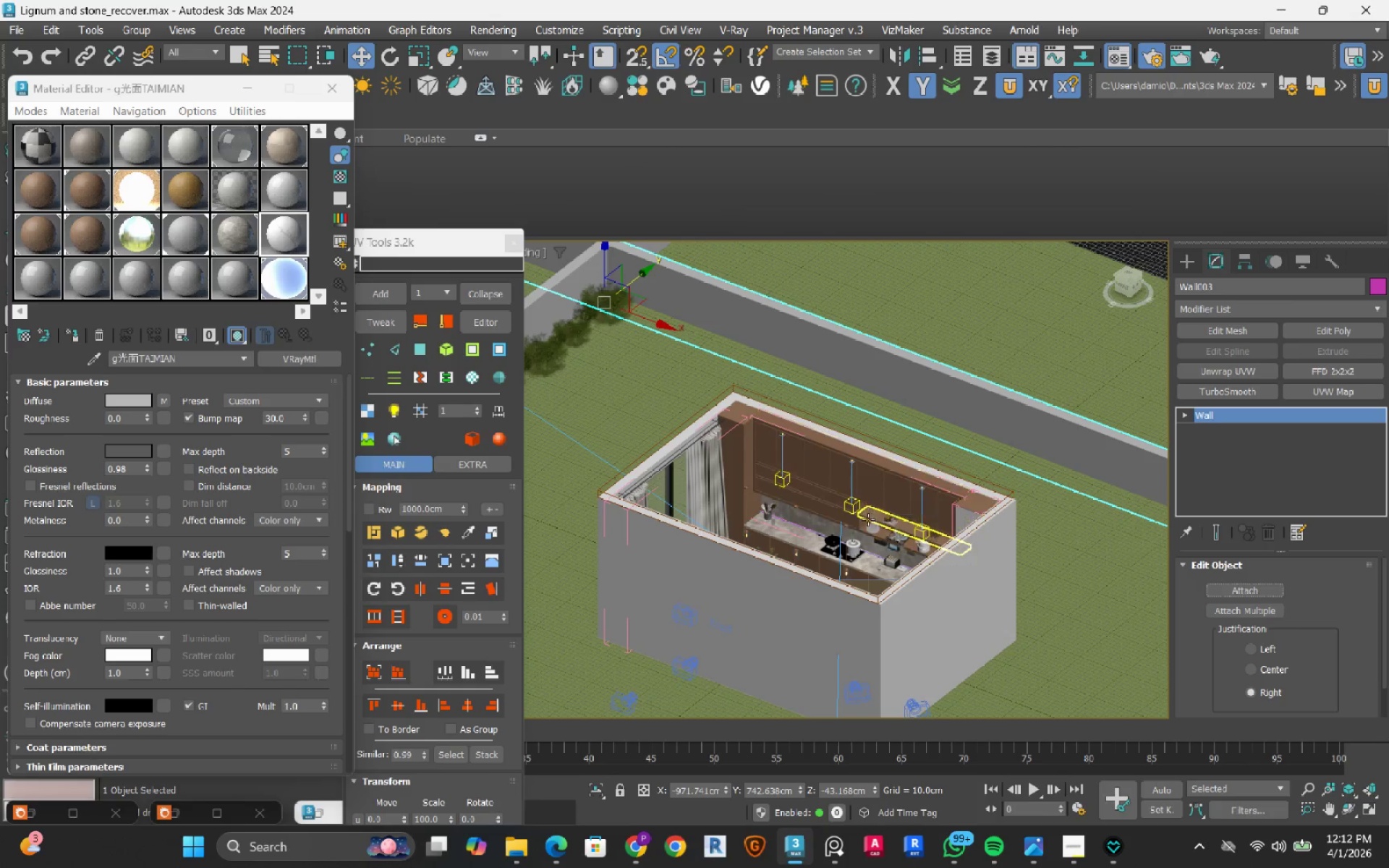 
hold_key(key=AltLeft, duration=0.58)
 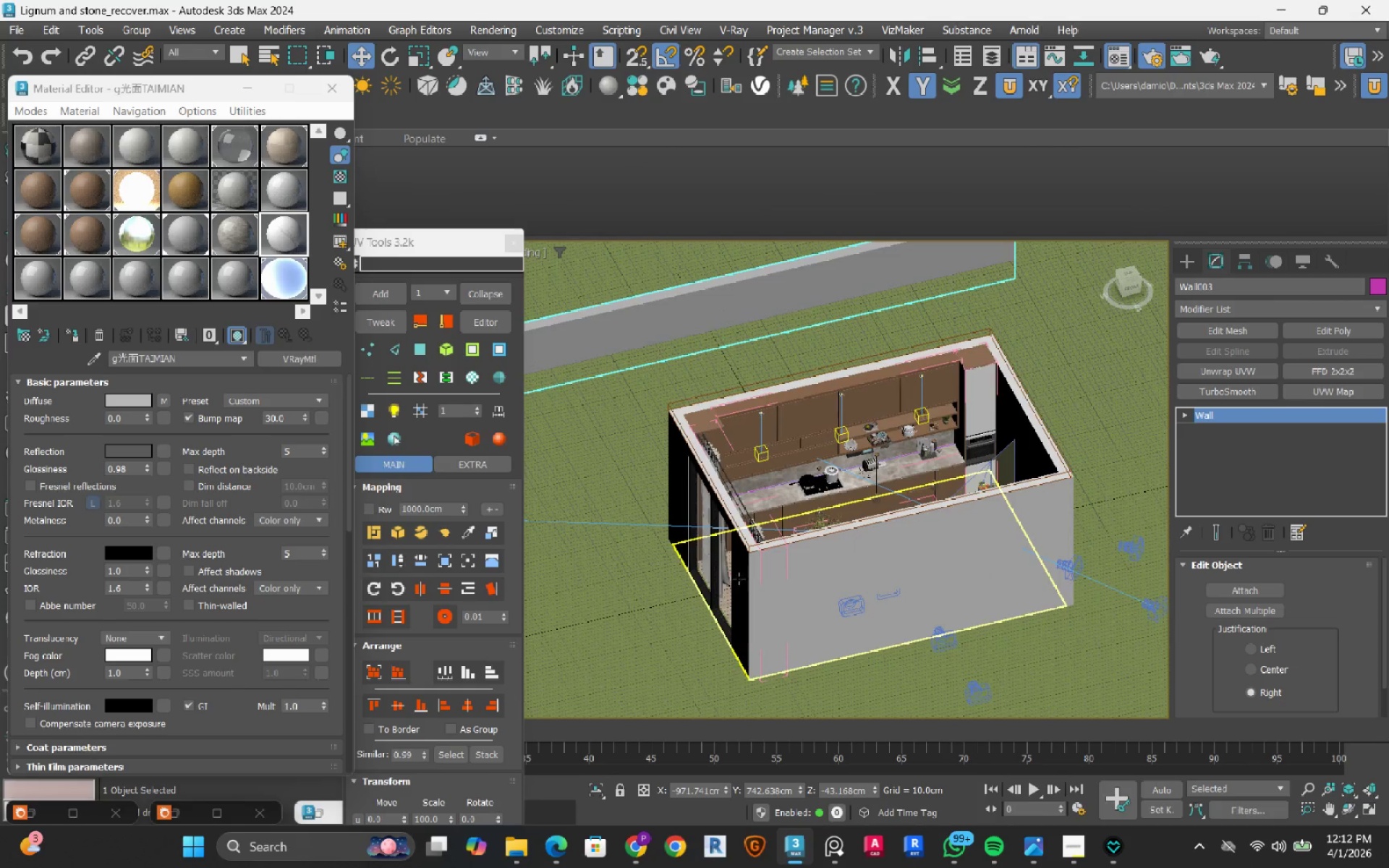 
hold_key(key=AltLeft, duration=0.55)
 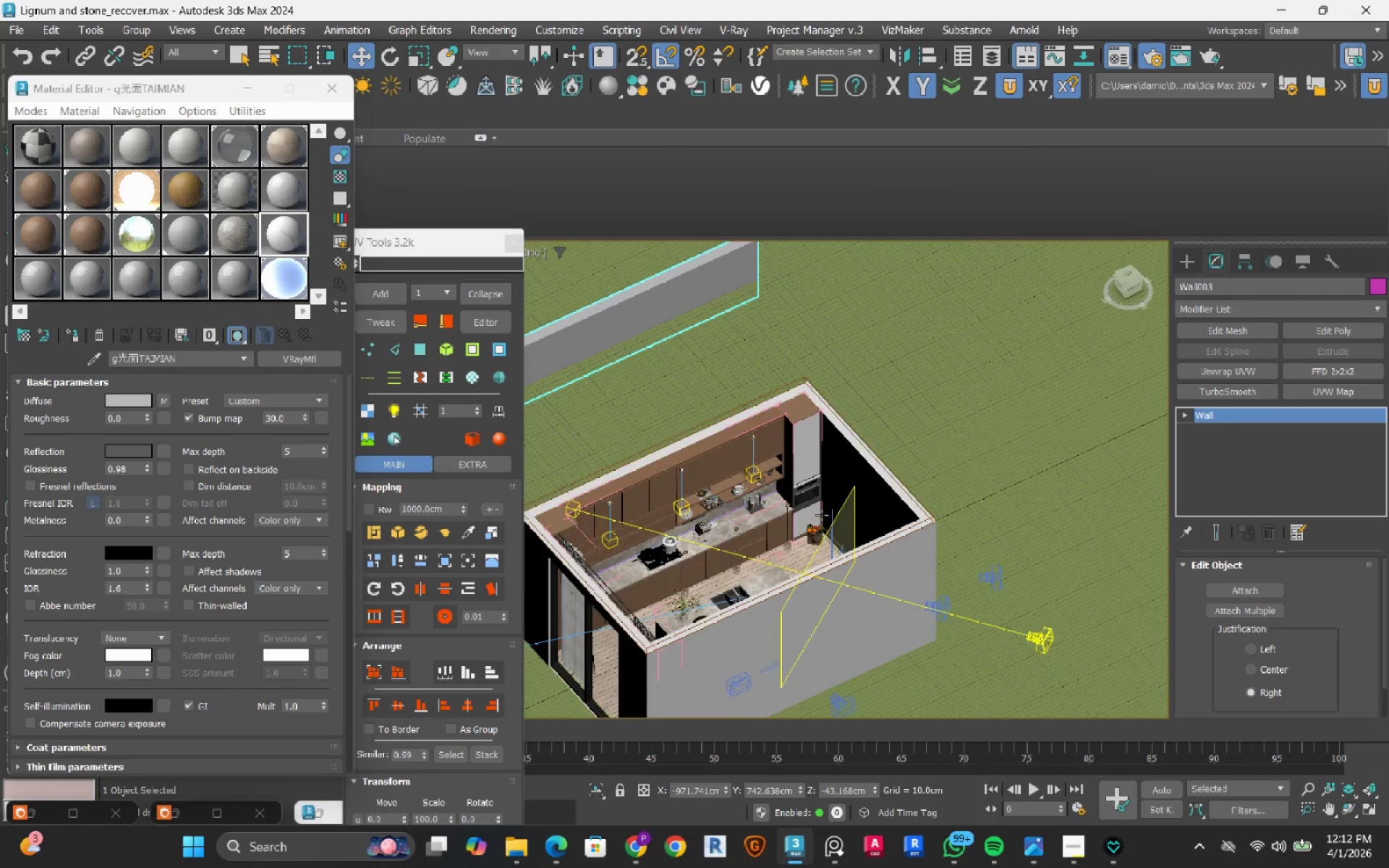 
scroll: coordinate [823, 514], scroll_direction: up, amount: 2.0
 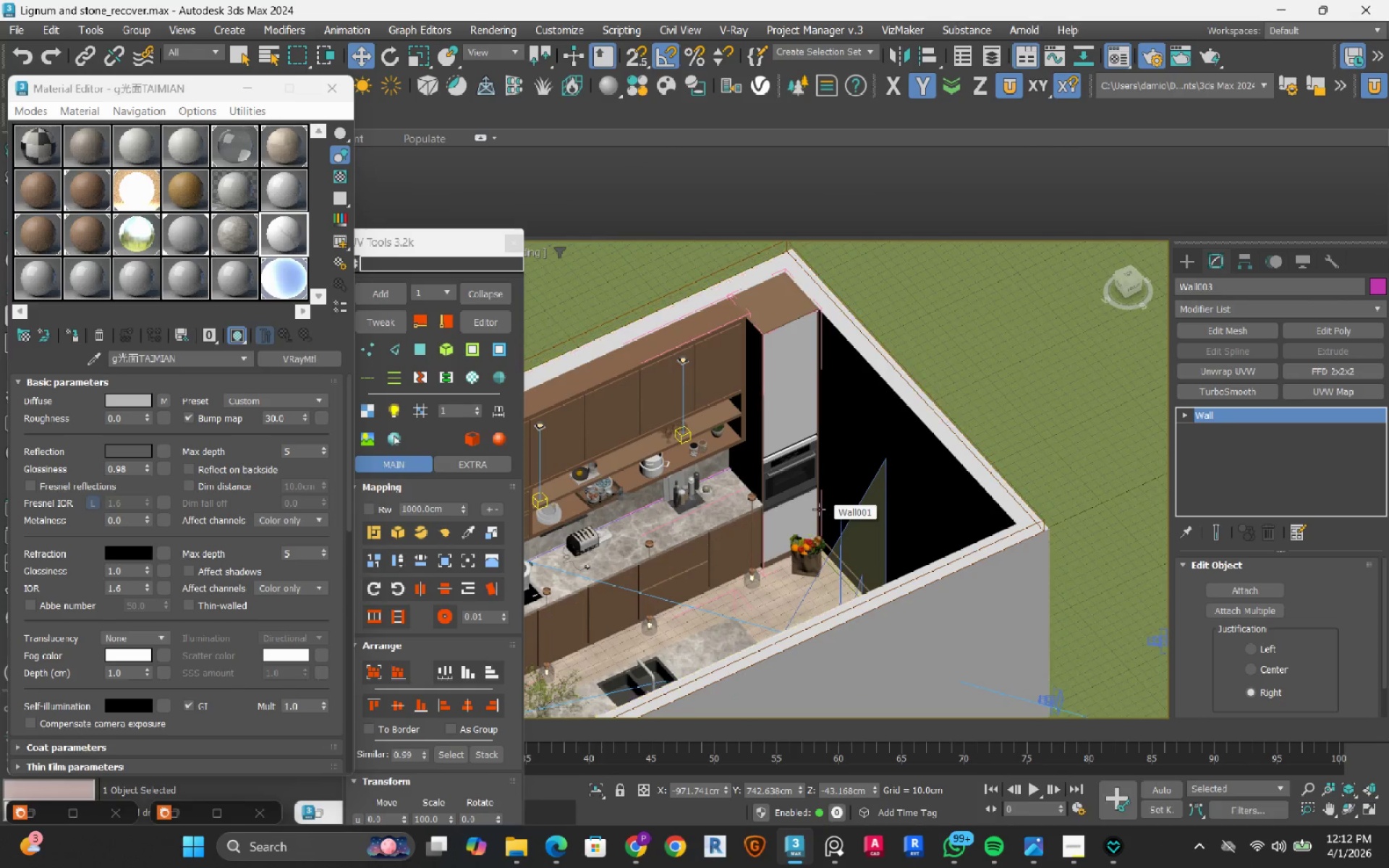 
mouse_move([811, 490])
 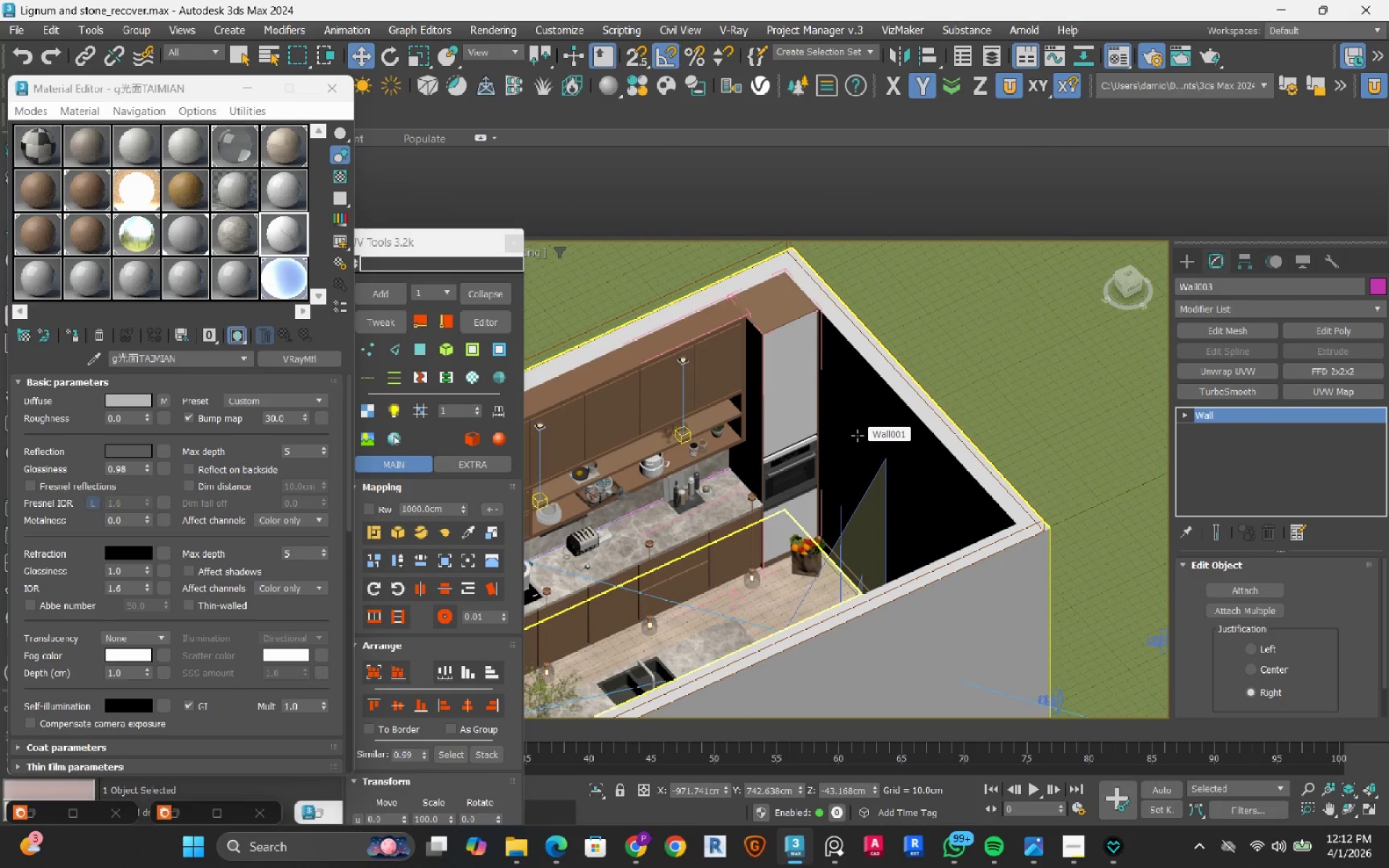 
left_click([857, 435])
 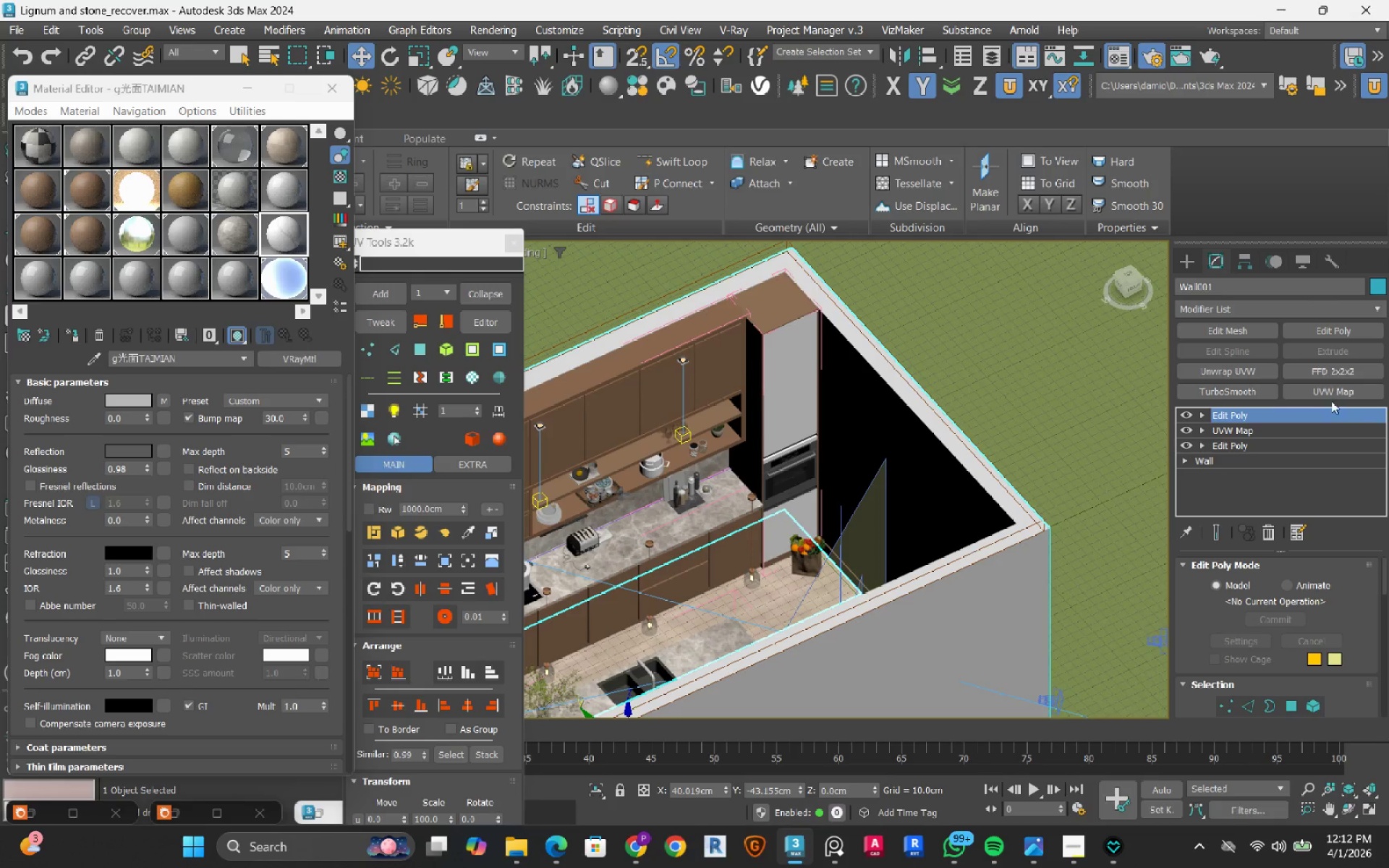 
left_click([1250, 331])
 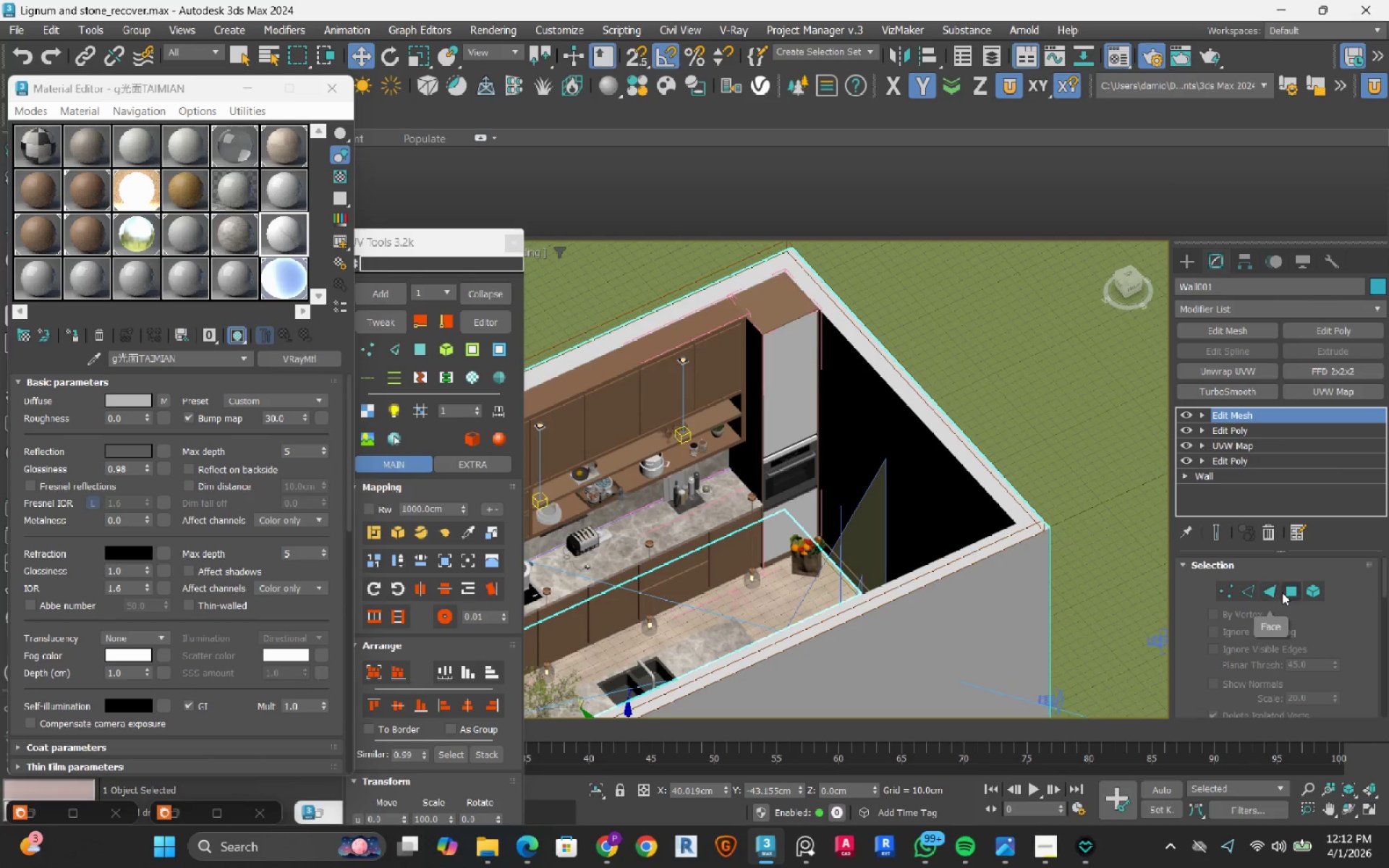 
left_click([1284, 593])
 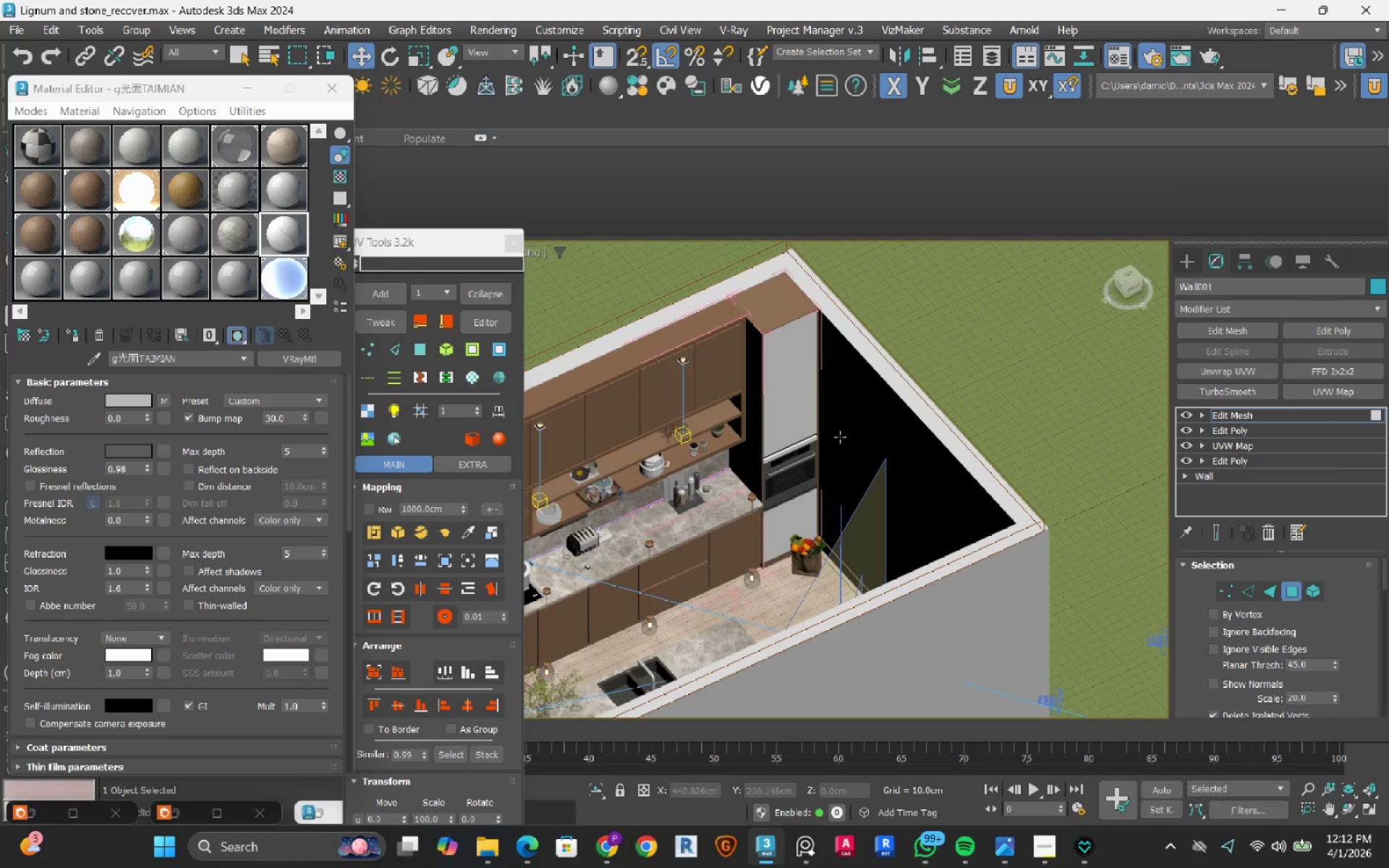 
left_click([840, 437])
 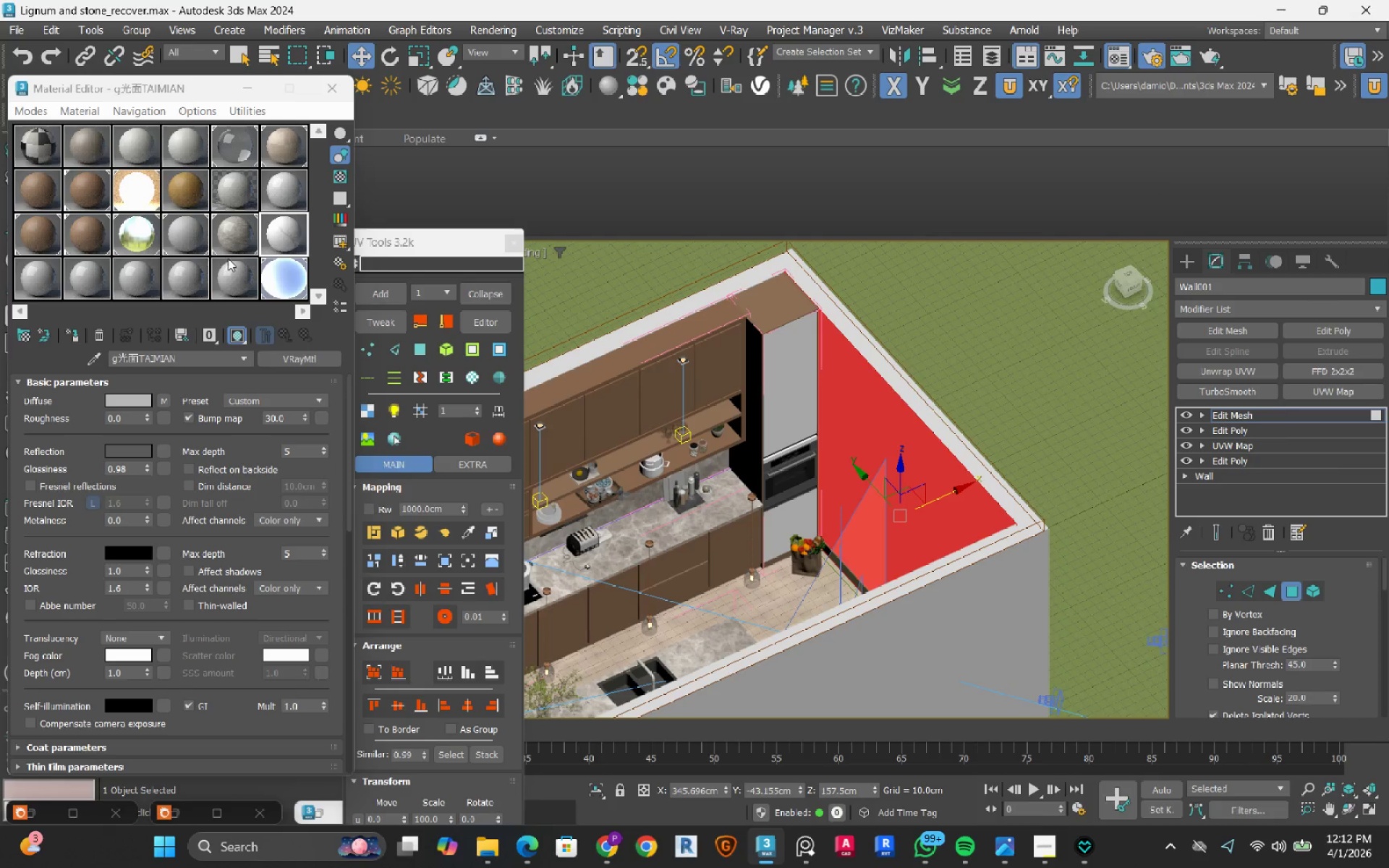 
left_click([38, 281])
 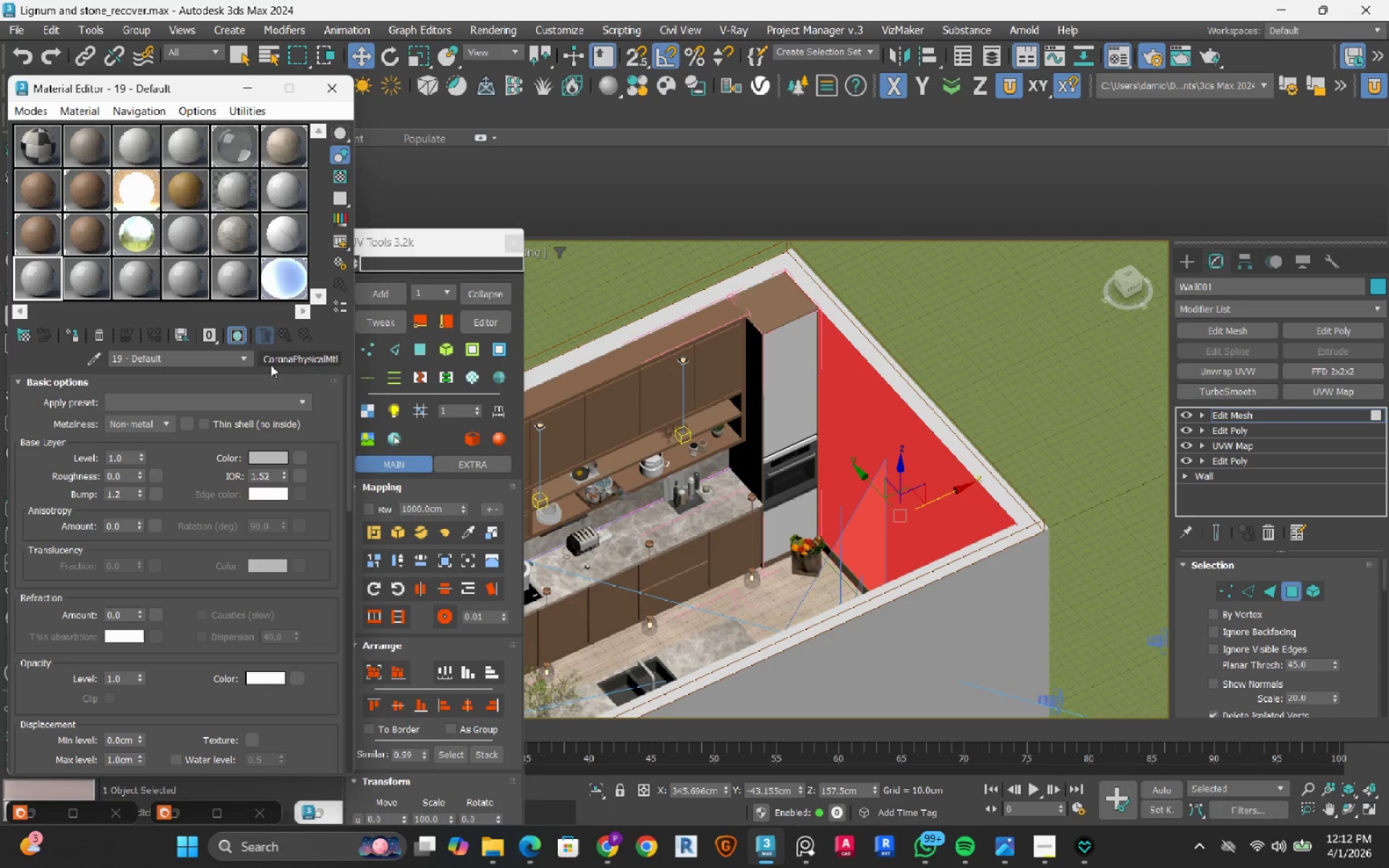 
left_click([271, 365])
 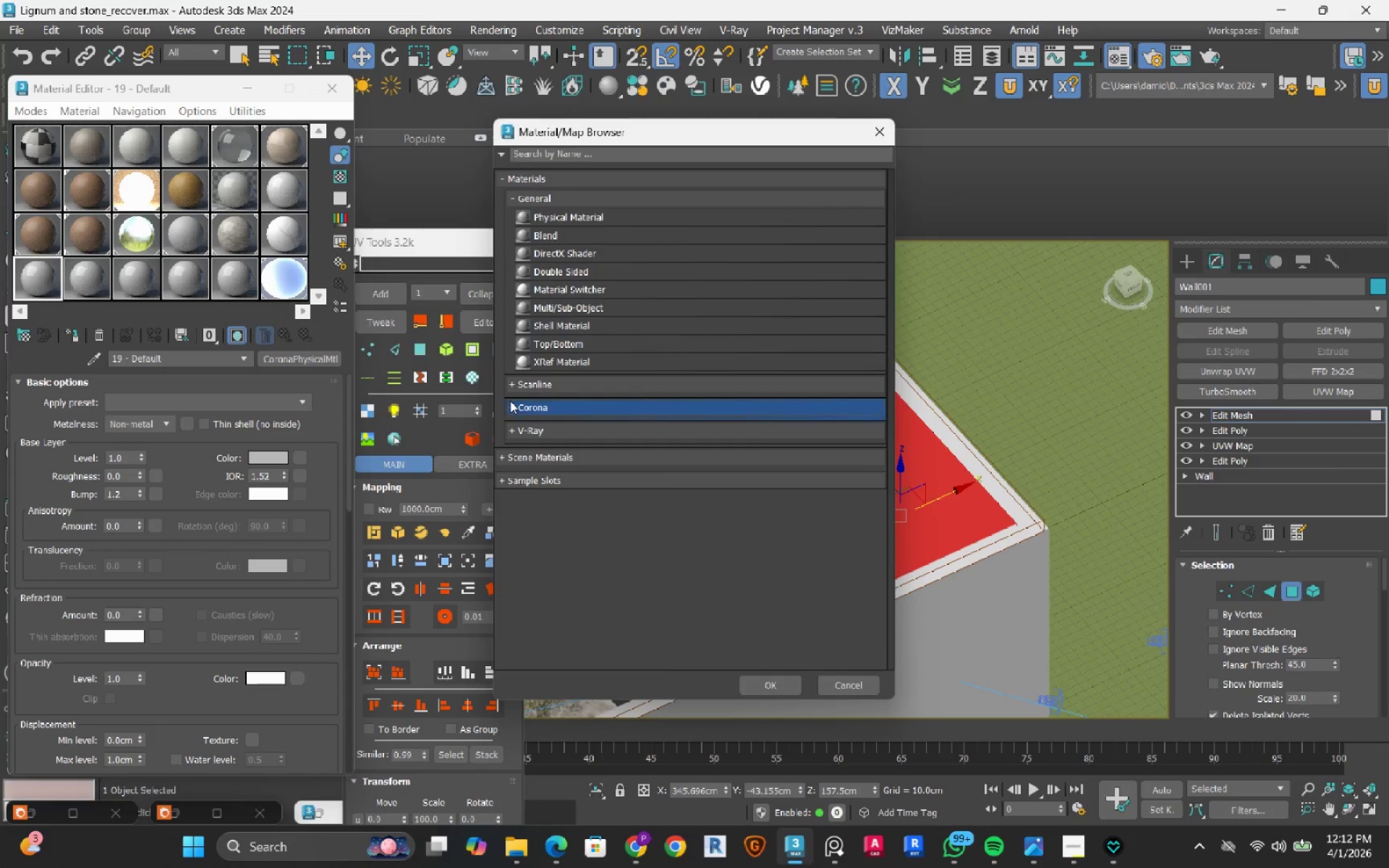 
double_click([565, 432])
 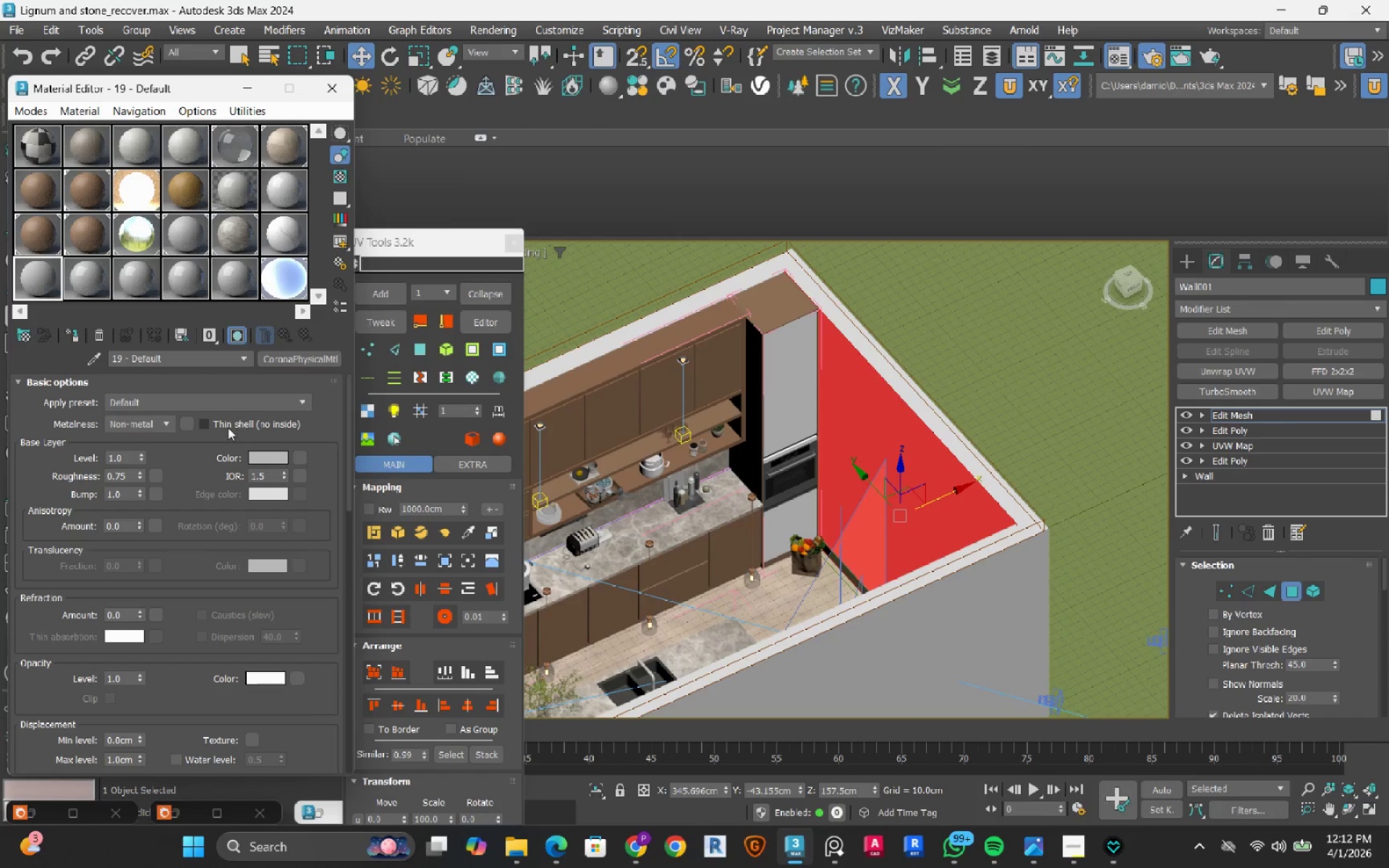 
mouse_move([264, 450])
 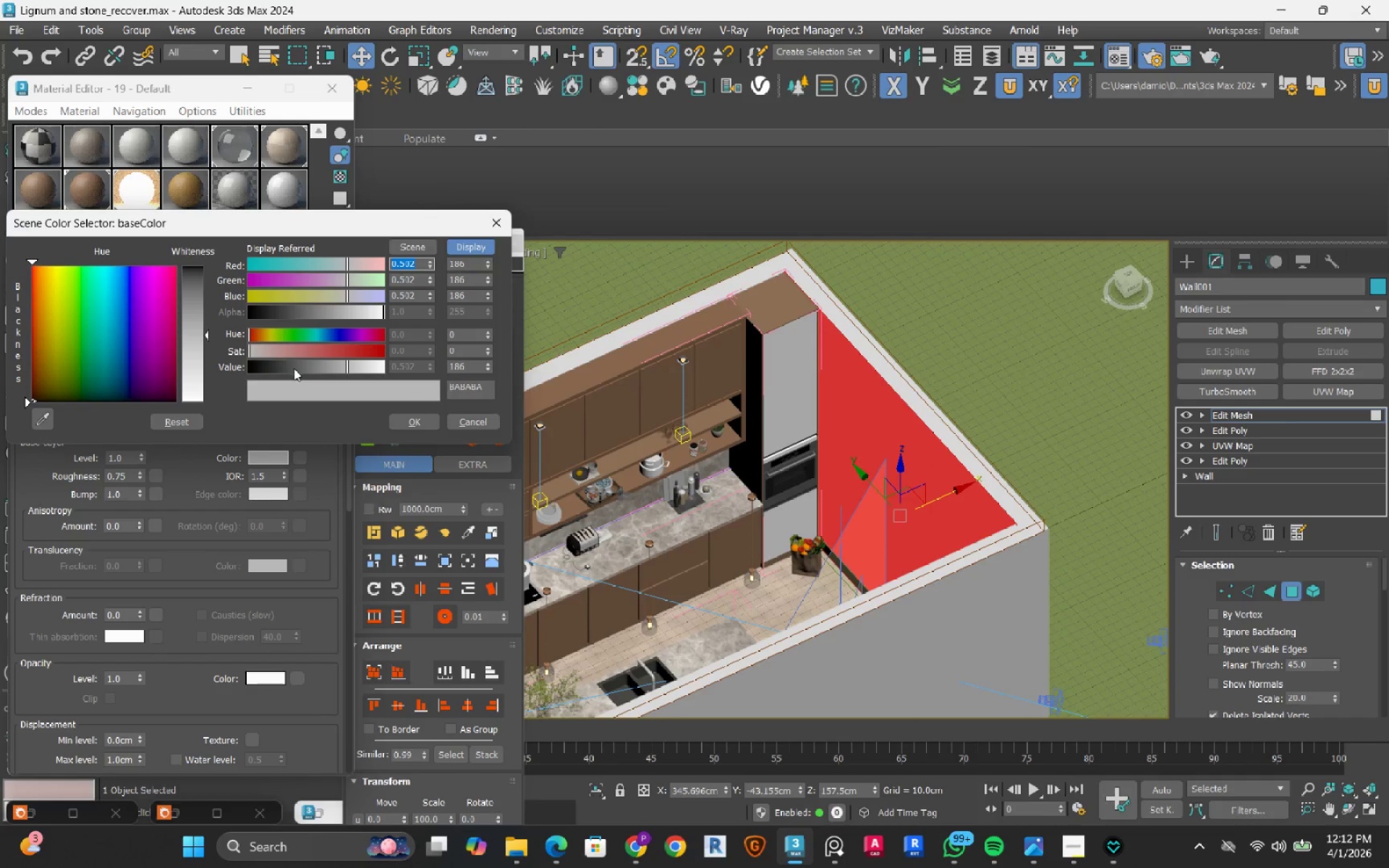 
left_click([294, 368])
 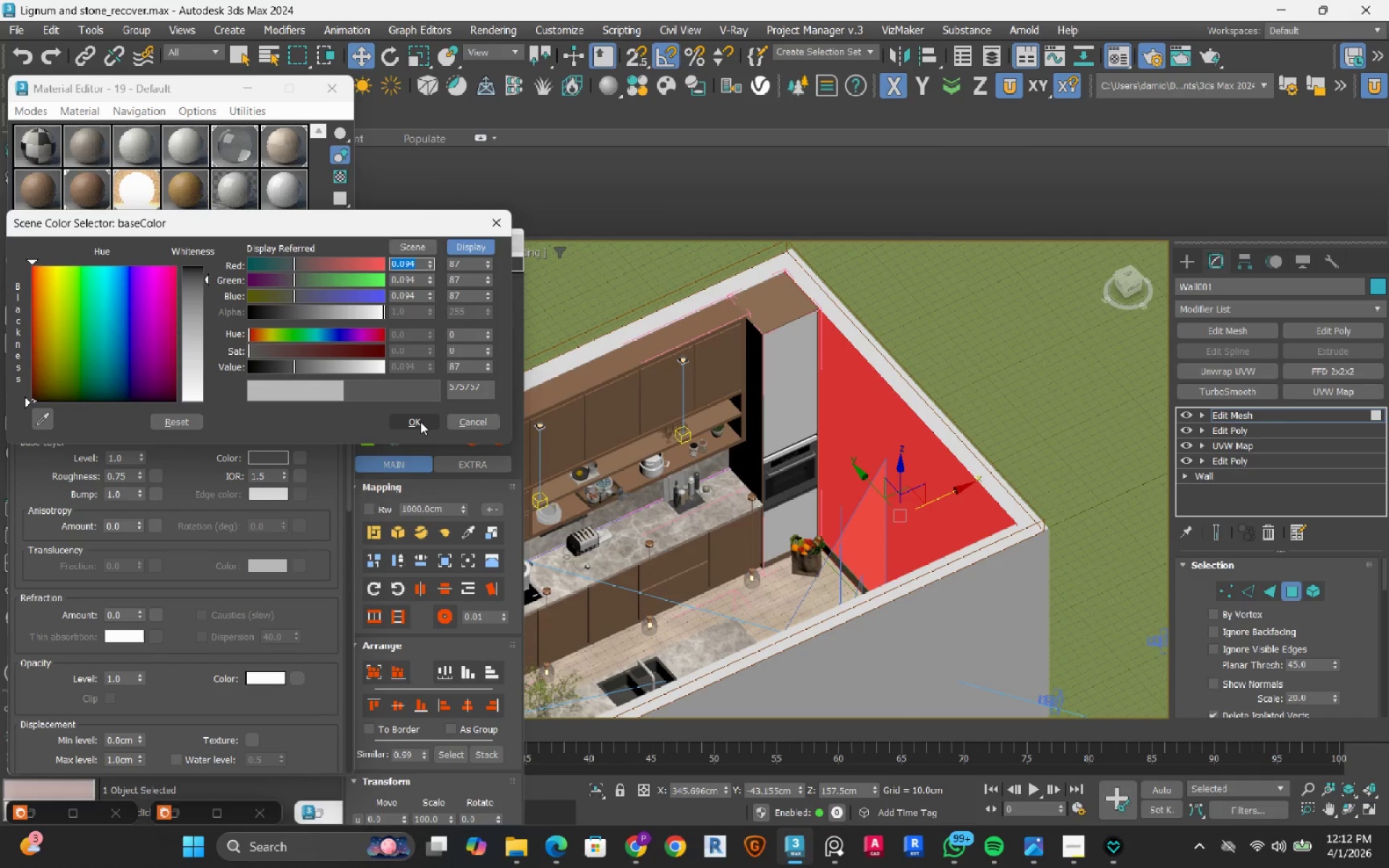 
left_click([420, 425])
 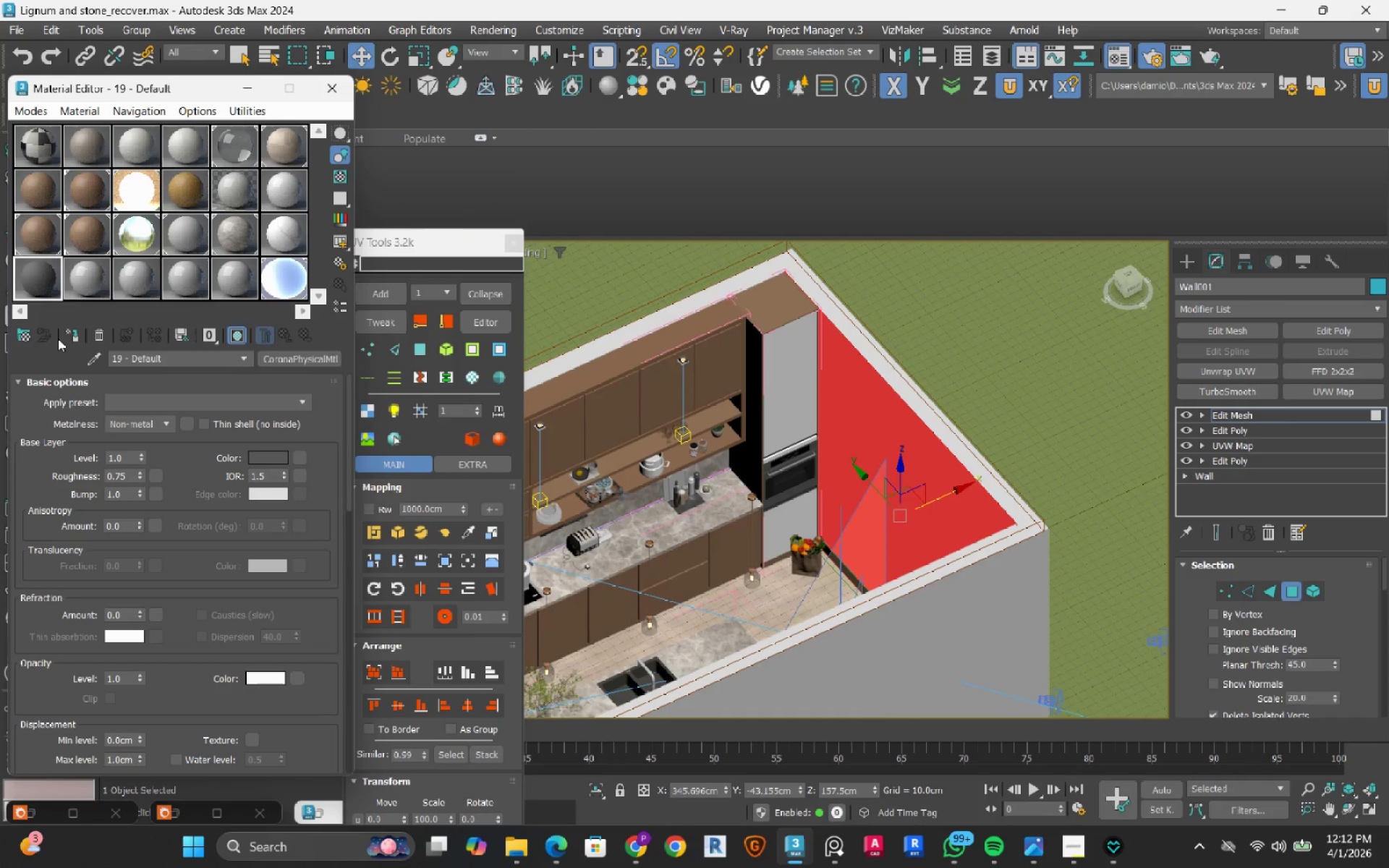 
left_click([75, 336])
 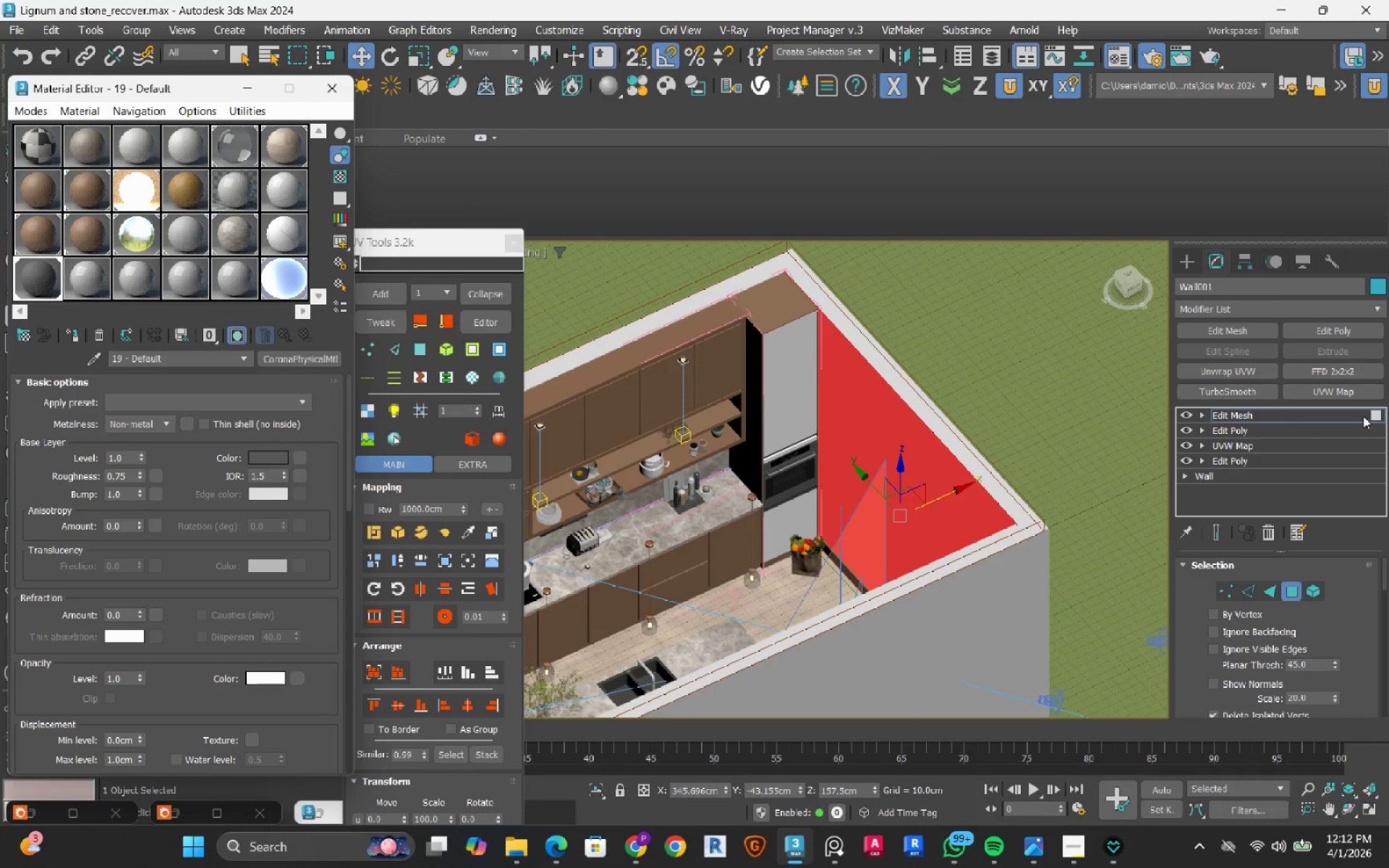 
left_click([1380, 413])
 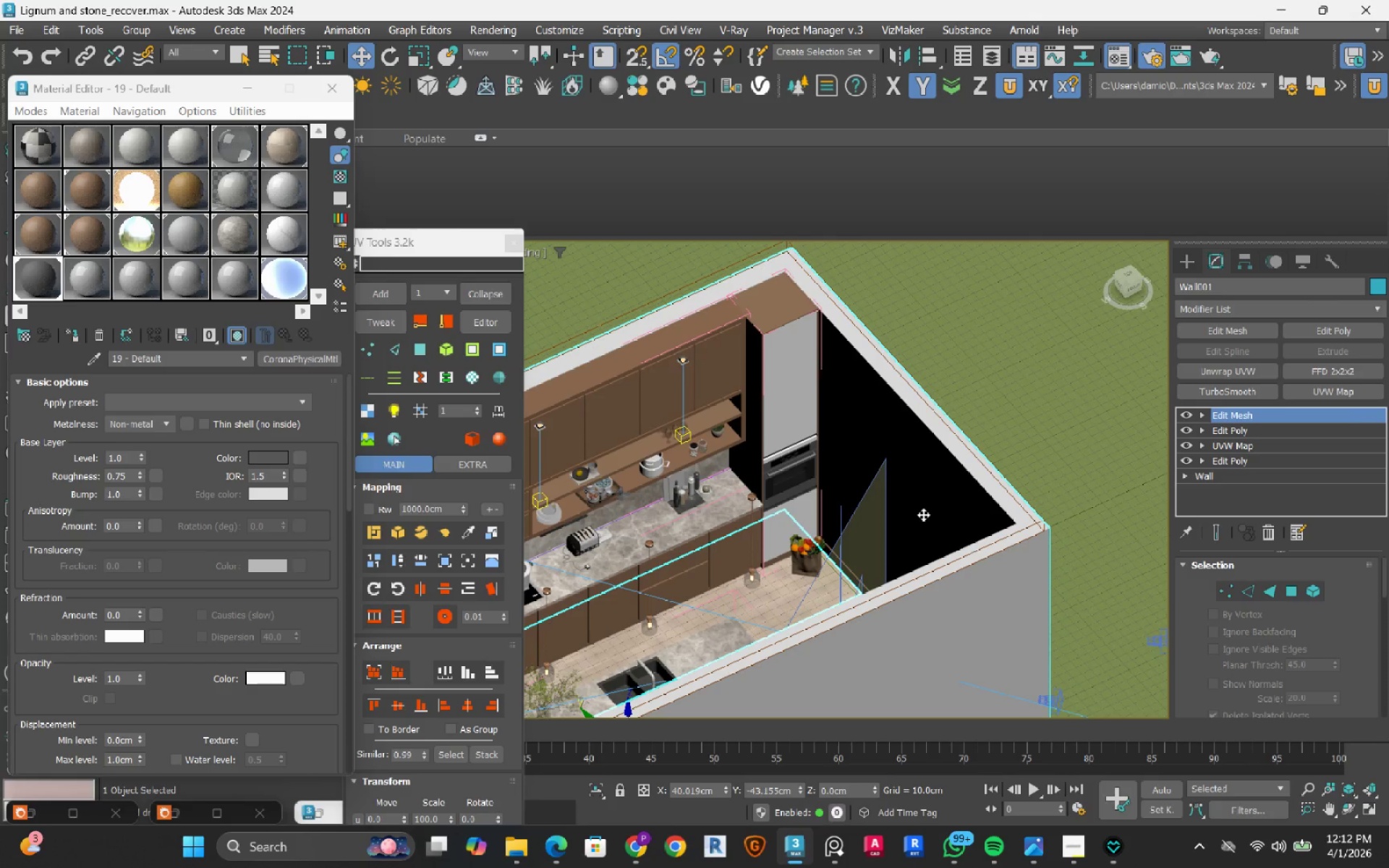 
hold_key(key=AltLeft, duration=1.3)
 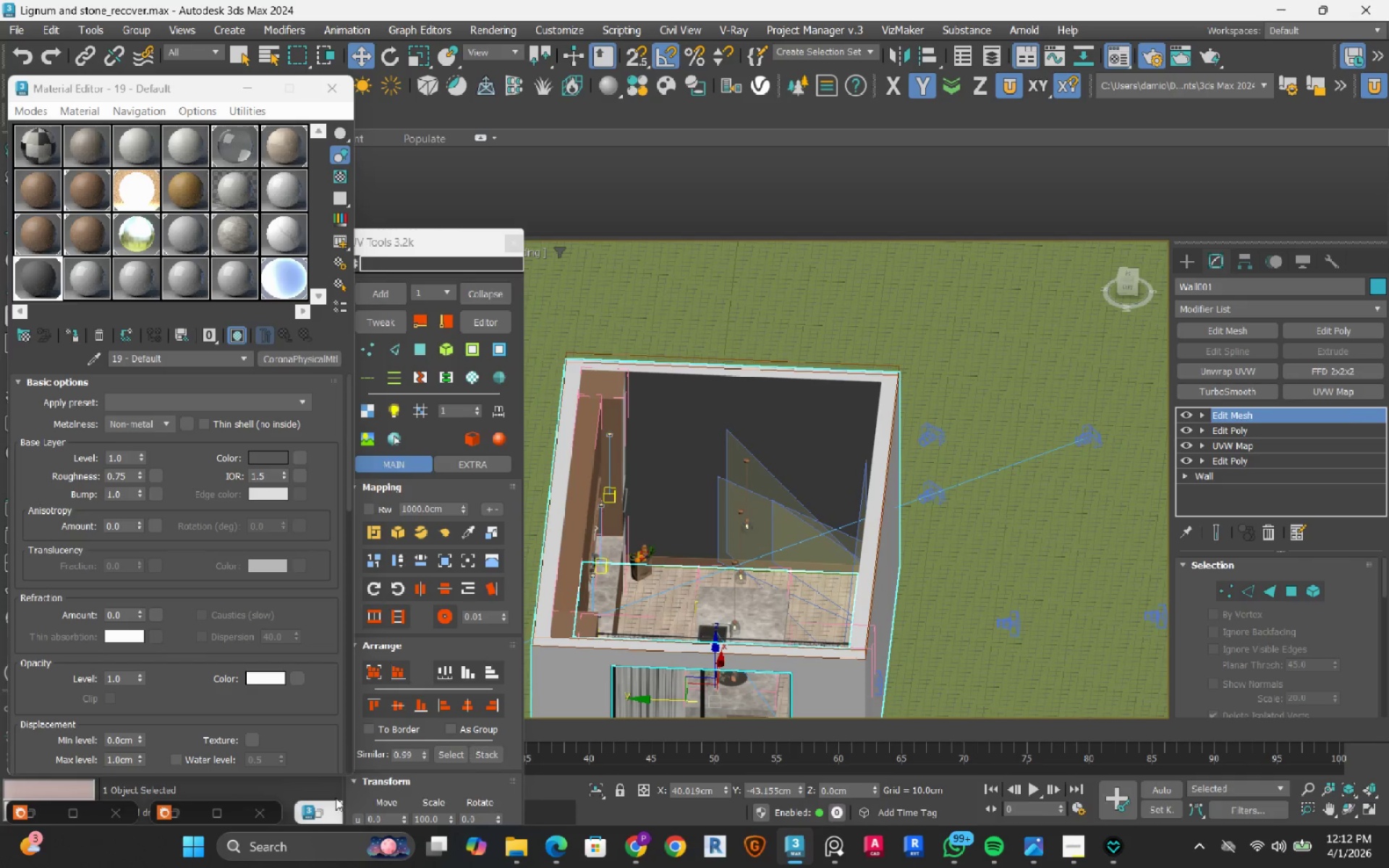 
scroll: coordinate [921, 521], scroll_direction: down, amount: 1.0
 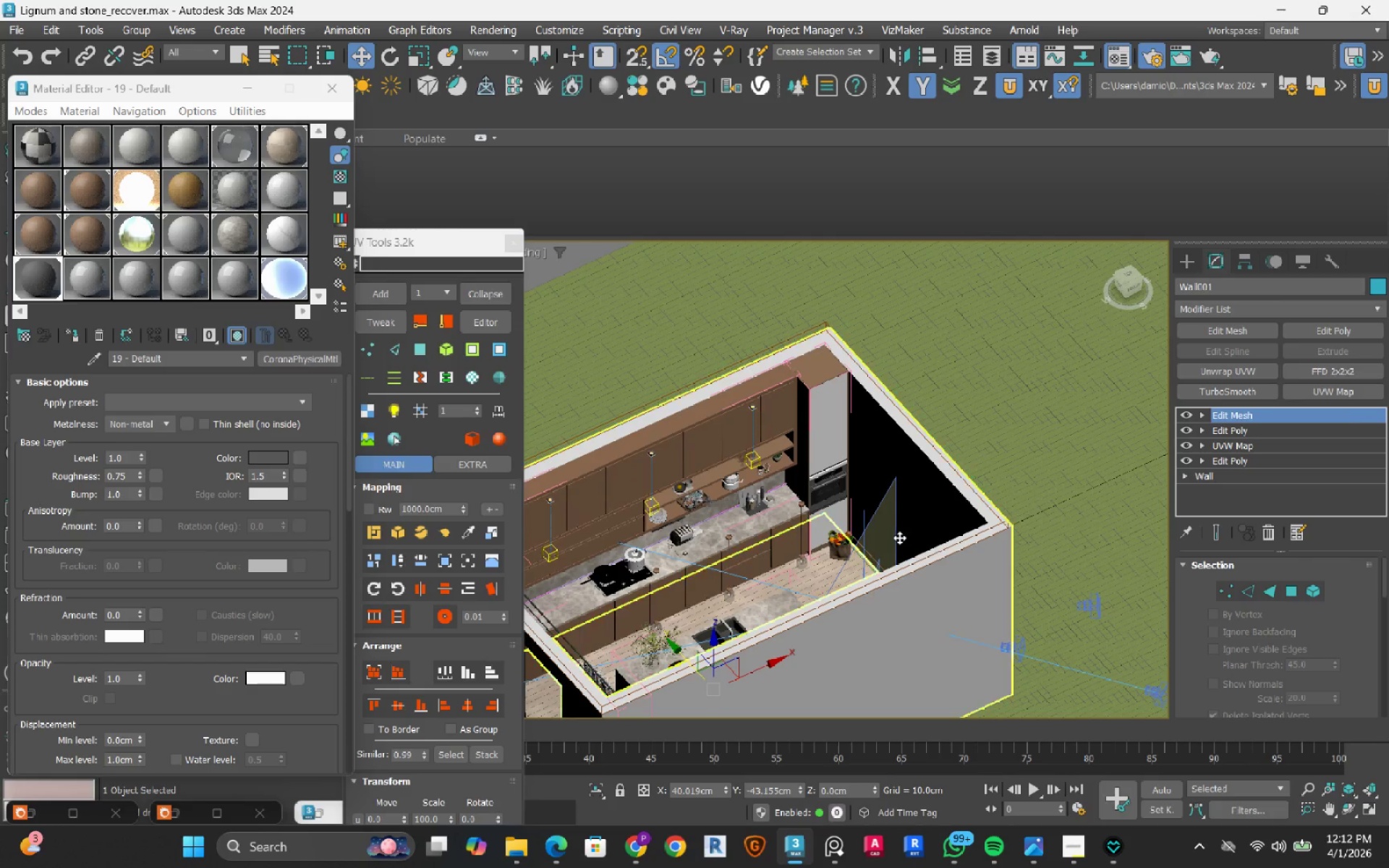 
left_click([184, 814])
 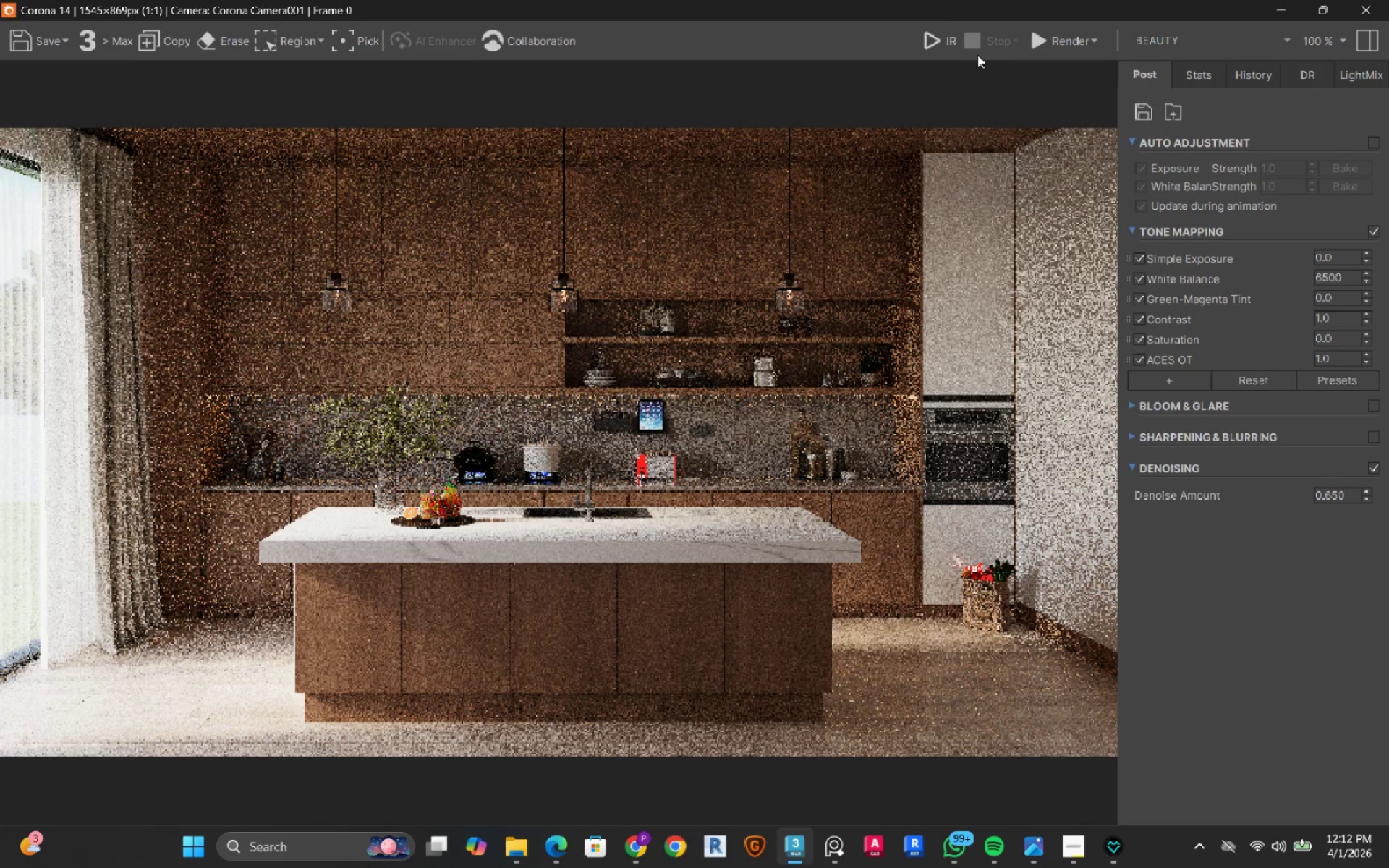 
left_click([944, 37])
 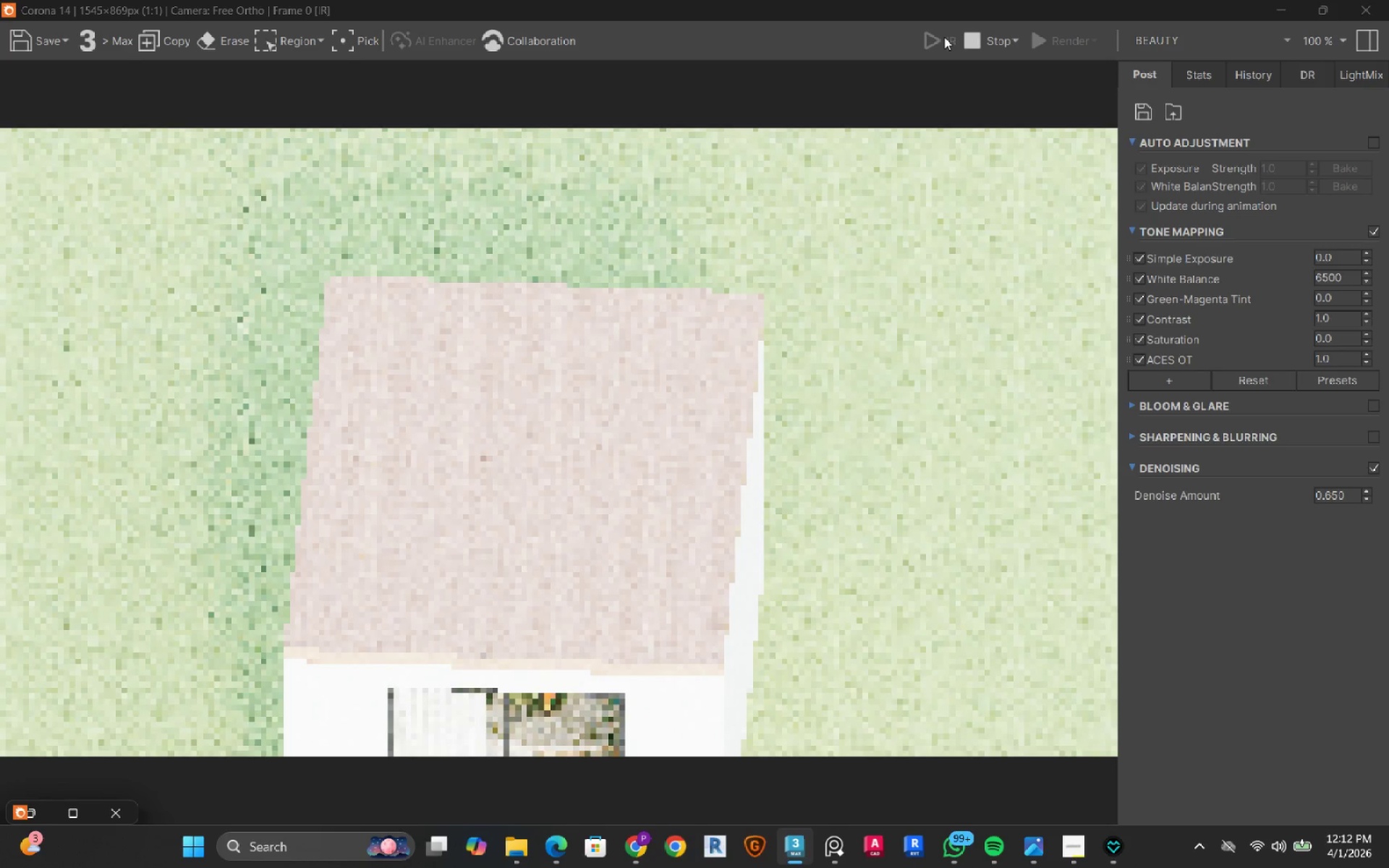 
wait(9.75)
 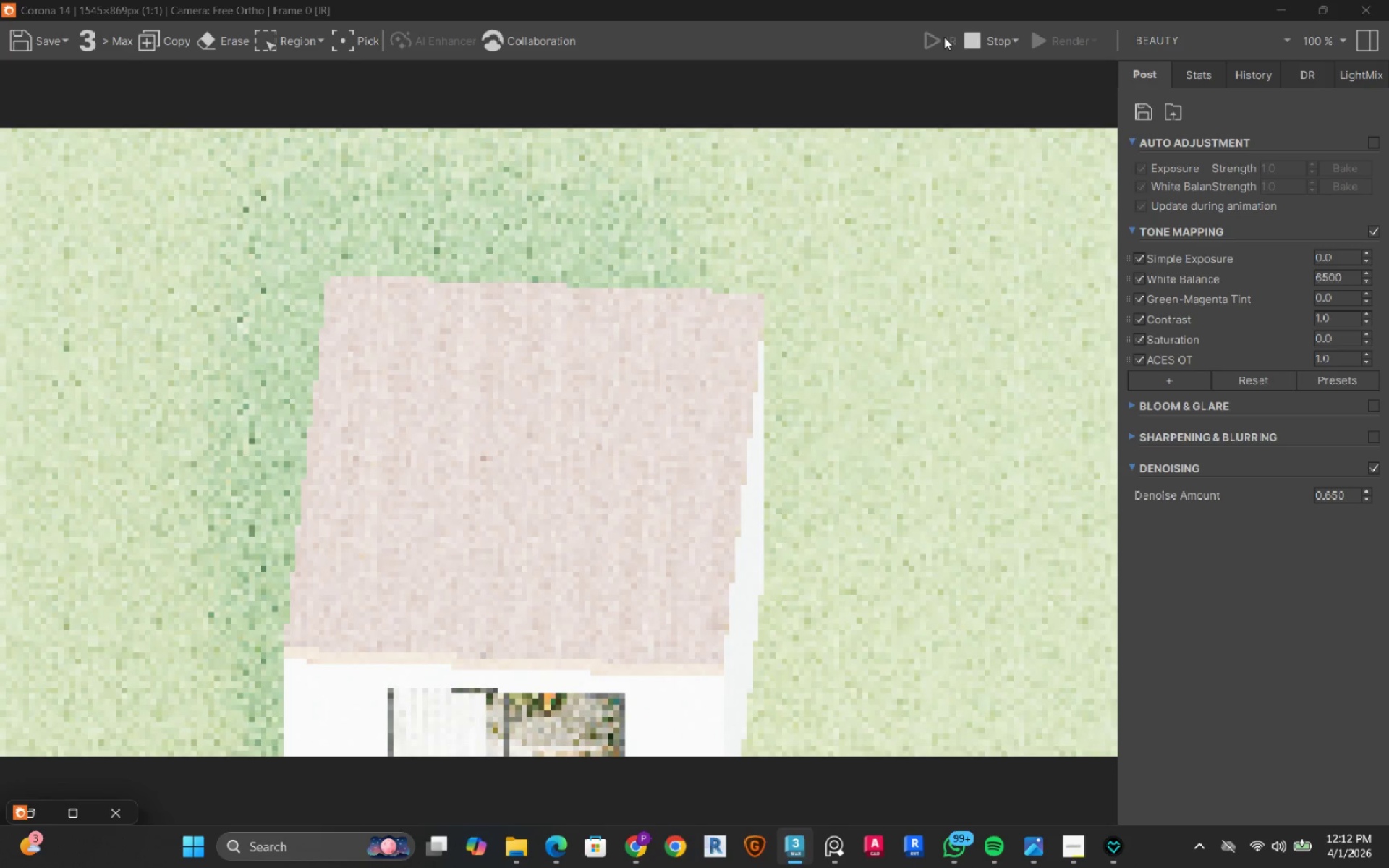 
left_click_drag(start_coordinate=[188, 96], to_coordinate=[813, 119])
 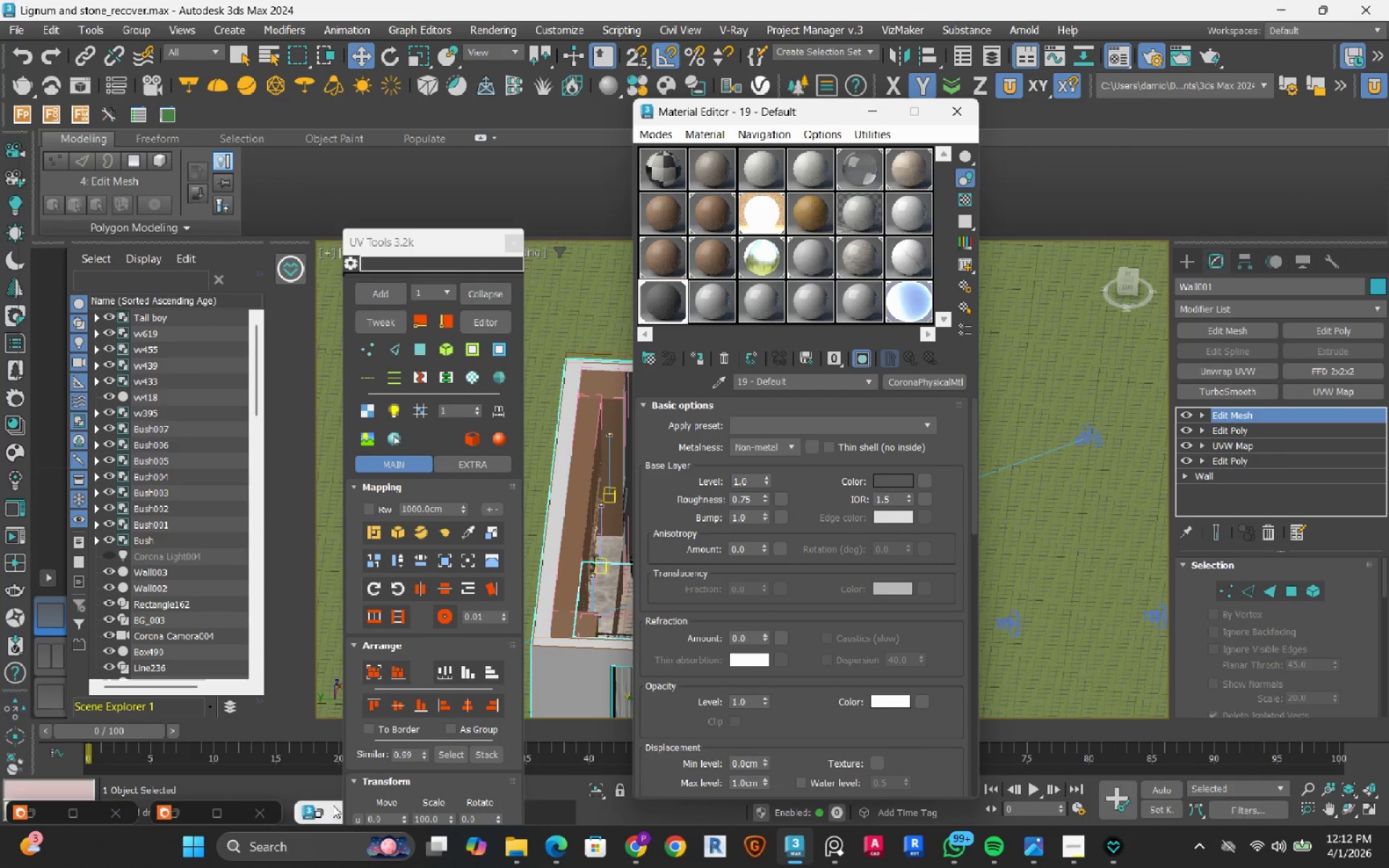 
left_click([326, 815])
 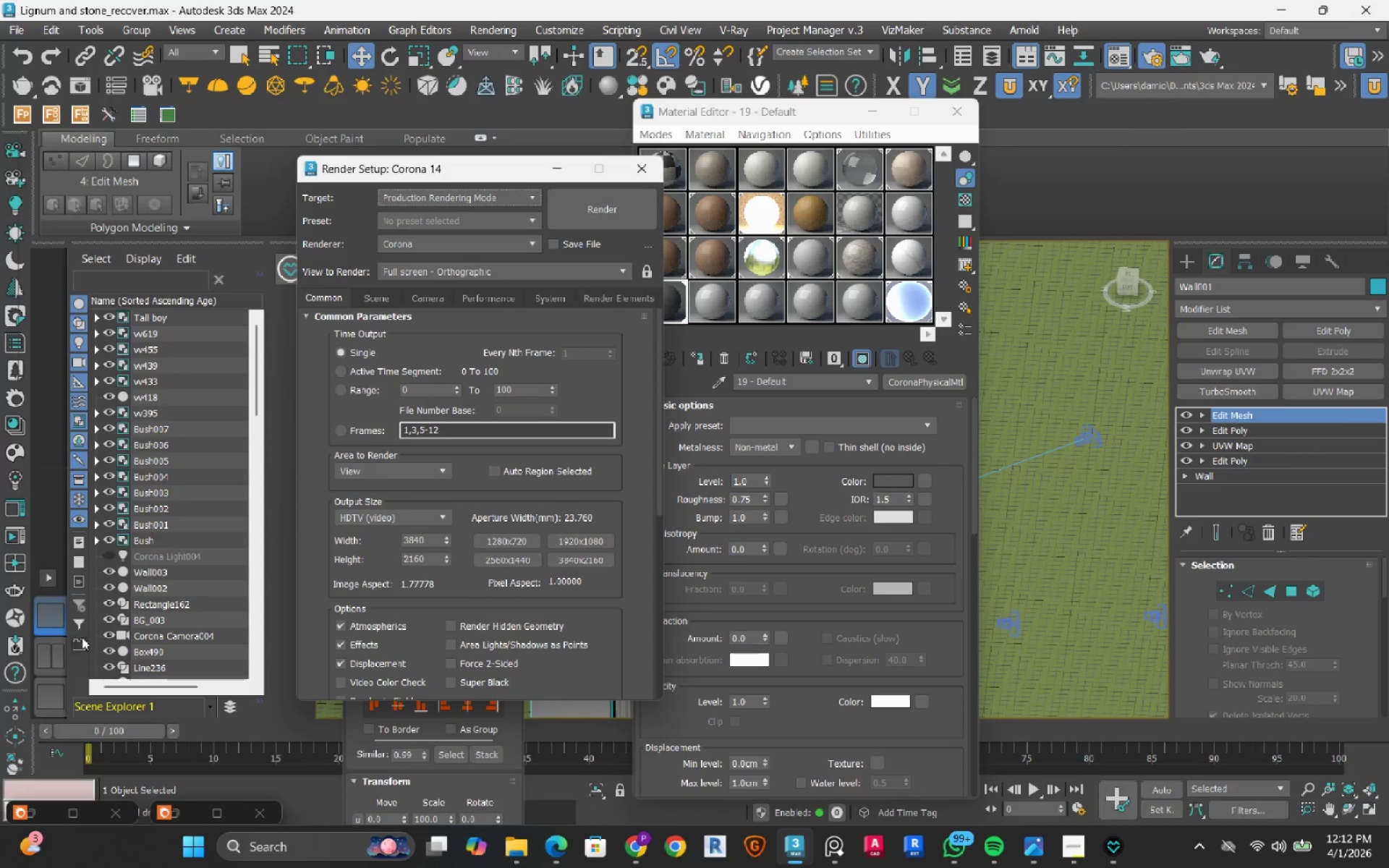 
left_click([38, 661])
 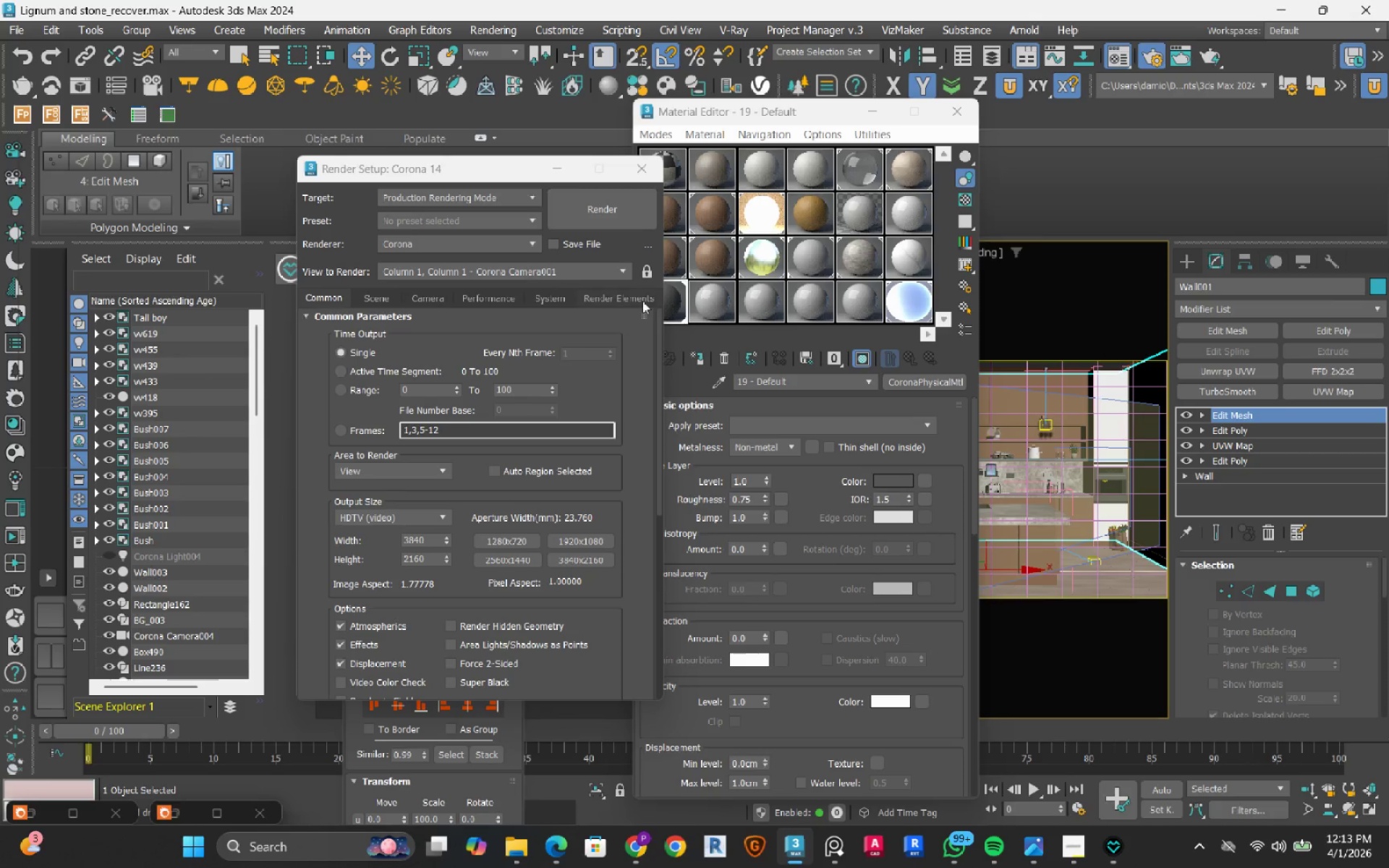 
left_click([652, 271])
 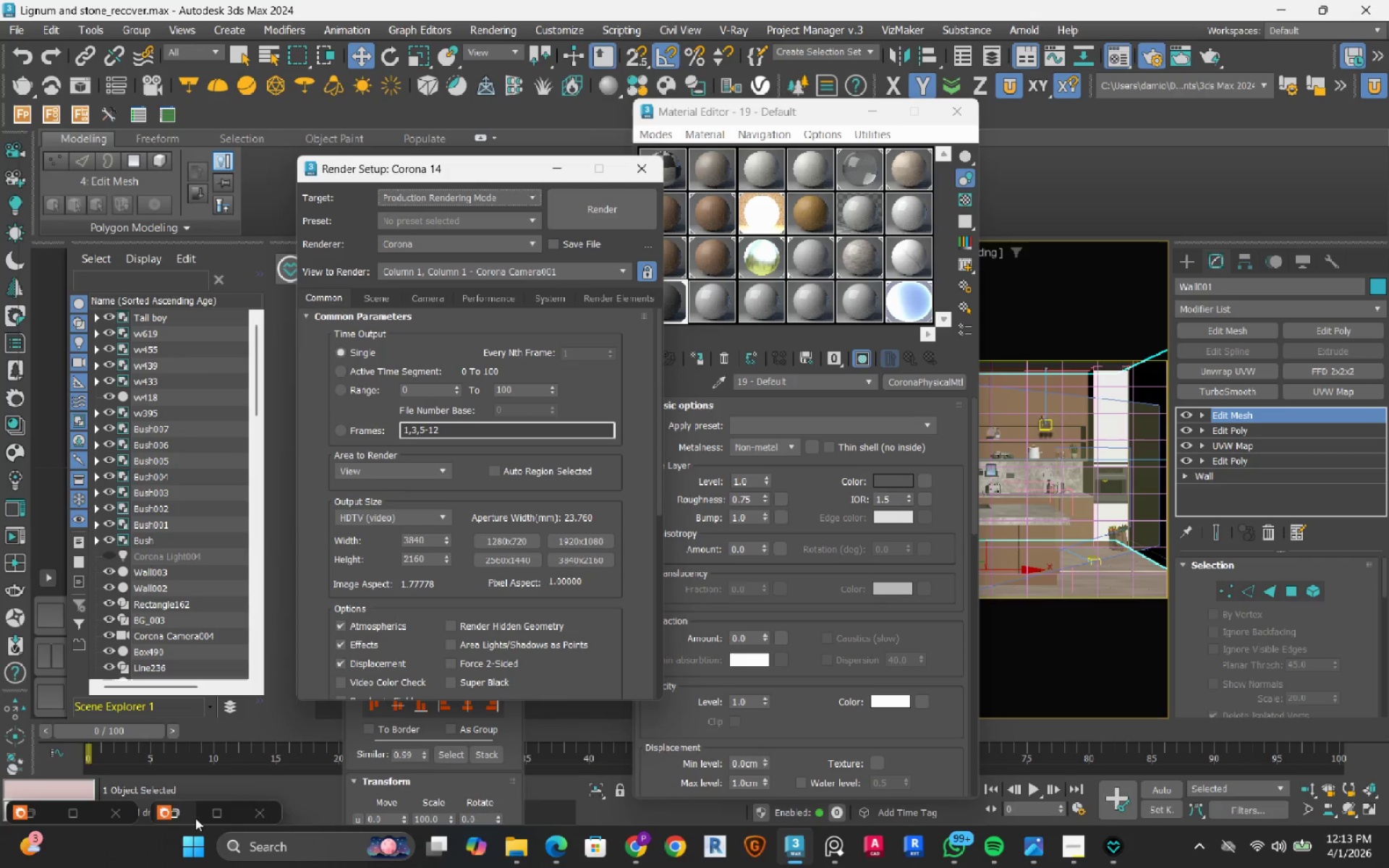 
left_click([187, 818])
 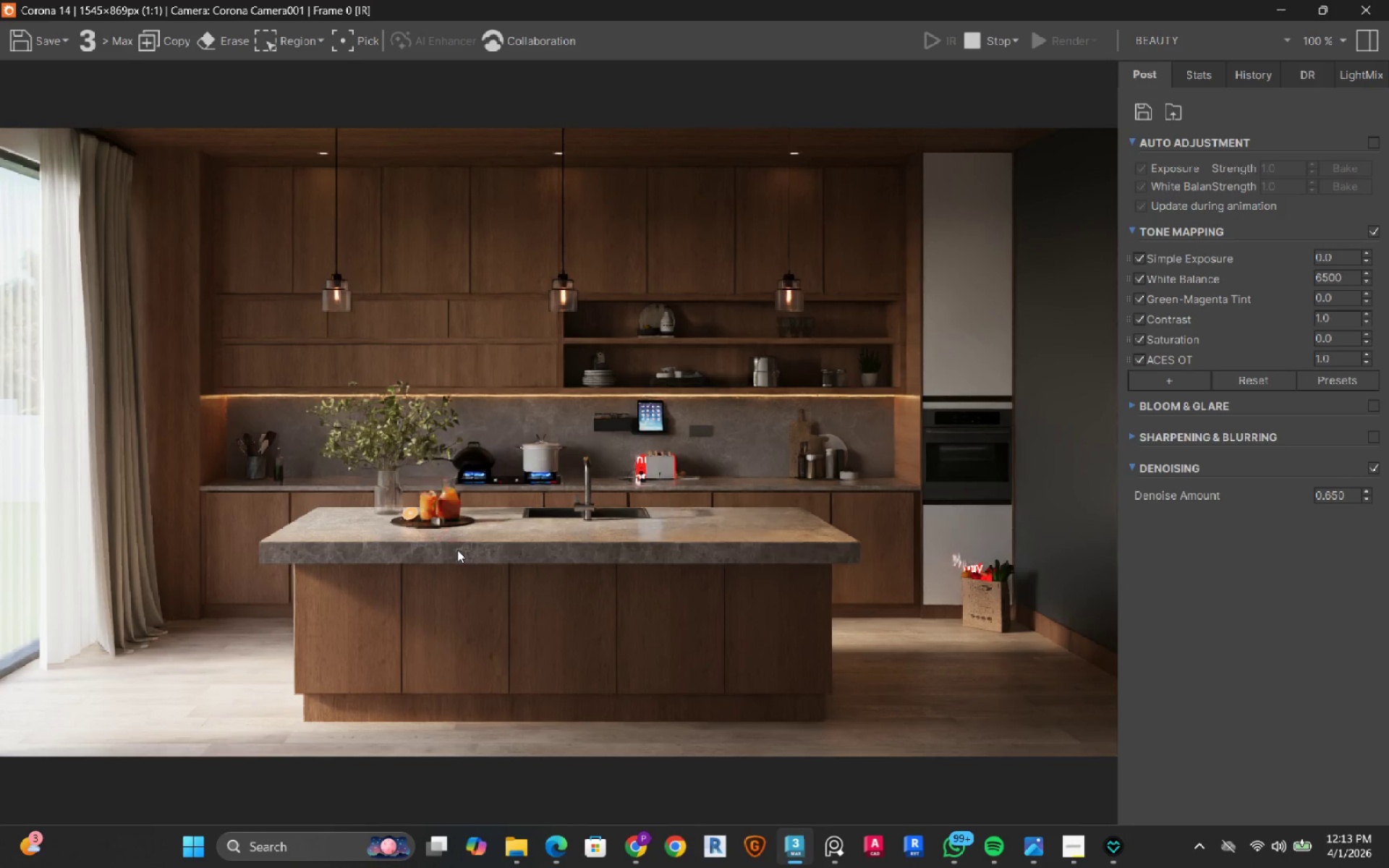 
wait(28.99)
 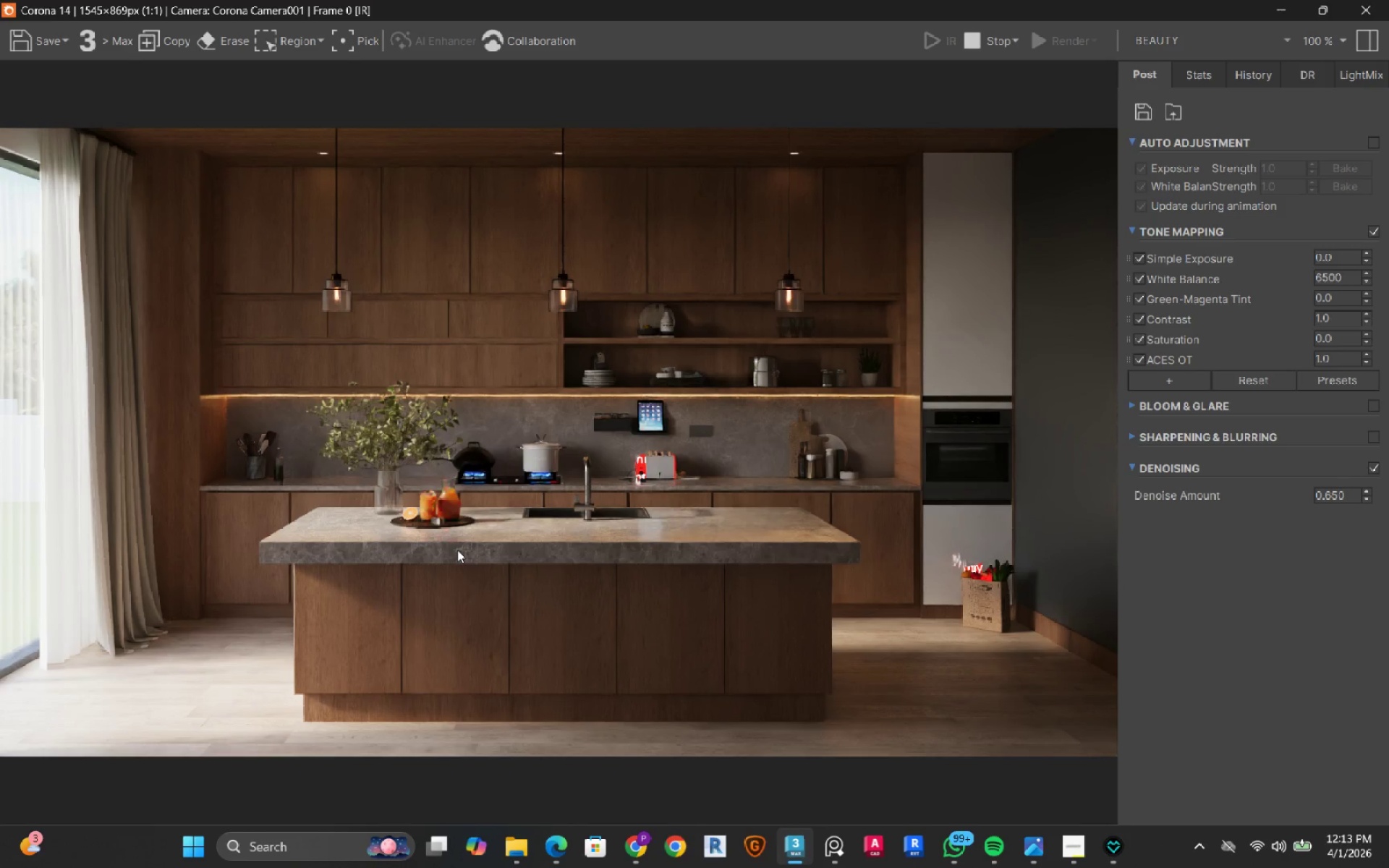 
left_click([986, 46])
 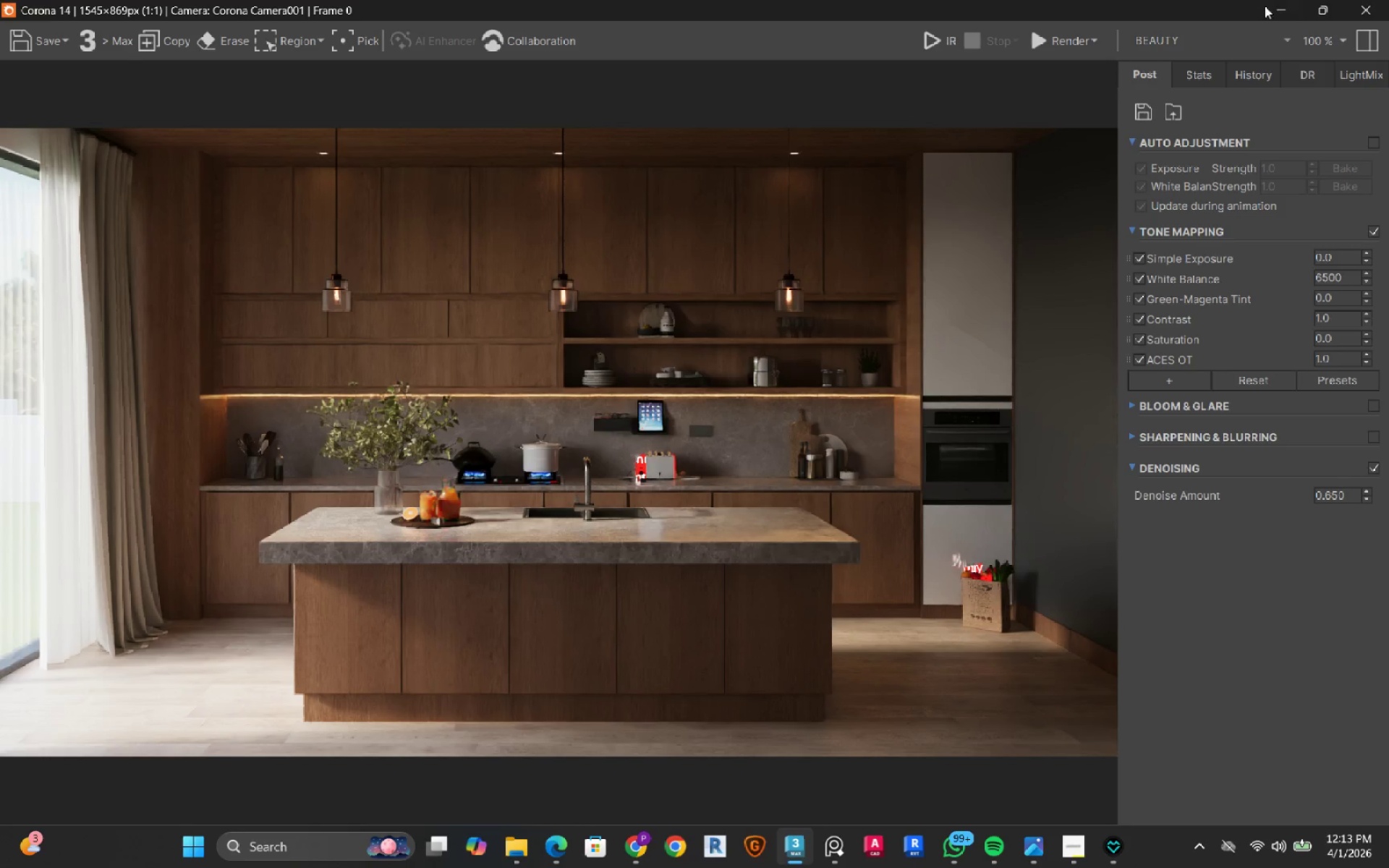 
left_click([1274, 6])
 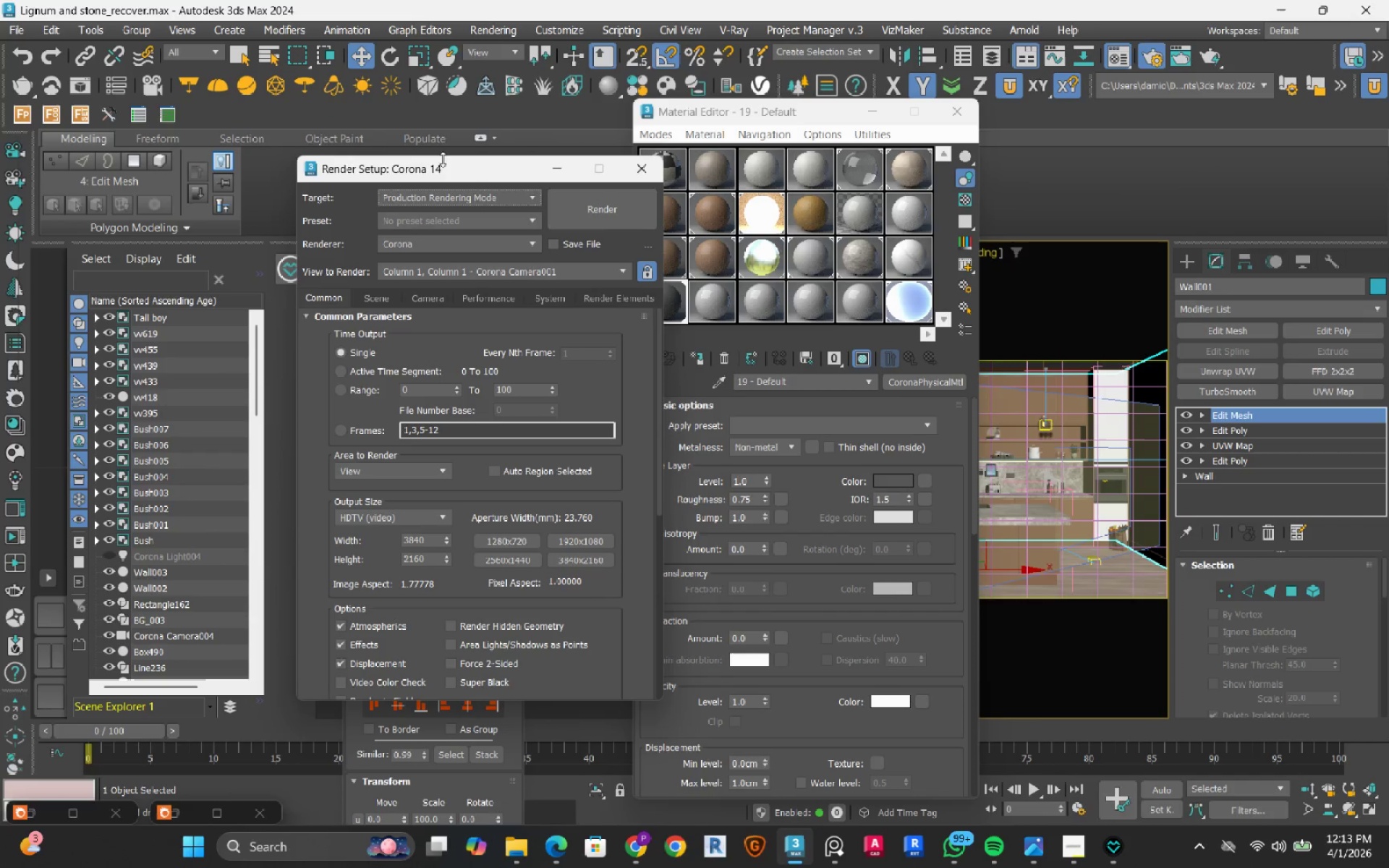 
left_click_drag(start_coordinate=[441, 170], to_coordinate=[243, 89])
 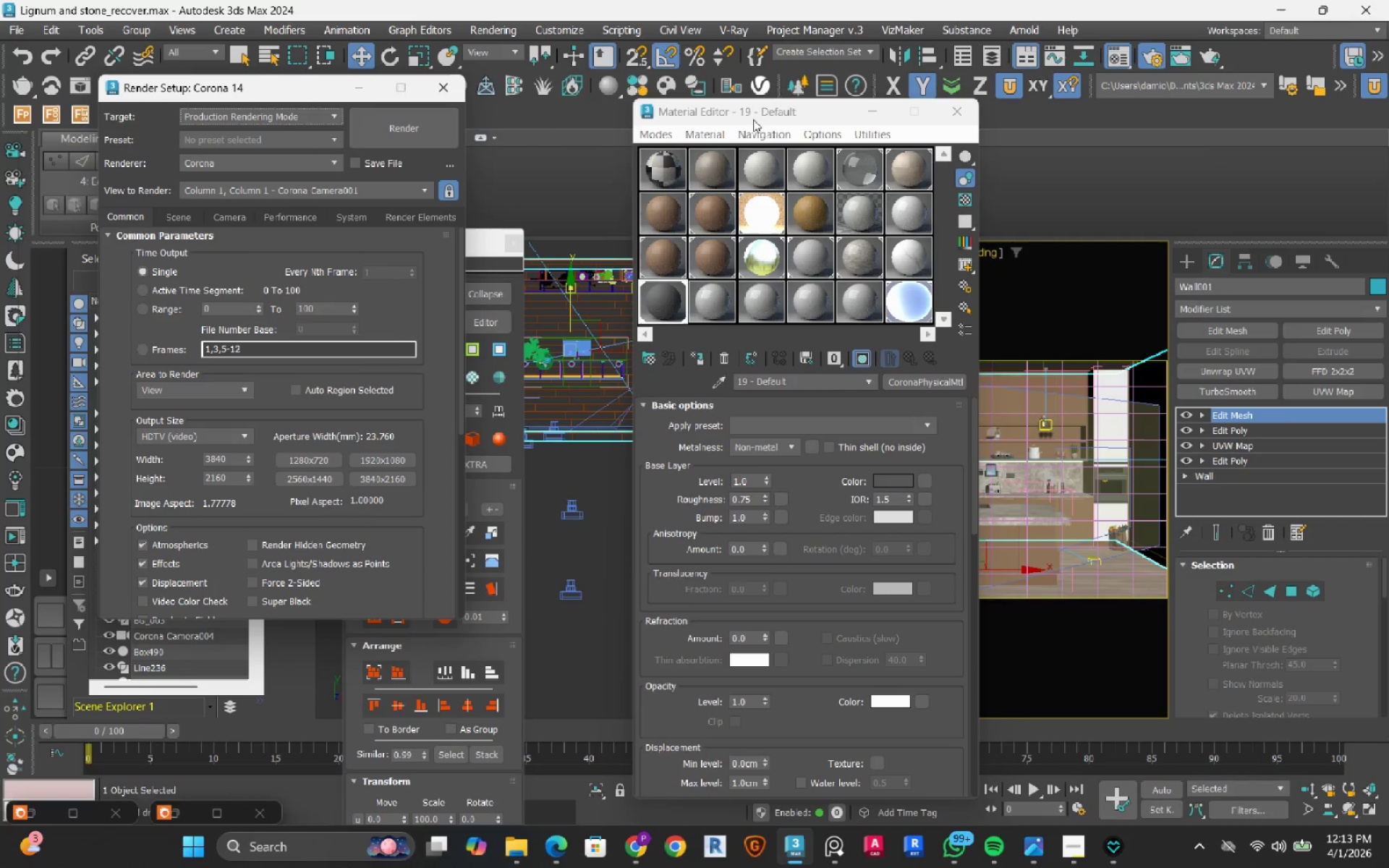 
left_click_drag(start_coordinate=[753, 119], to_coordinate=[625, 75])
 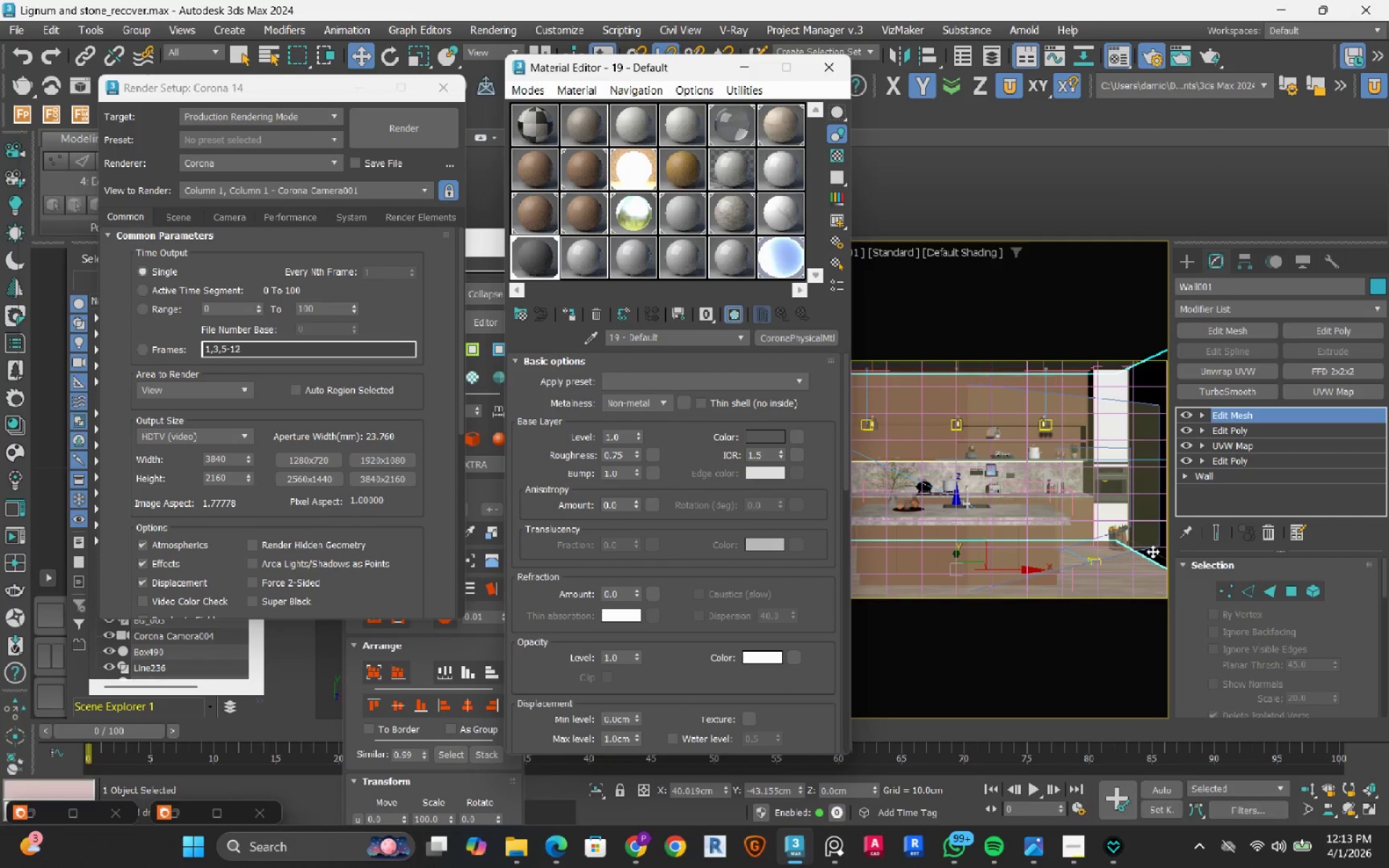 
left_click([1152, 556])
 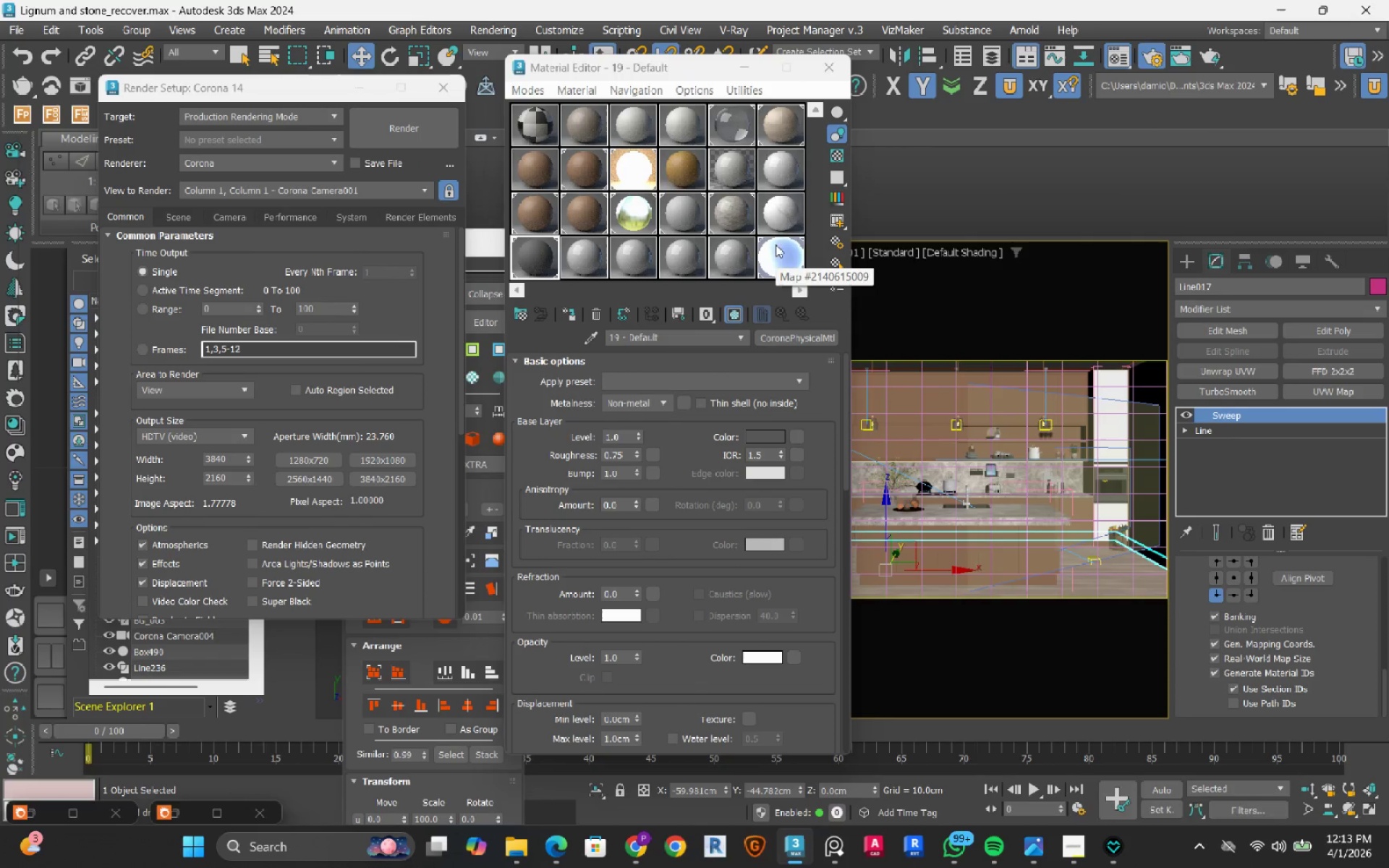 
left_click([780, 209])
 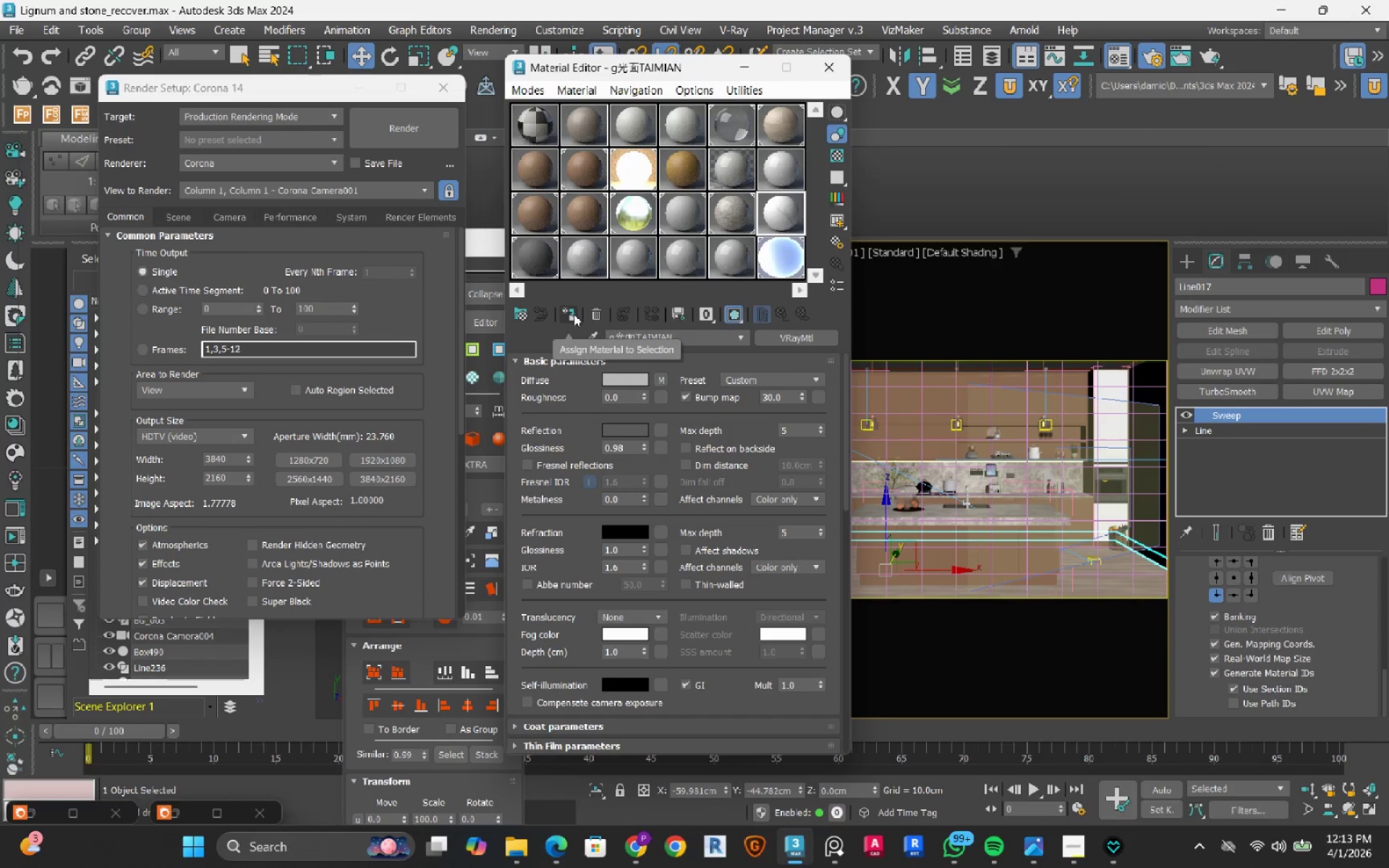 
left_click([574, 314])
 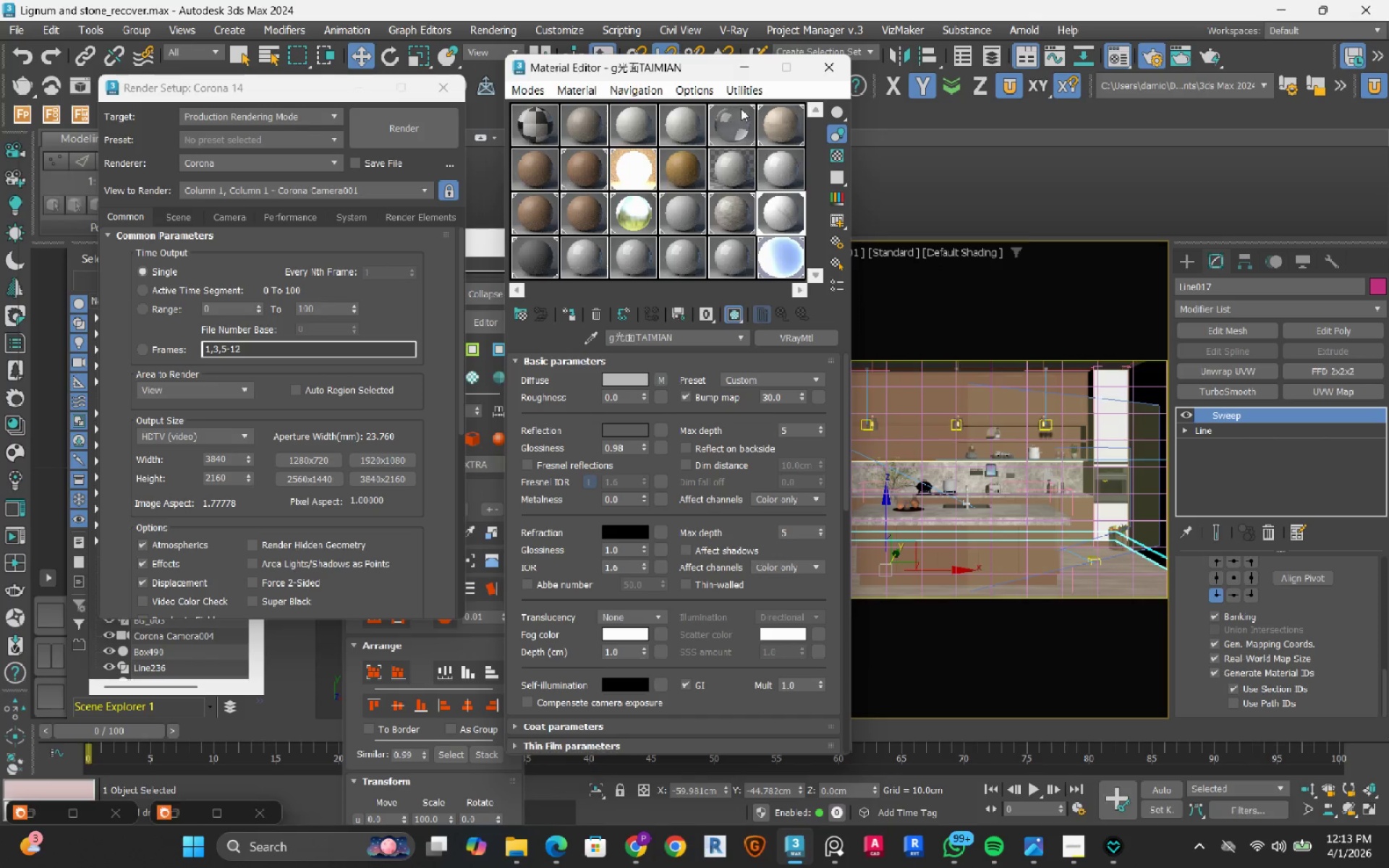 
left_click([190, 812])
 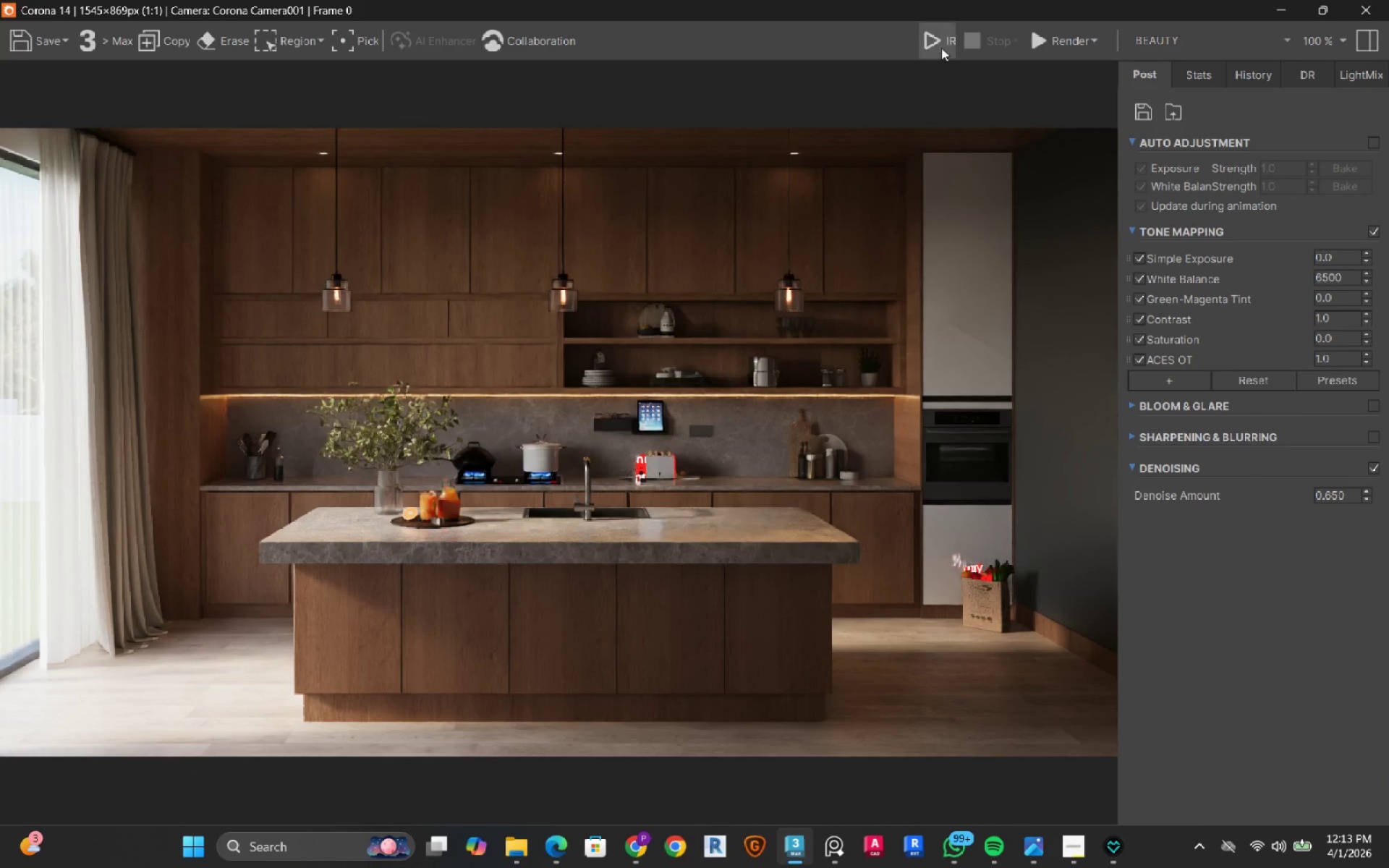 
left_click([942, 46])
 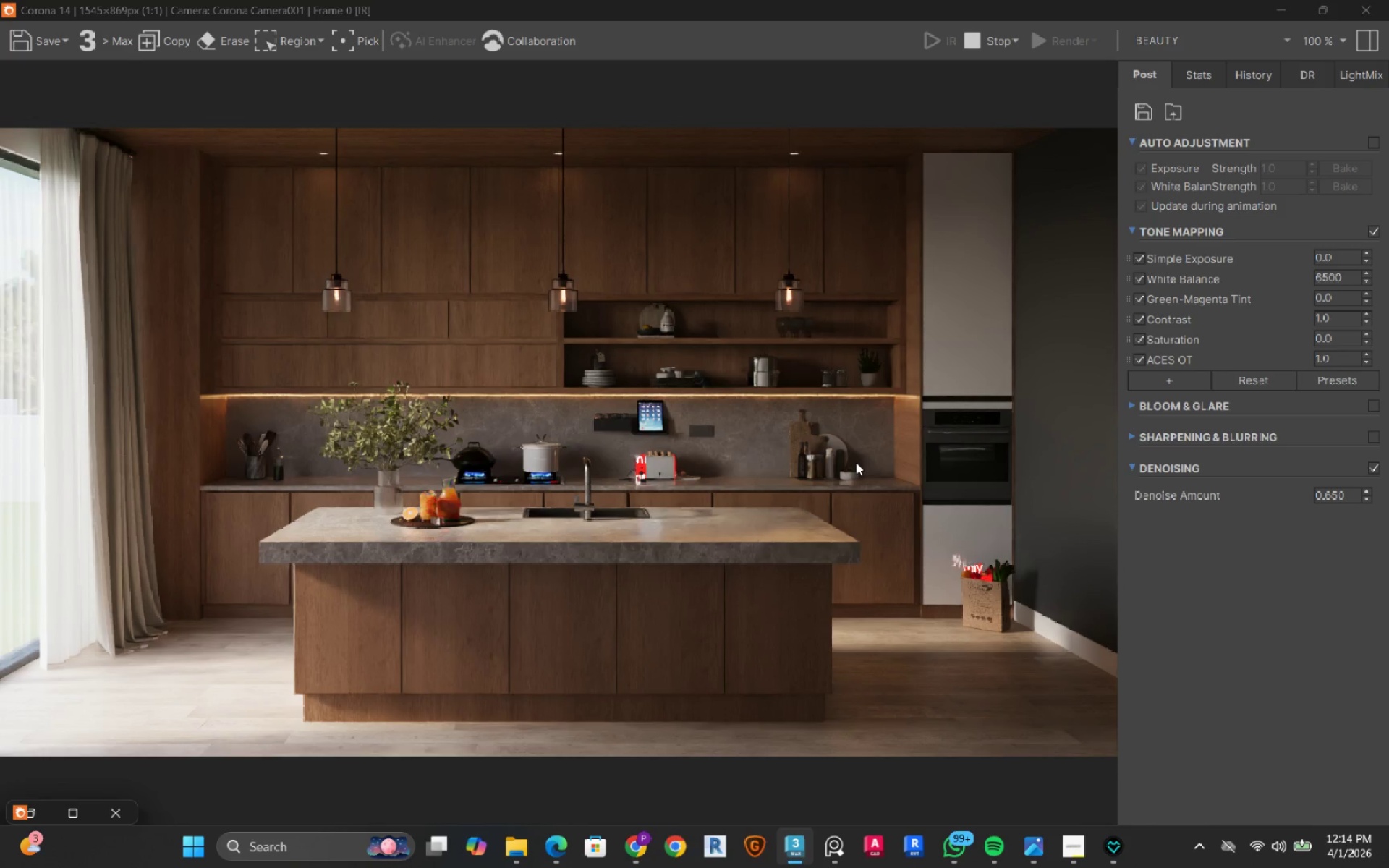 
wait(43.5)
 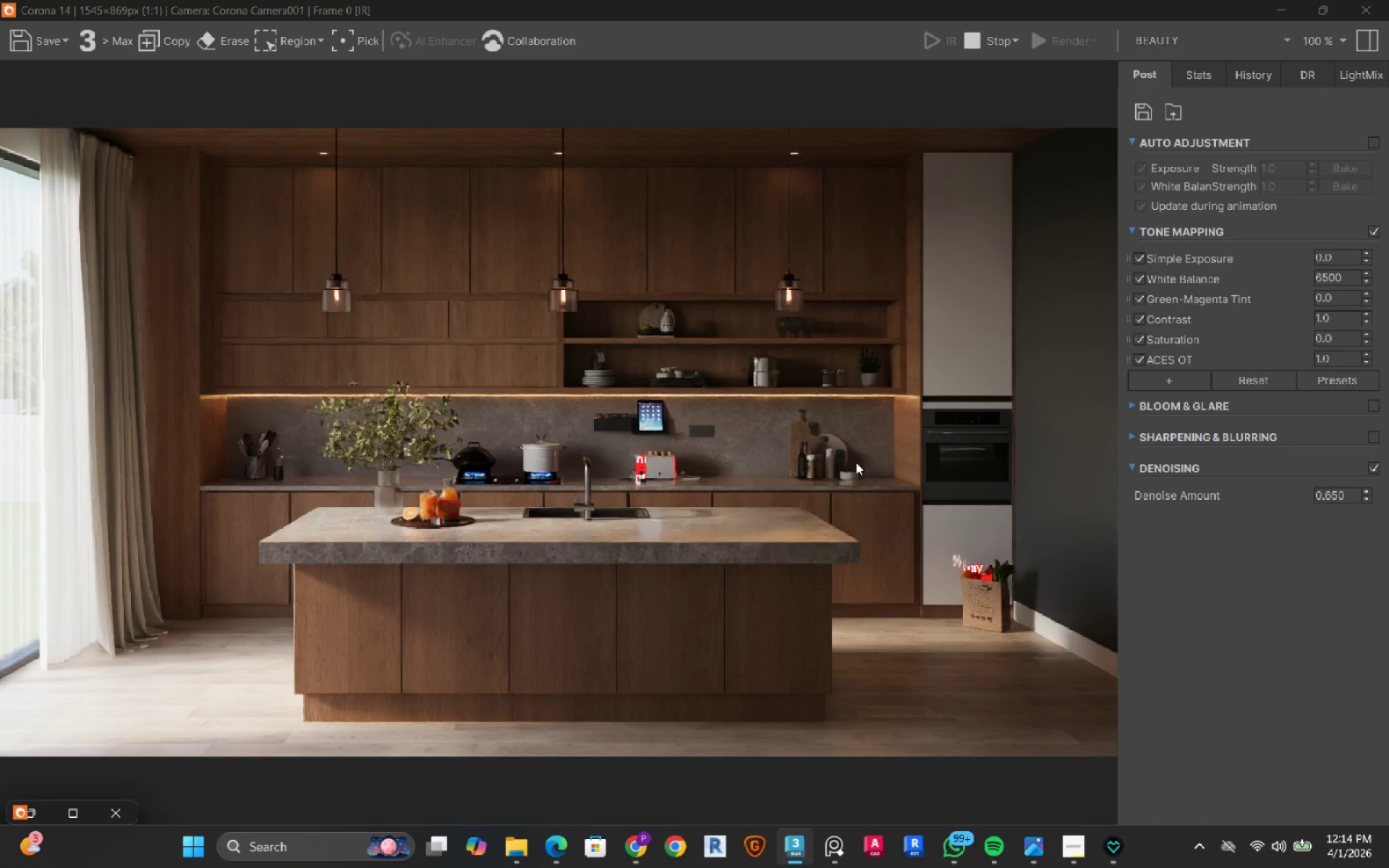 
left_click([974, 37])
 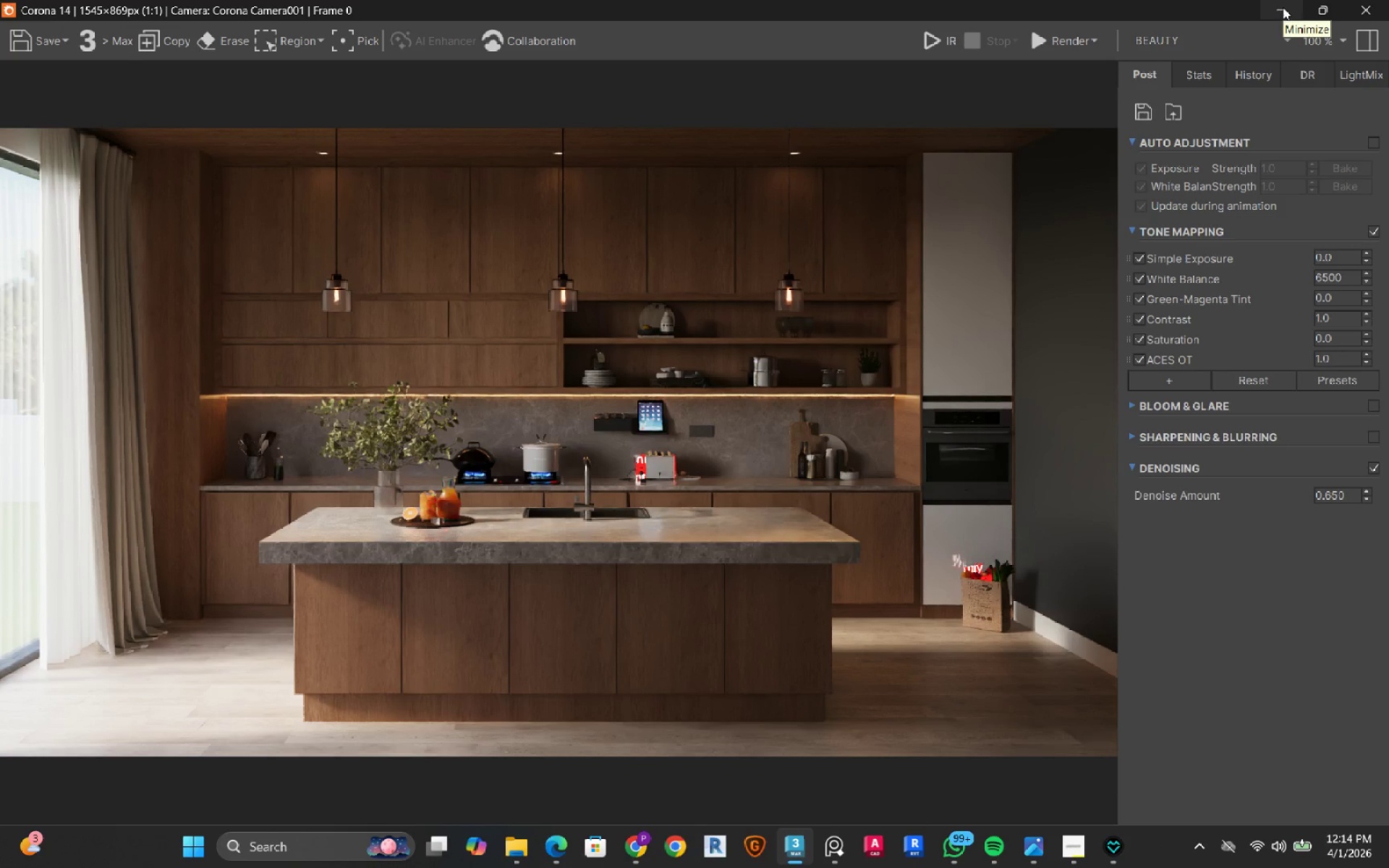 
wait(10.3)
 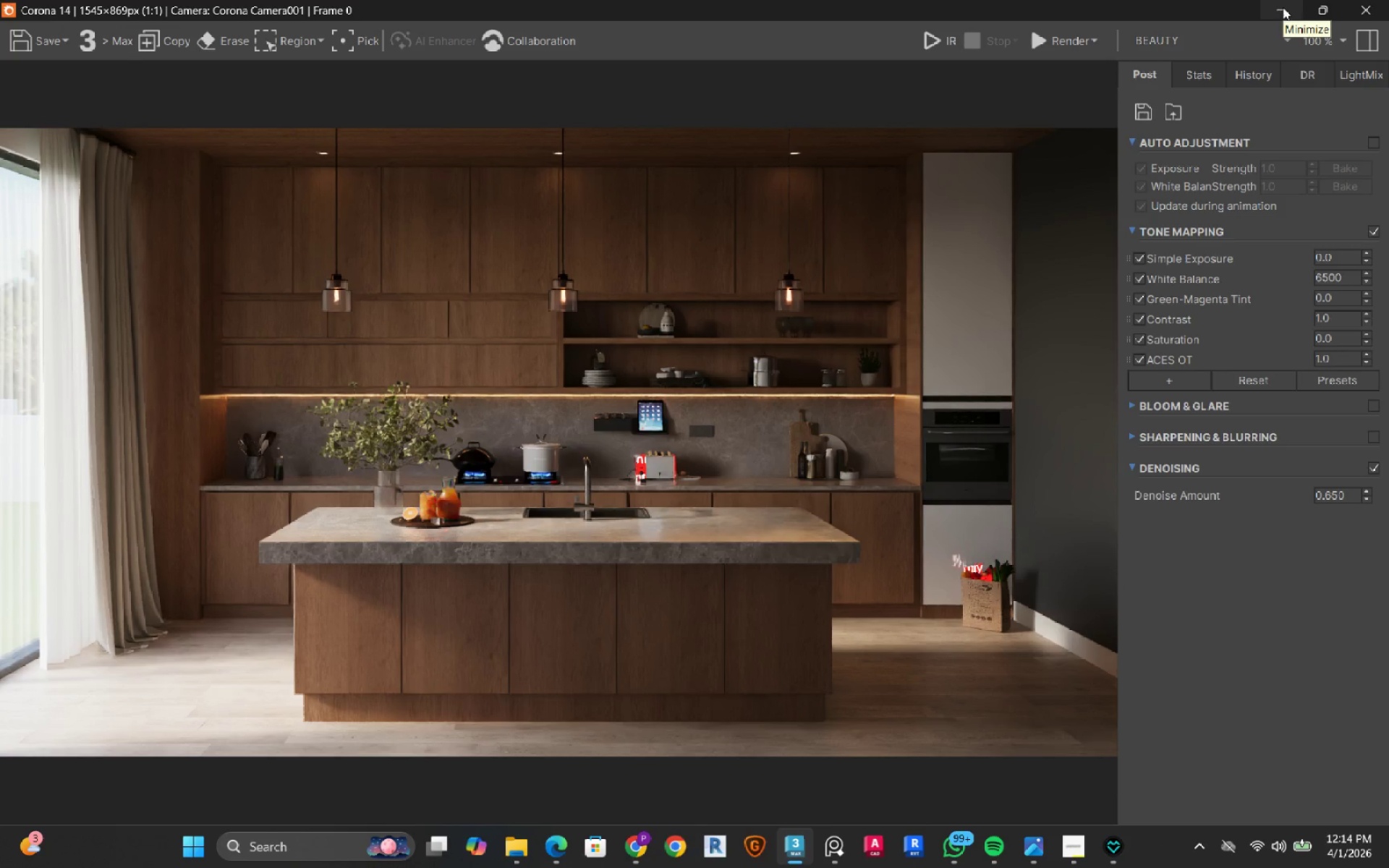 
left_click([1283, 7])
 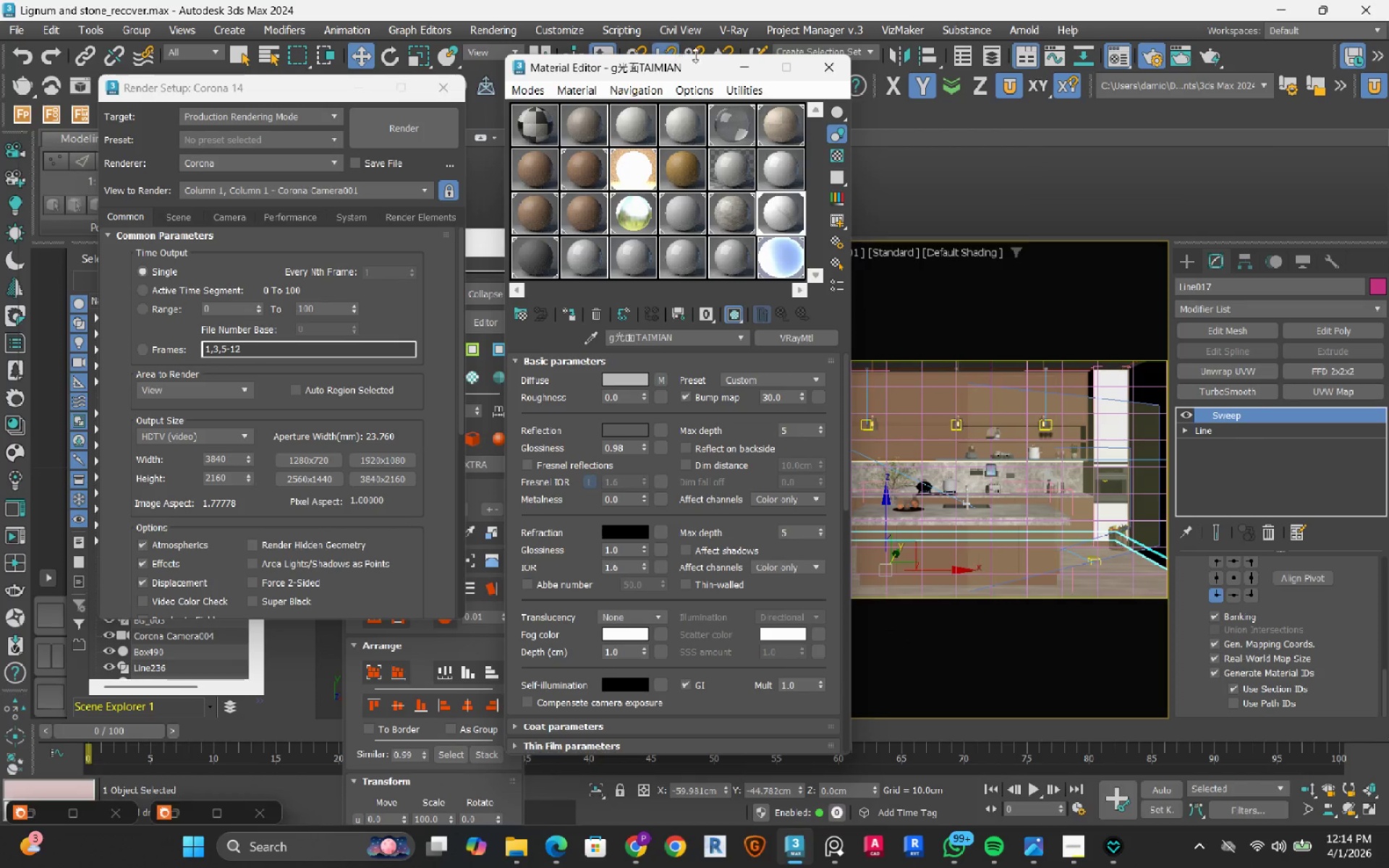 
left_click([739, 70])
 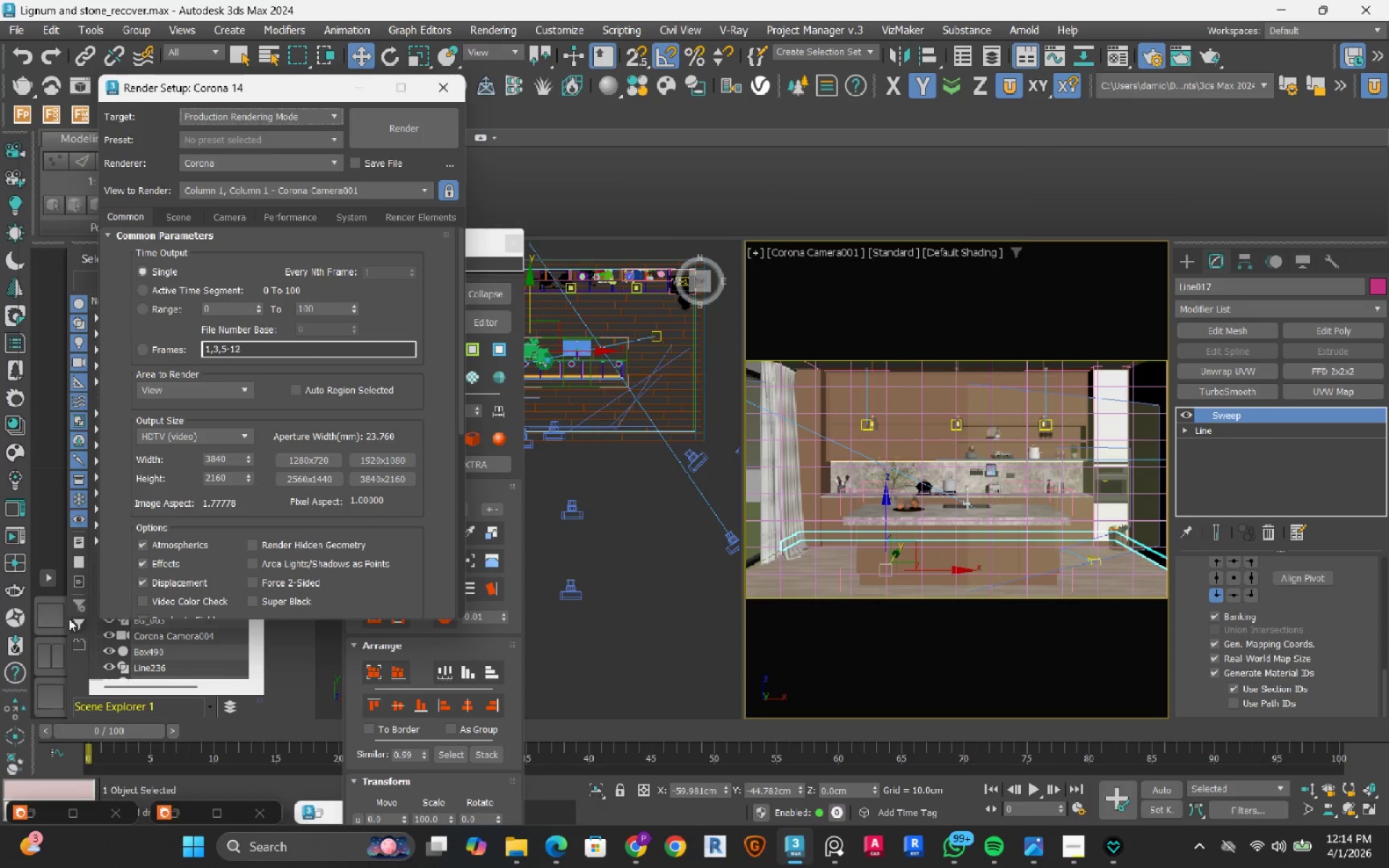 
left_click([63, 619])
 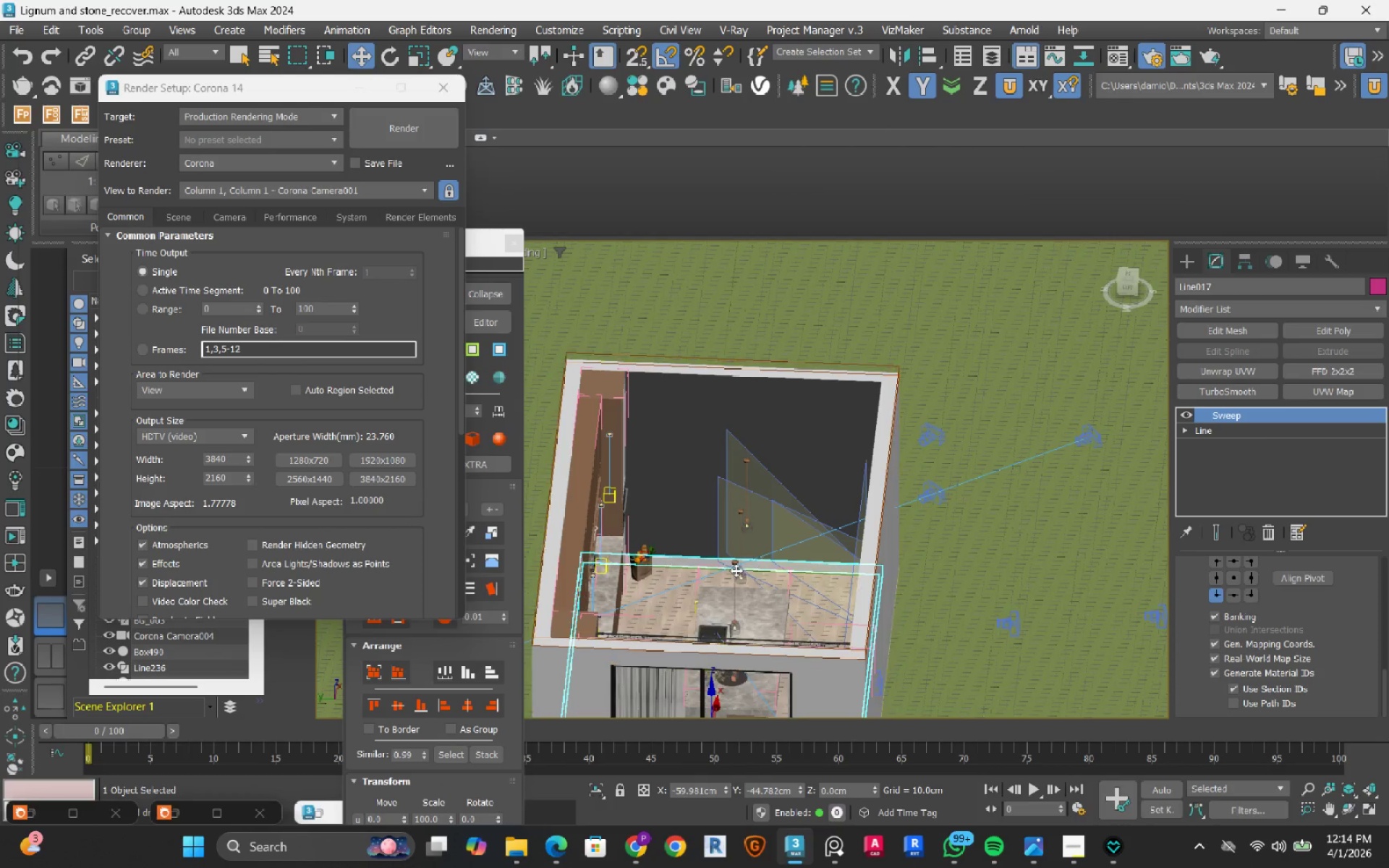 
scroll: coordinate [766, 479], scroll_direction: up, amount: 10.0
 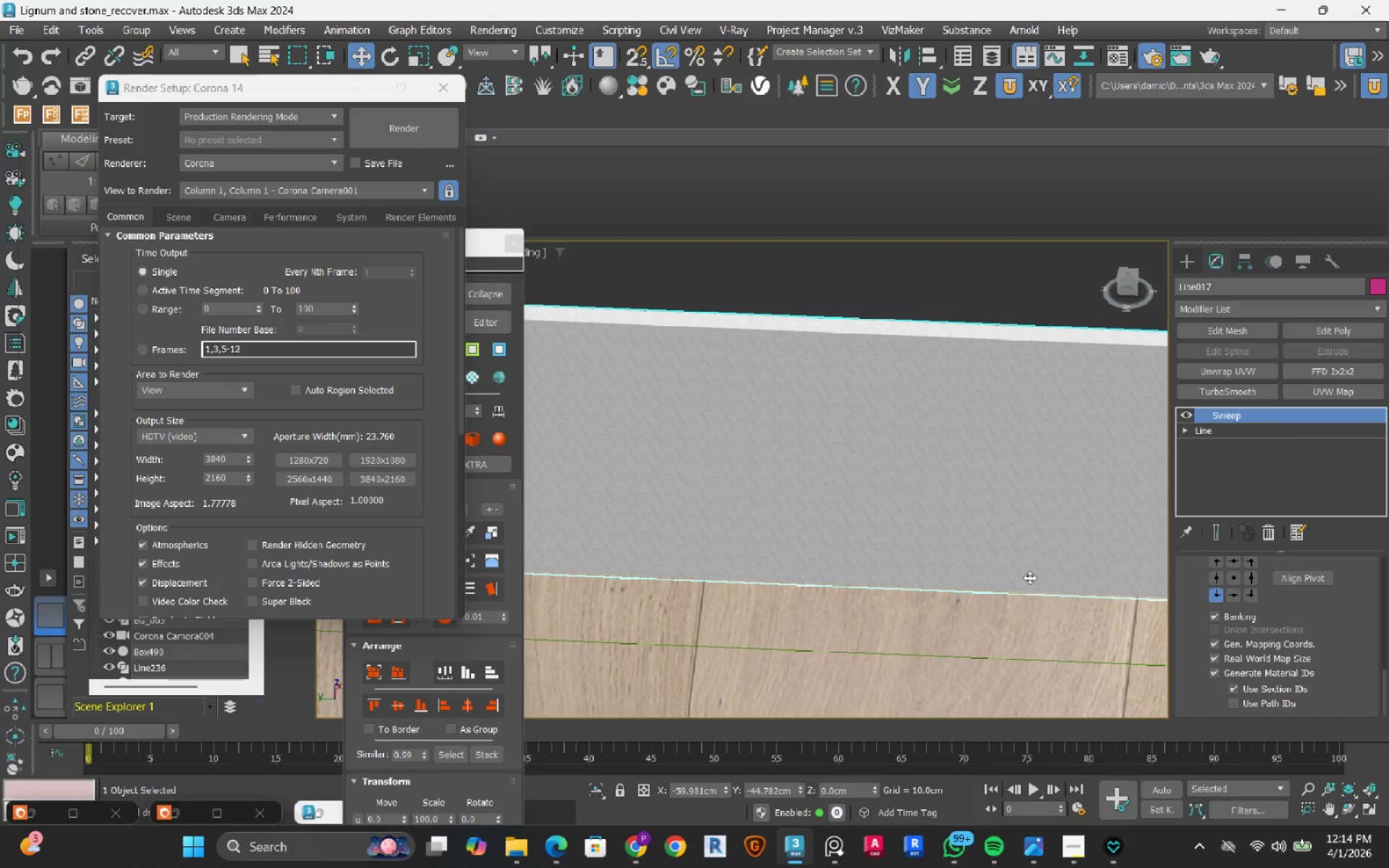 
scroll: coordinate [931, 576], scroll_direction: down, amount: 18.0
 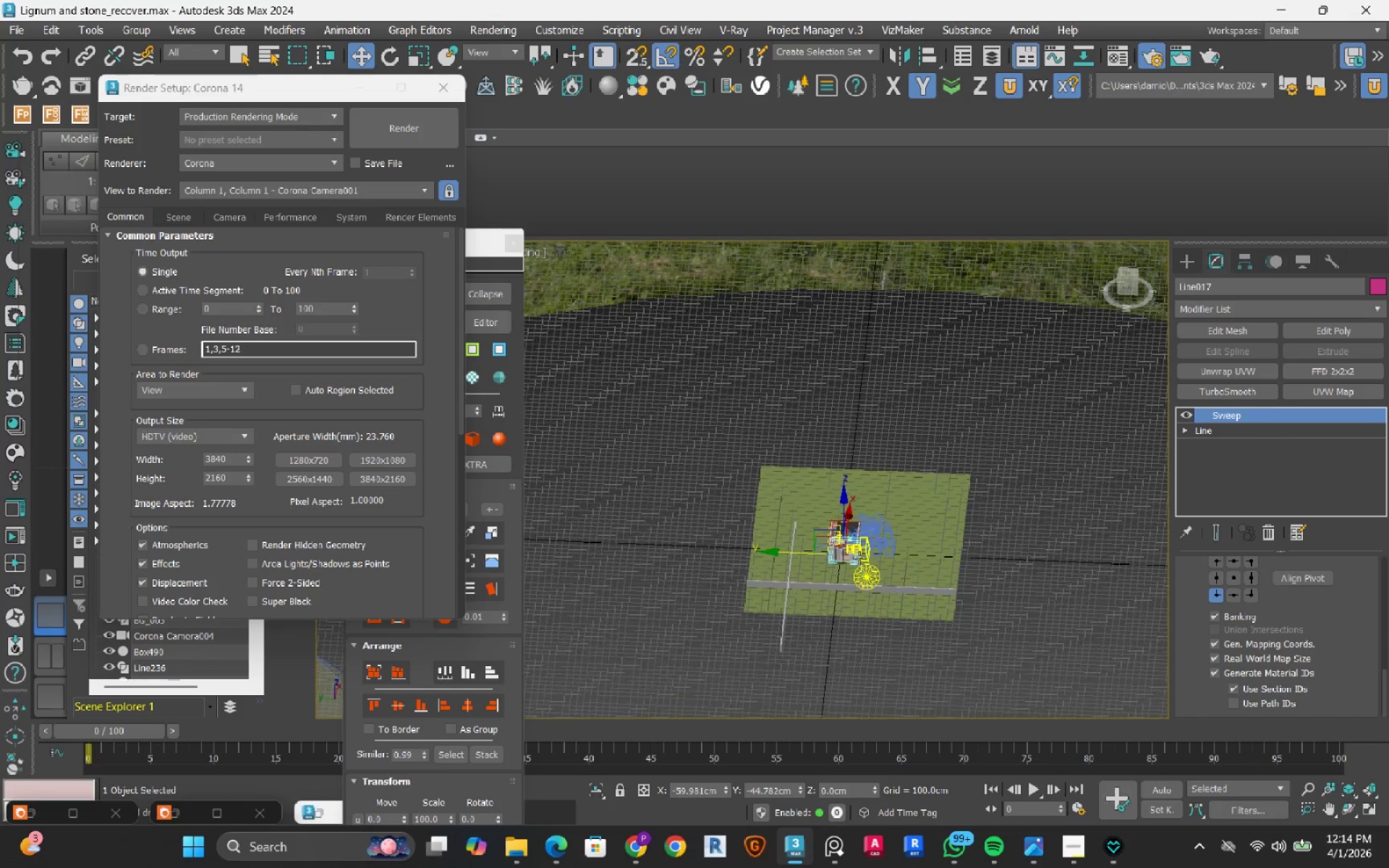 
scroll: coordinate [875, 596], scroll_direction: up, amount: 5.0
 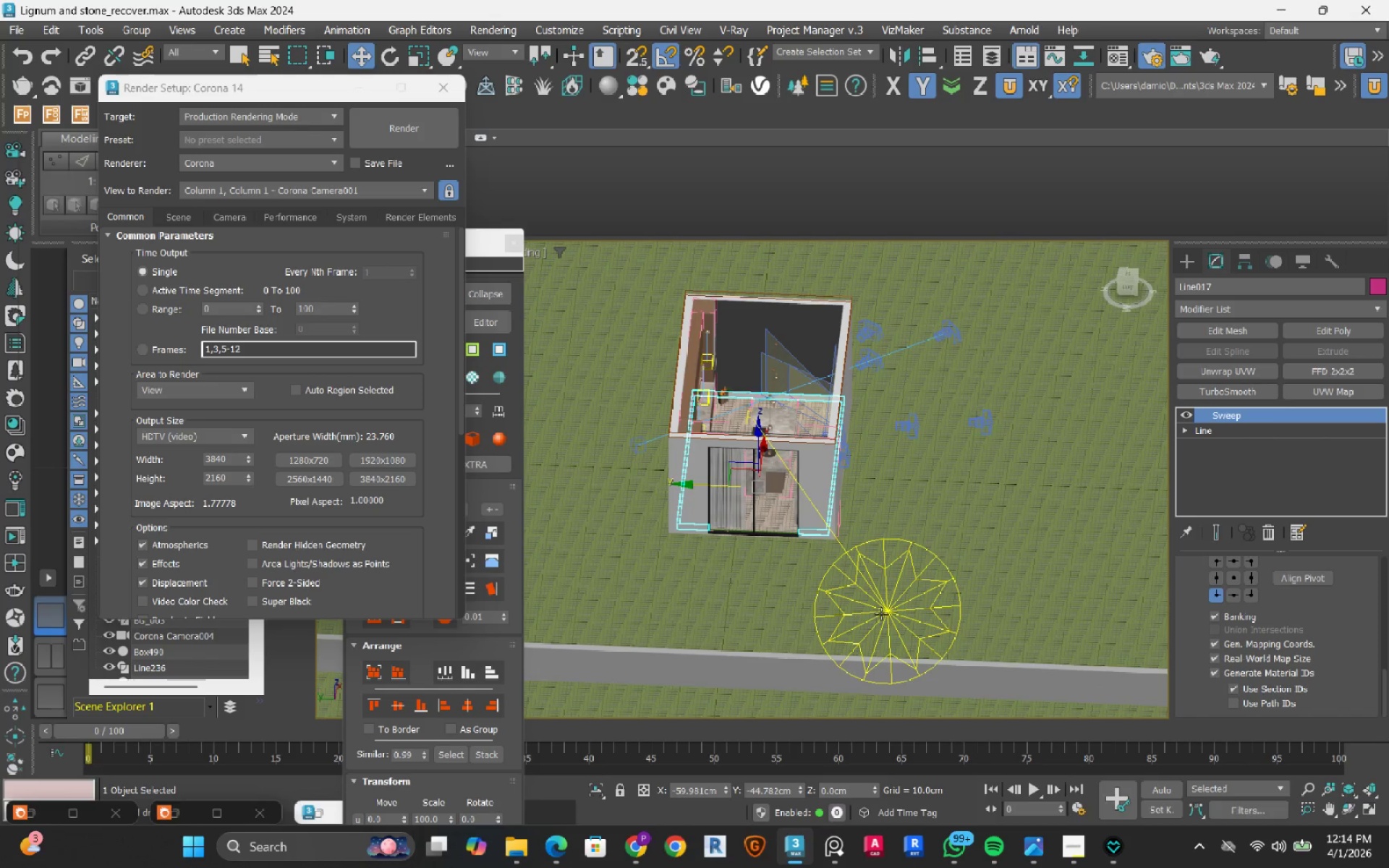 
left_click([883, 612])
 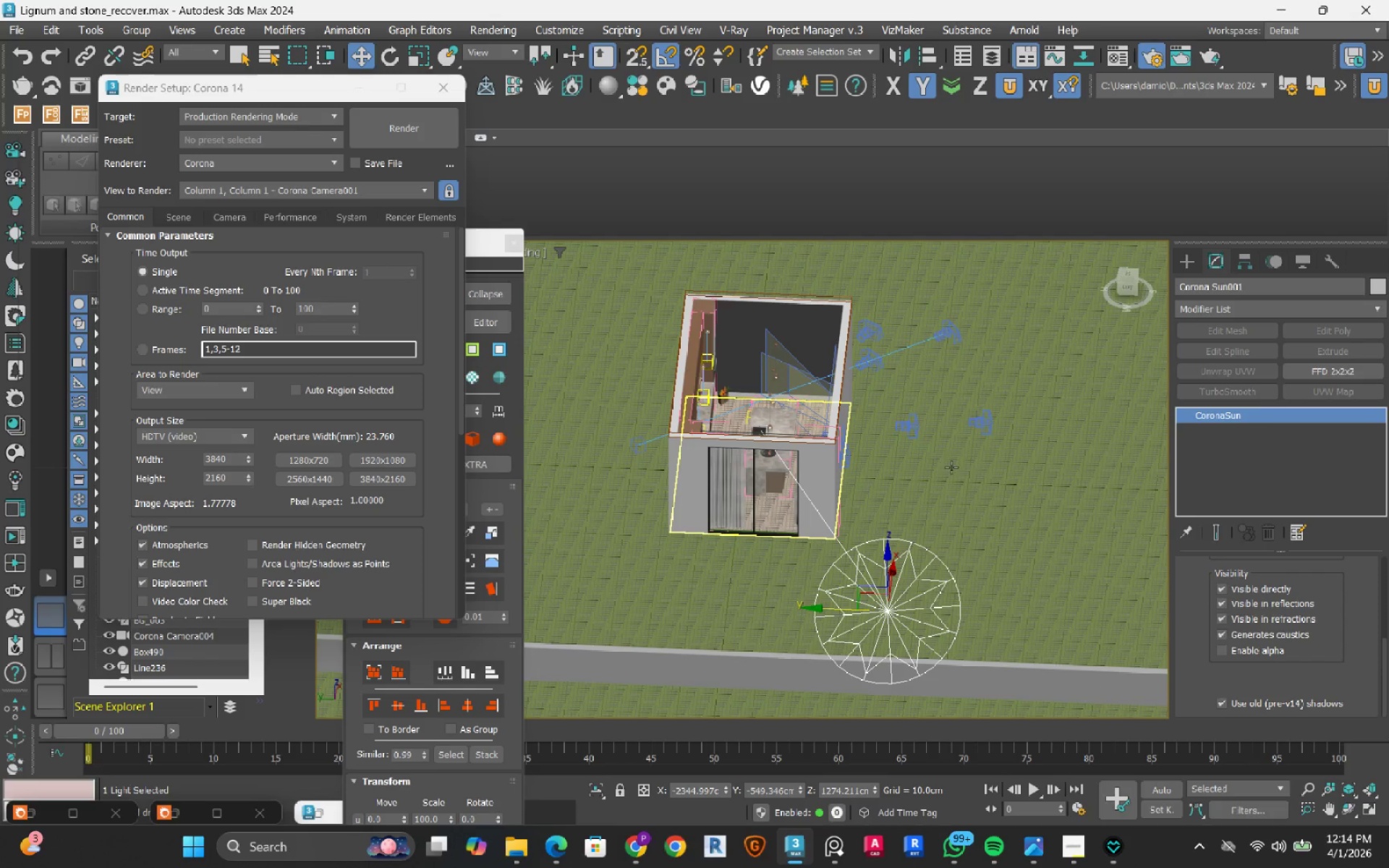 
hold_key(key=AltLeft, duration=0.98)
 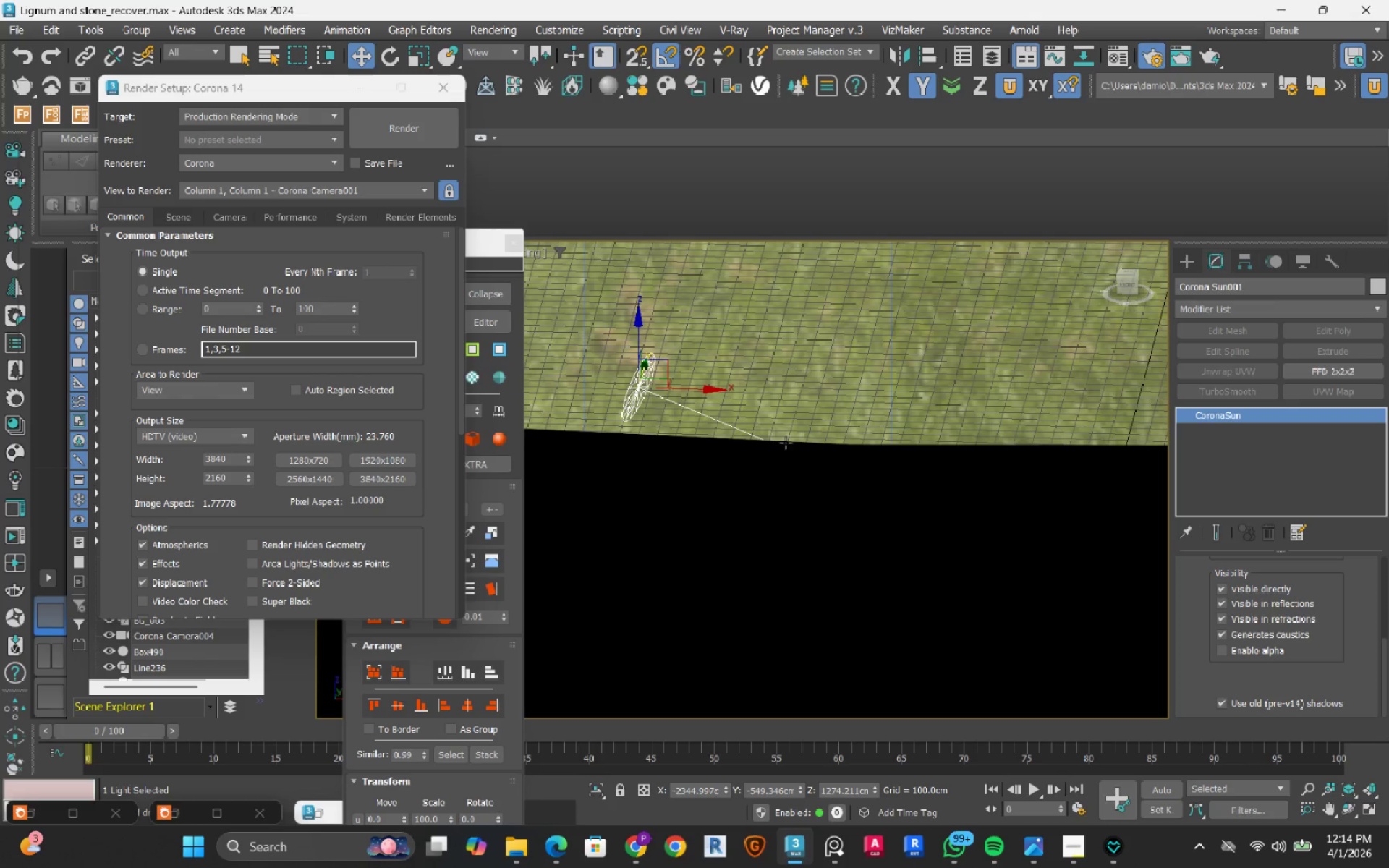 
scroll: coordinate [951, 467], scroll_direction: down, amount: 2.0
 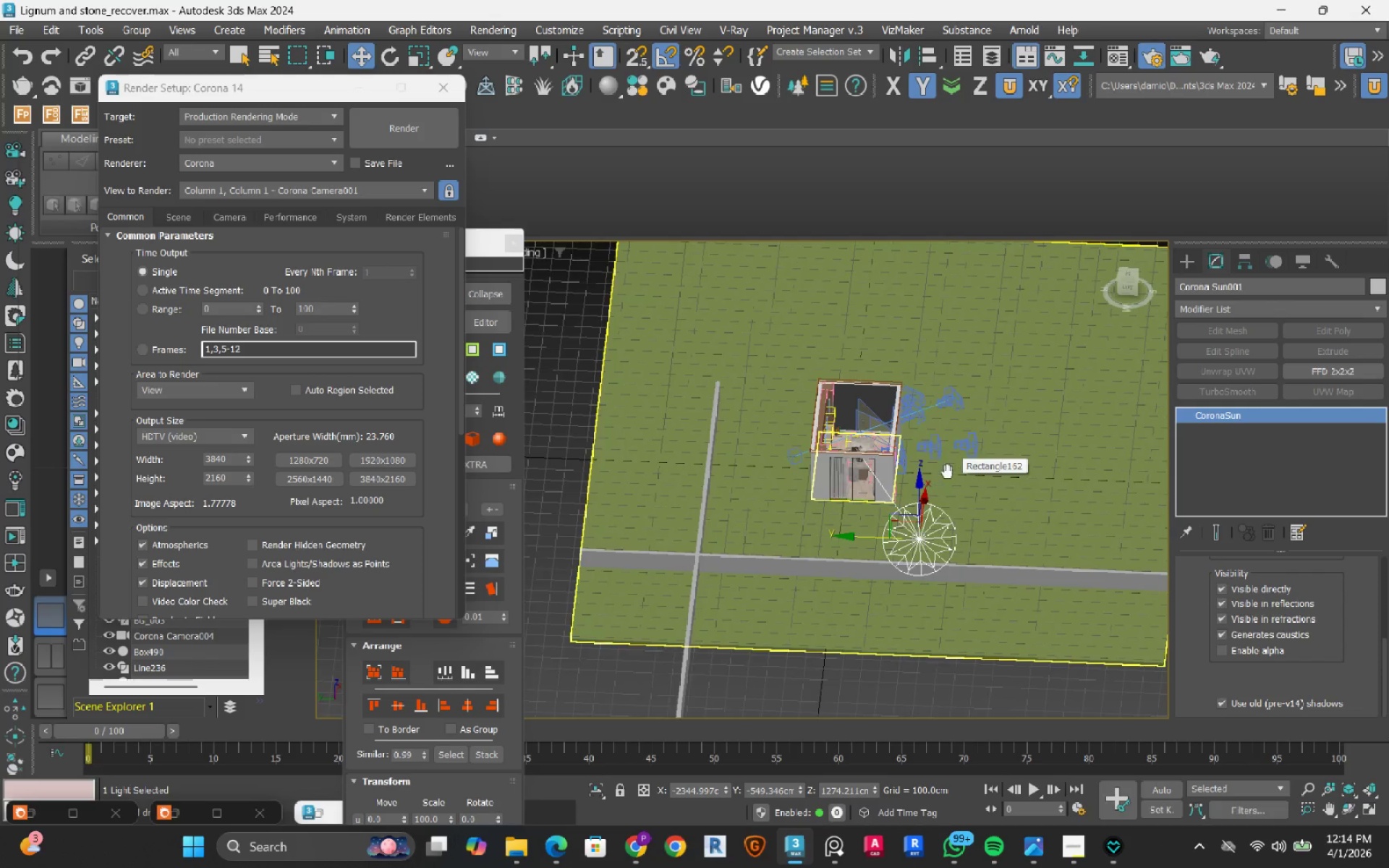 
left_click([61, 652])
 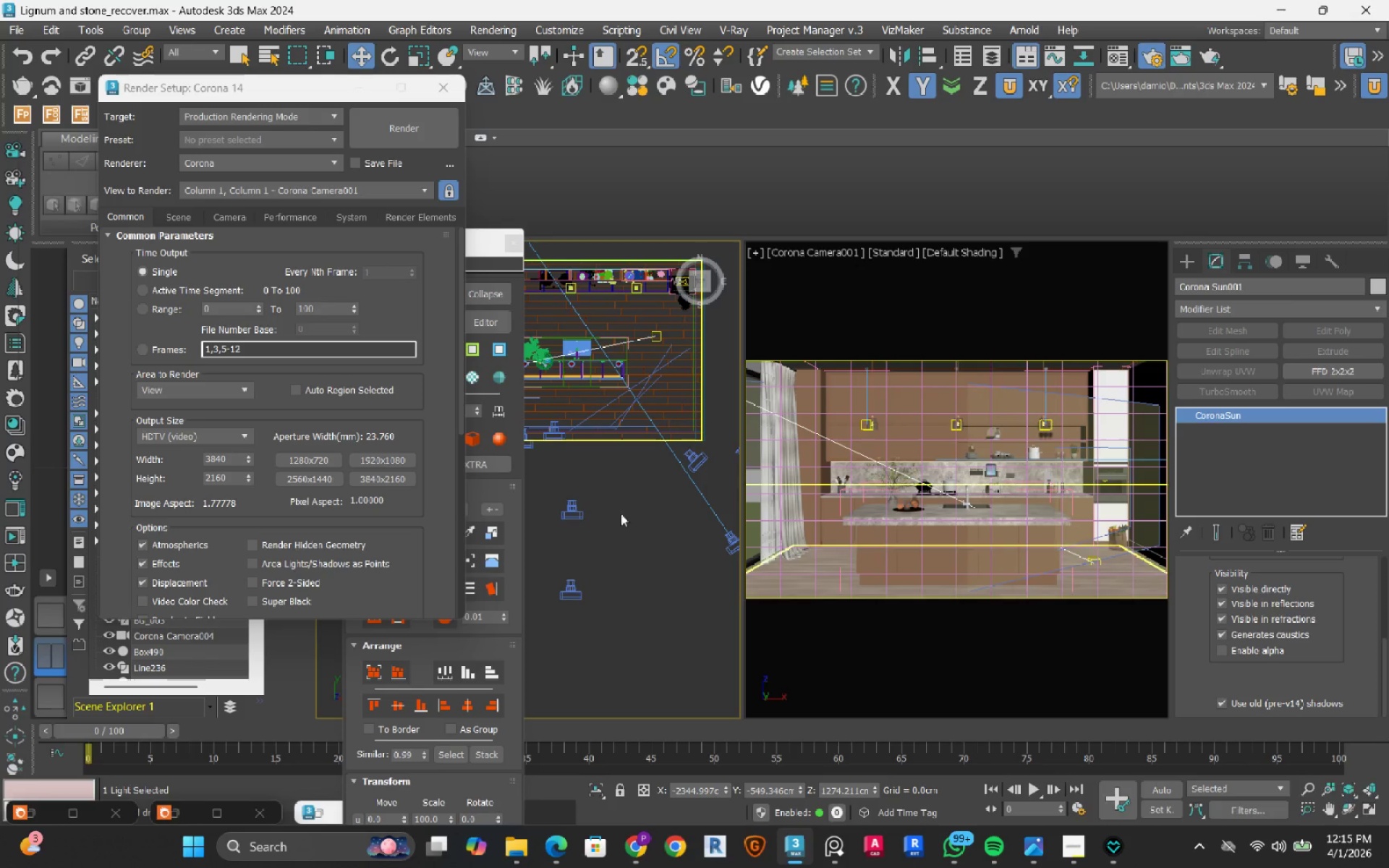 
key(F)
 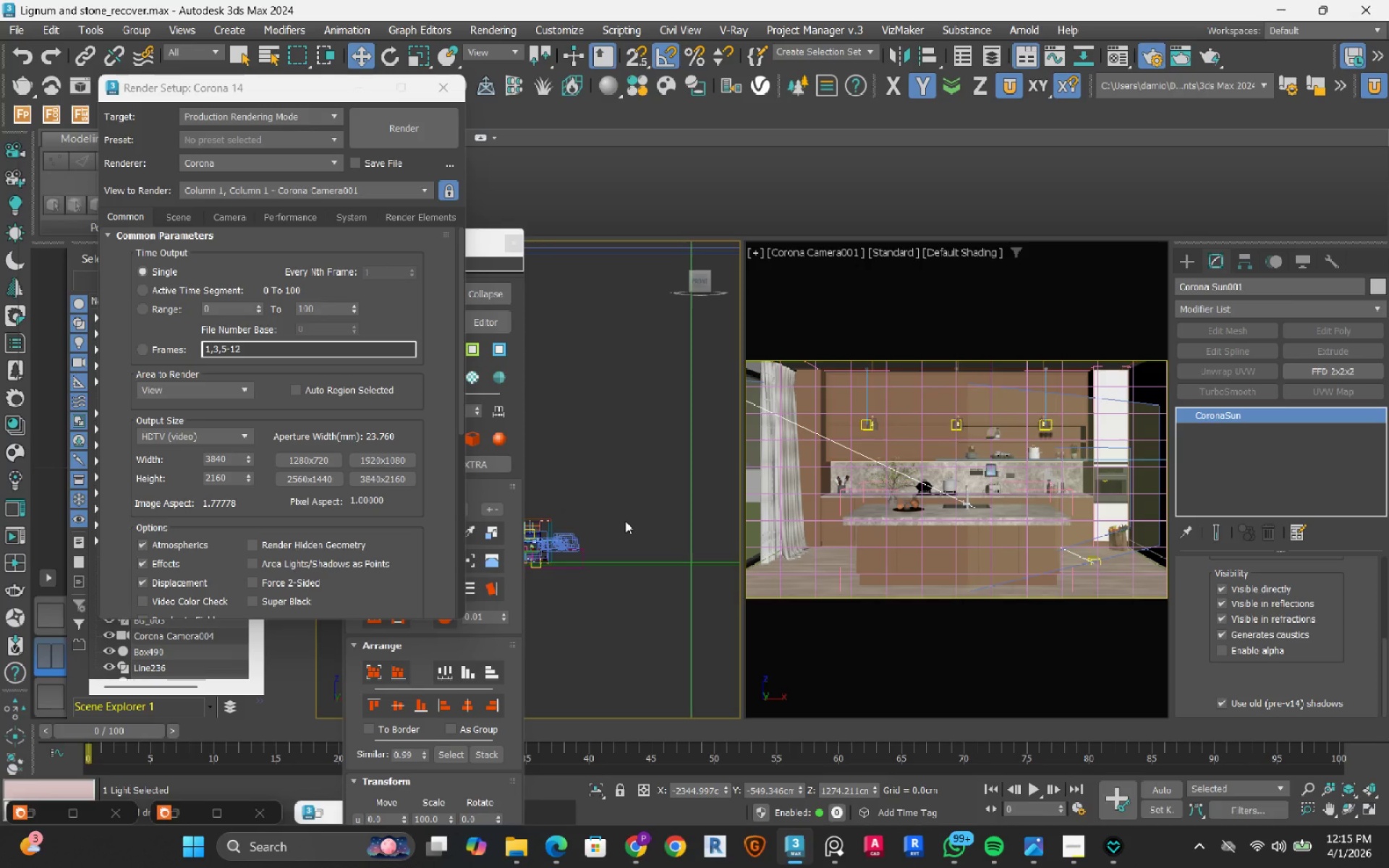 
scroll: coordinate [623, 536], scroll_direction: down, amount: 5.0
 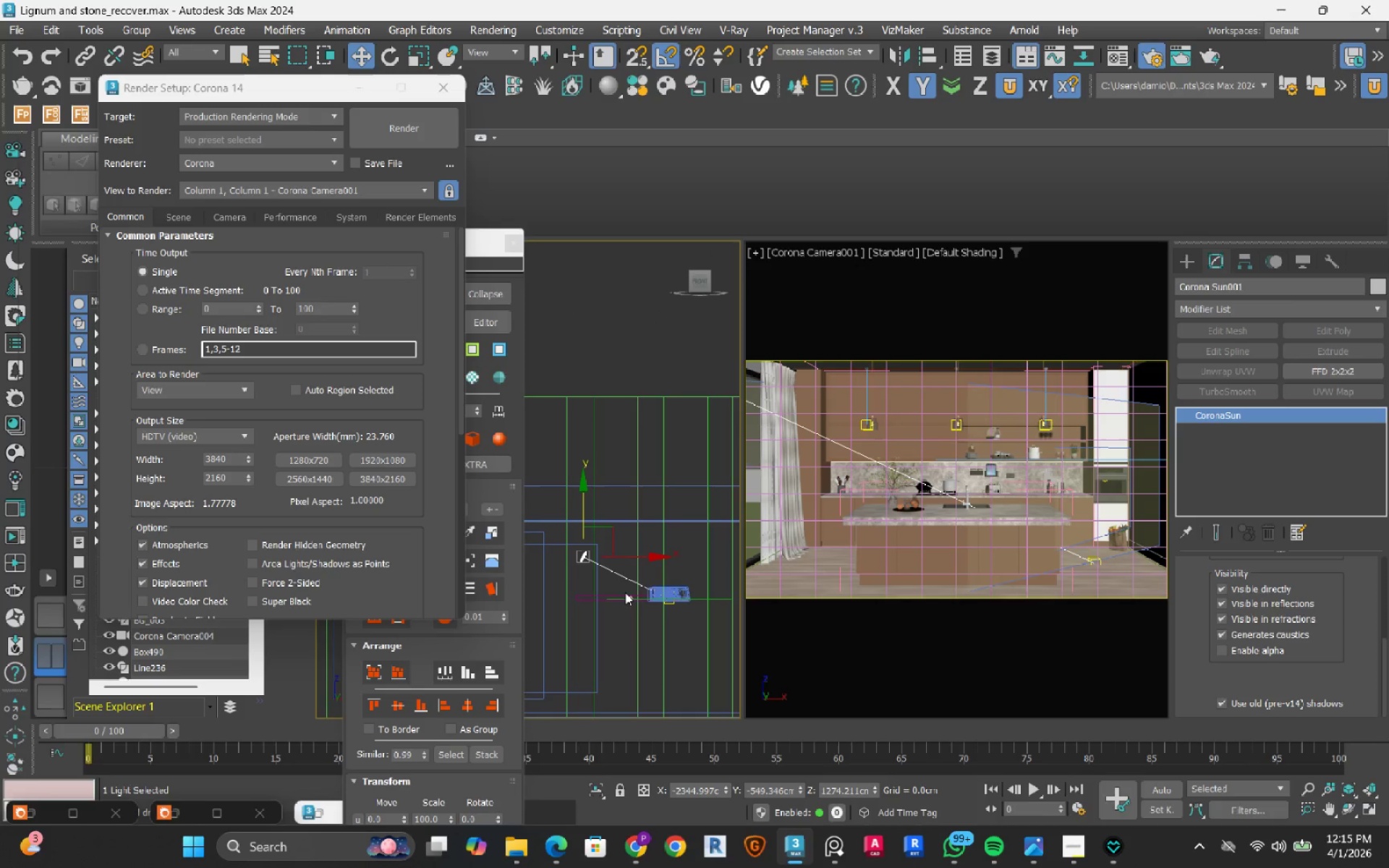 
scroll: coordinate [582, 556], scroll_direction: up, amount: 5.0
 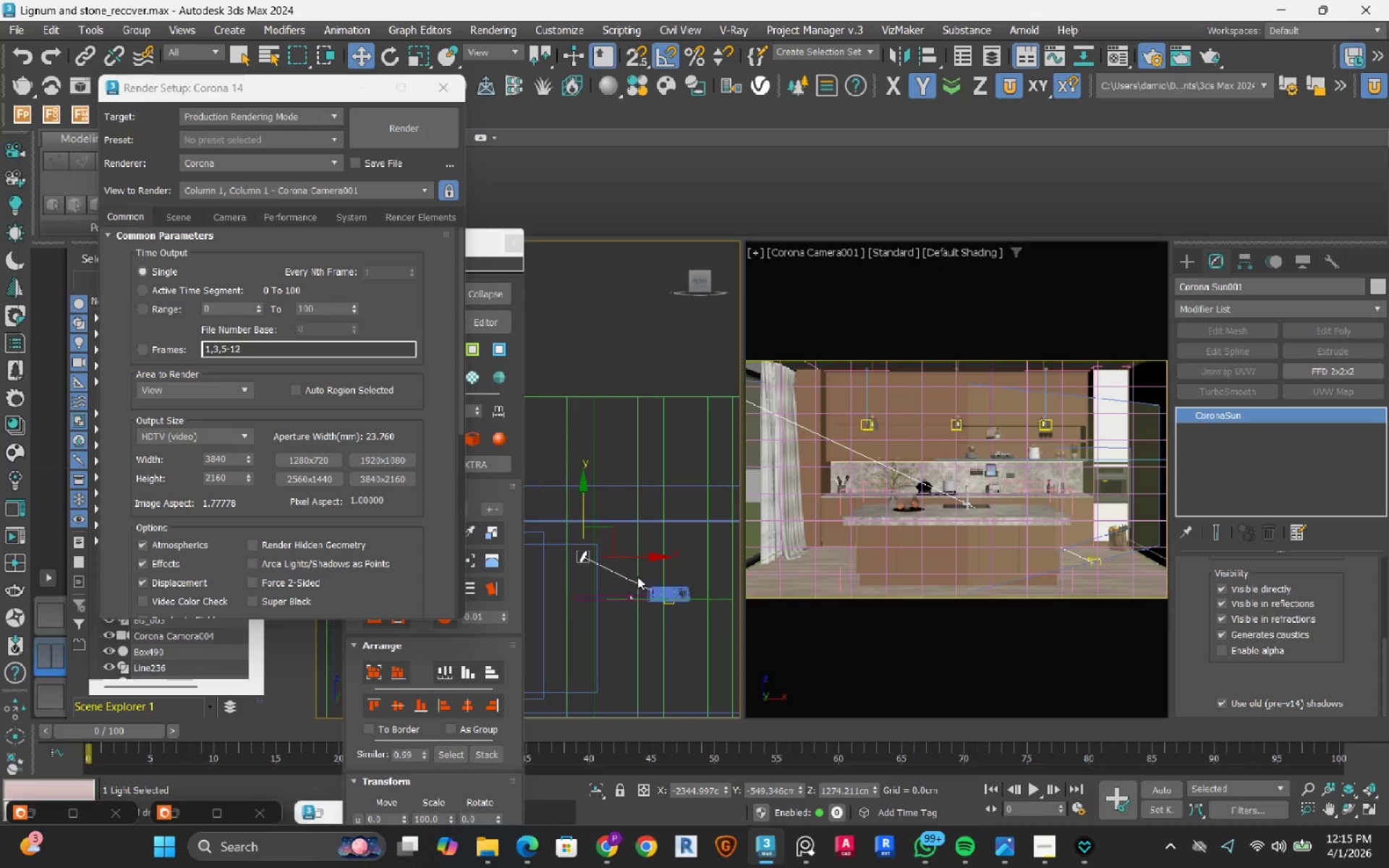 
wait(6.9)
 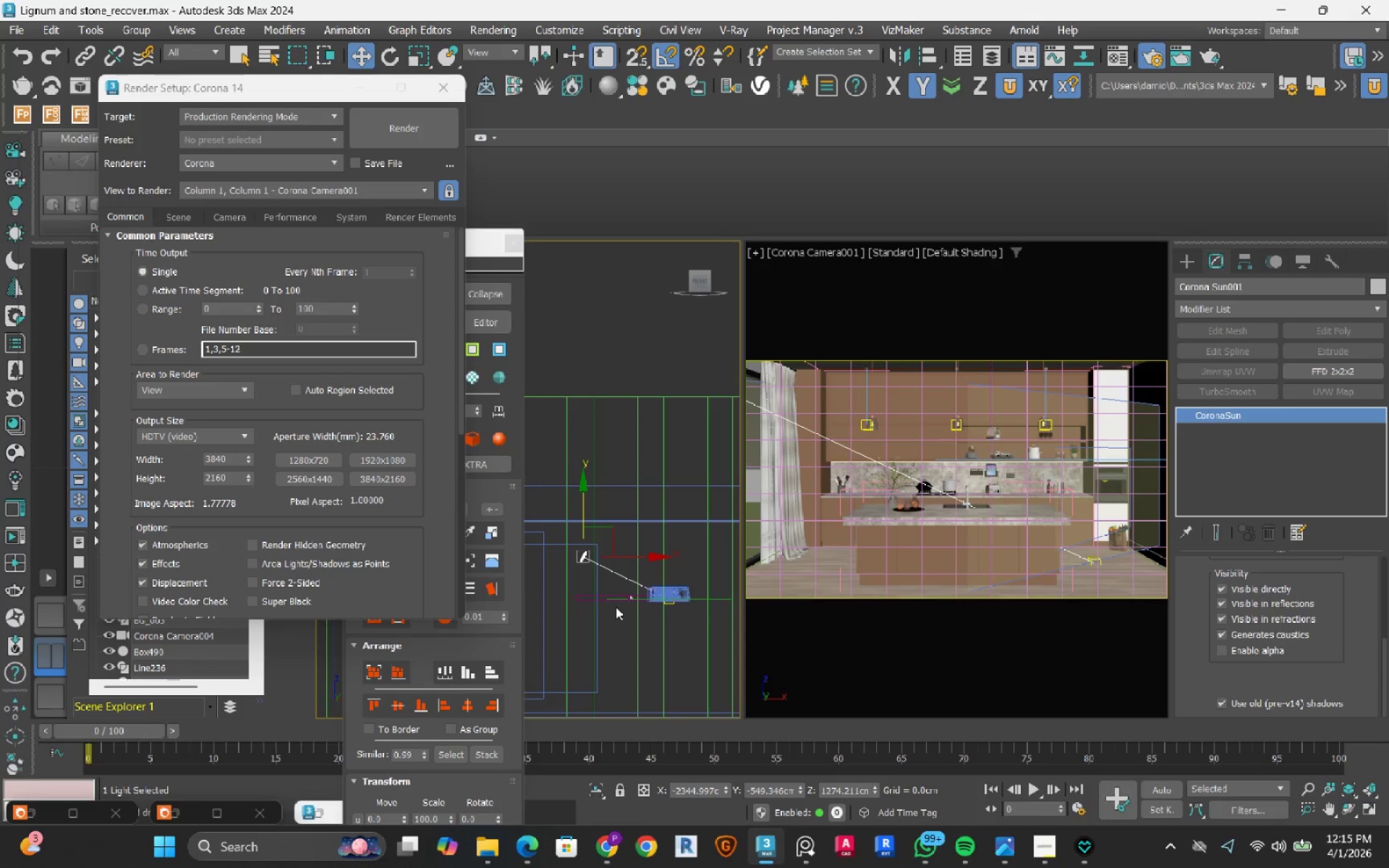 
scroll: coordinate [593, 575], scroll_direction: up, amount: 2.0
 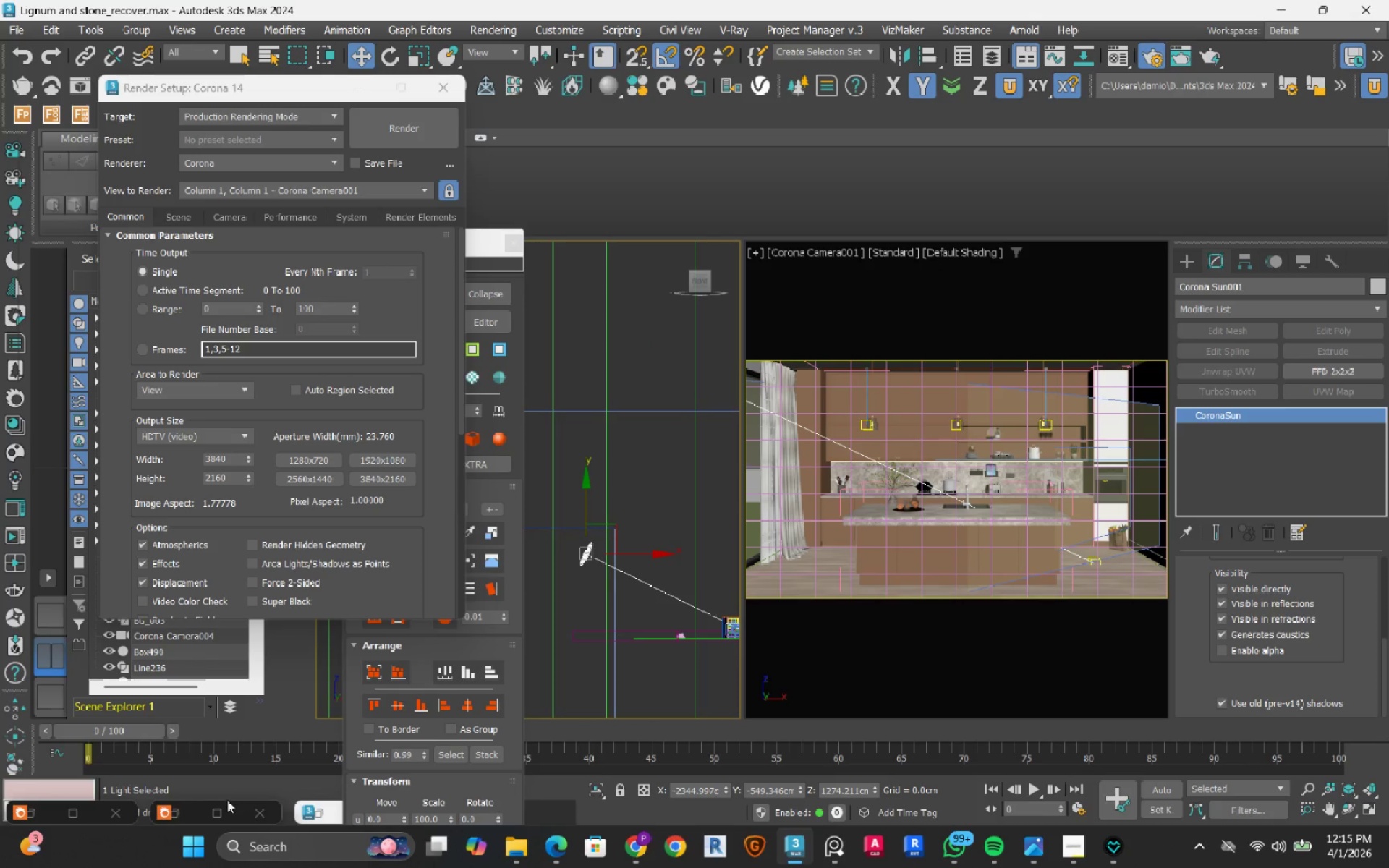 
left_click([190, 813])
 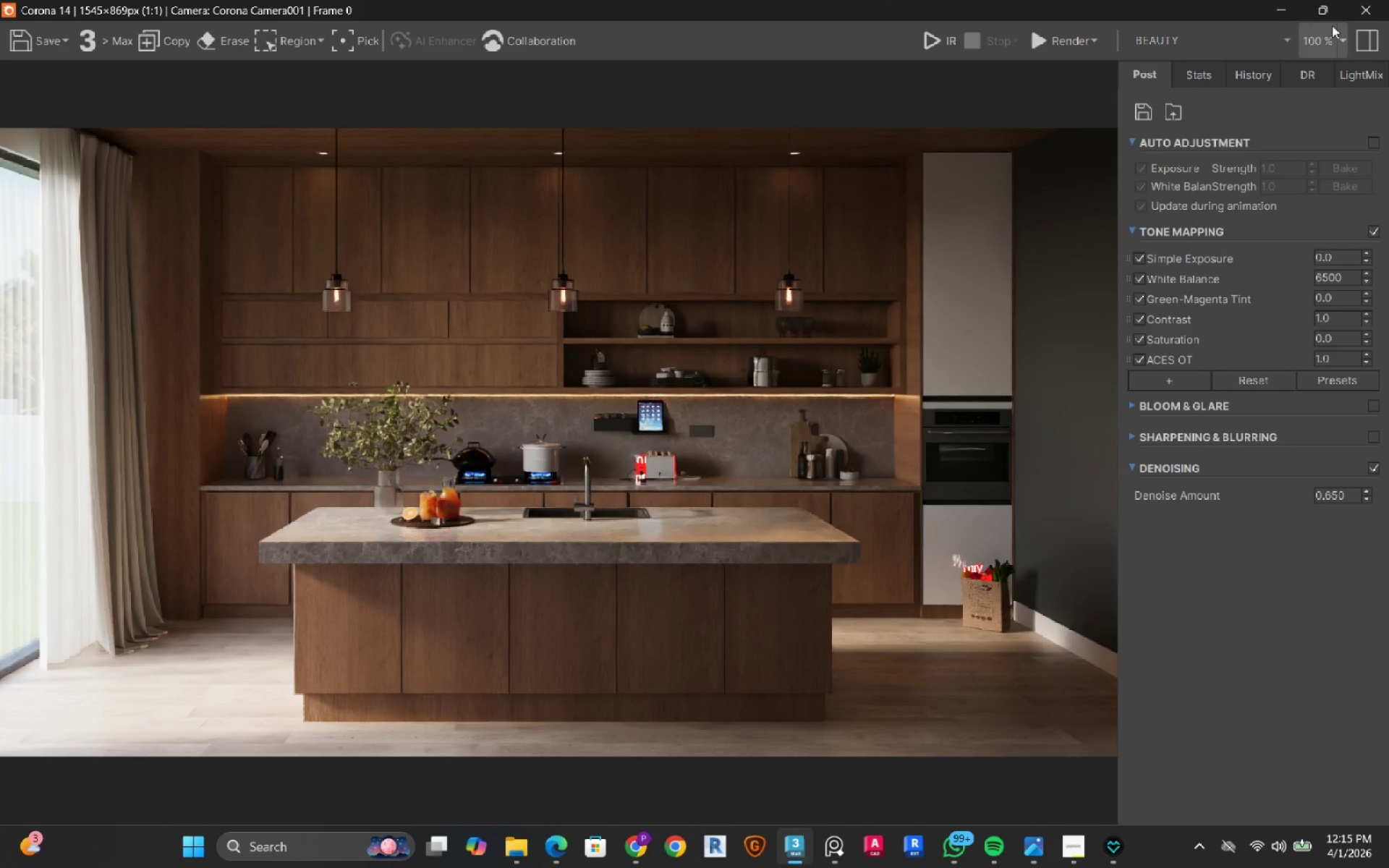 
left_click([1324, 15])
 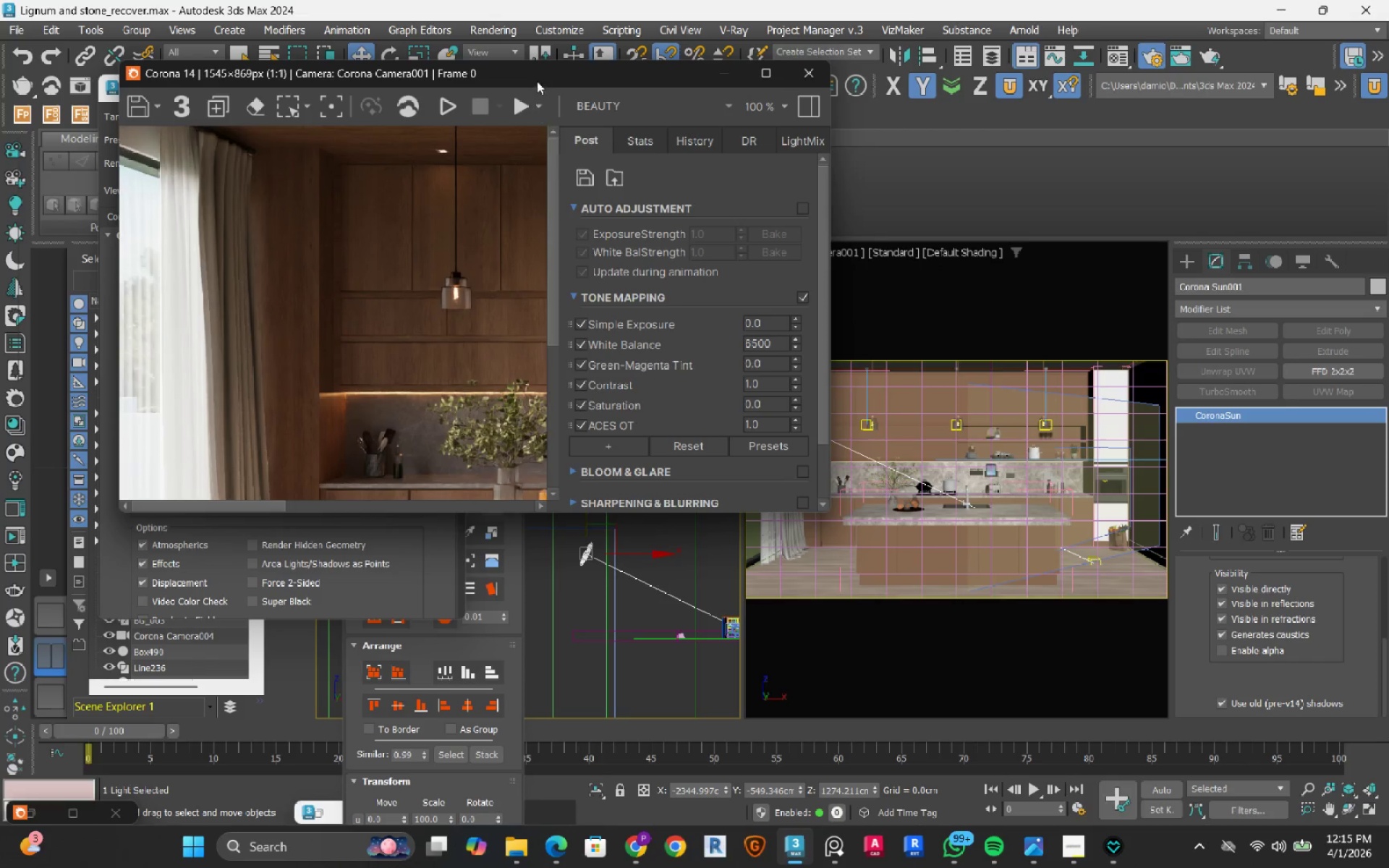 
left_click_drag(start_coordinate=[535, 75], to_coordinate=[1113, 174])
 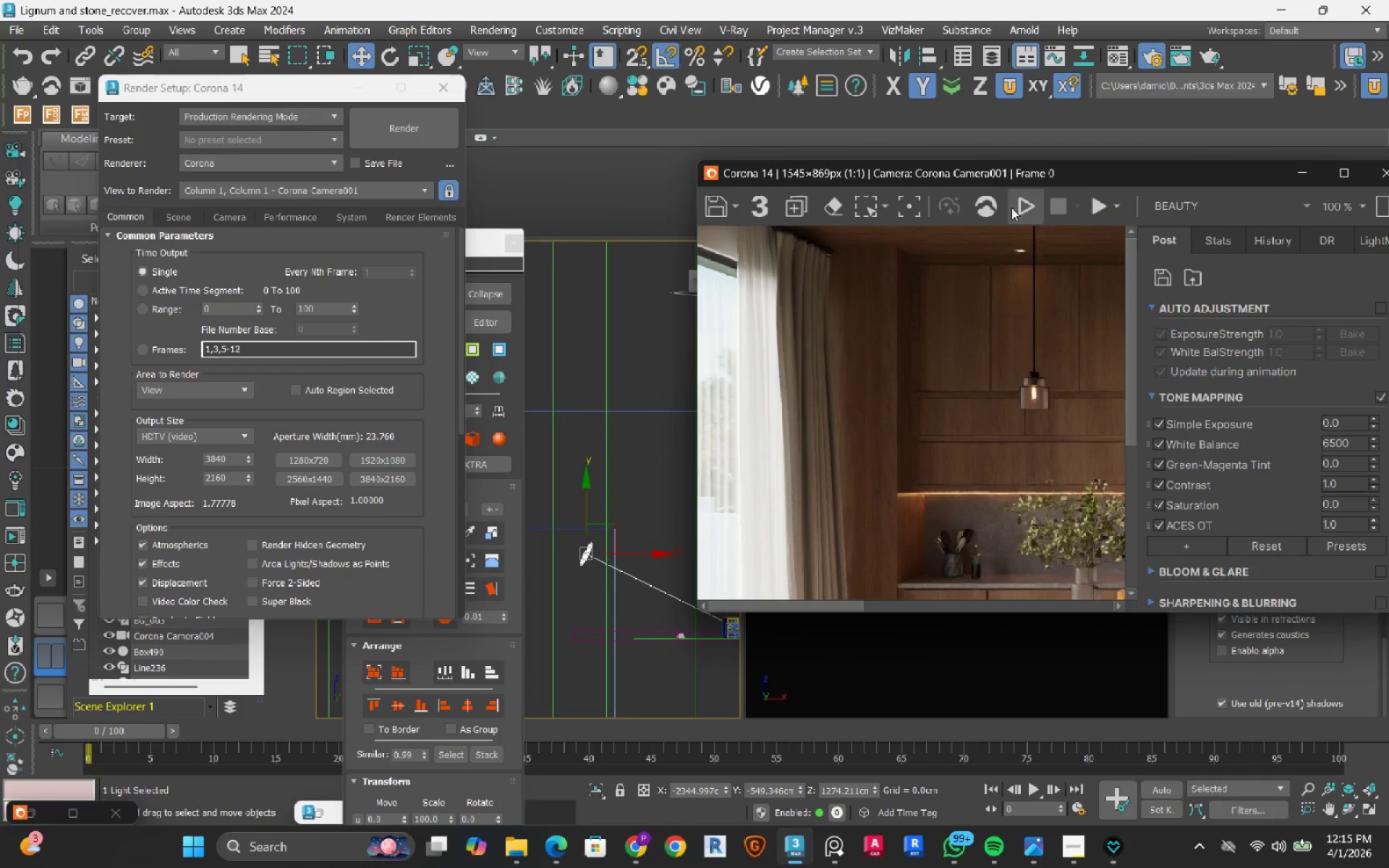 
left_click([1023, 208])
 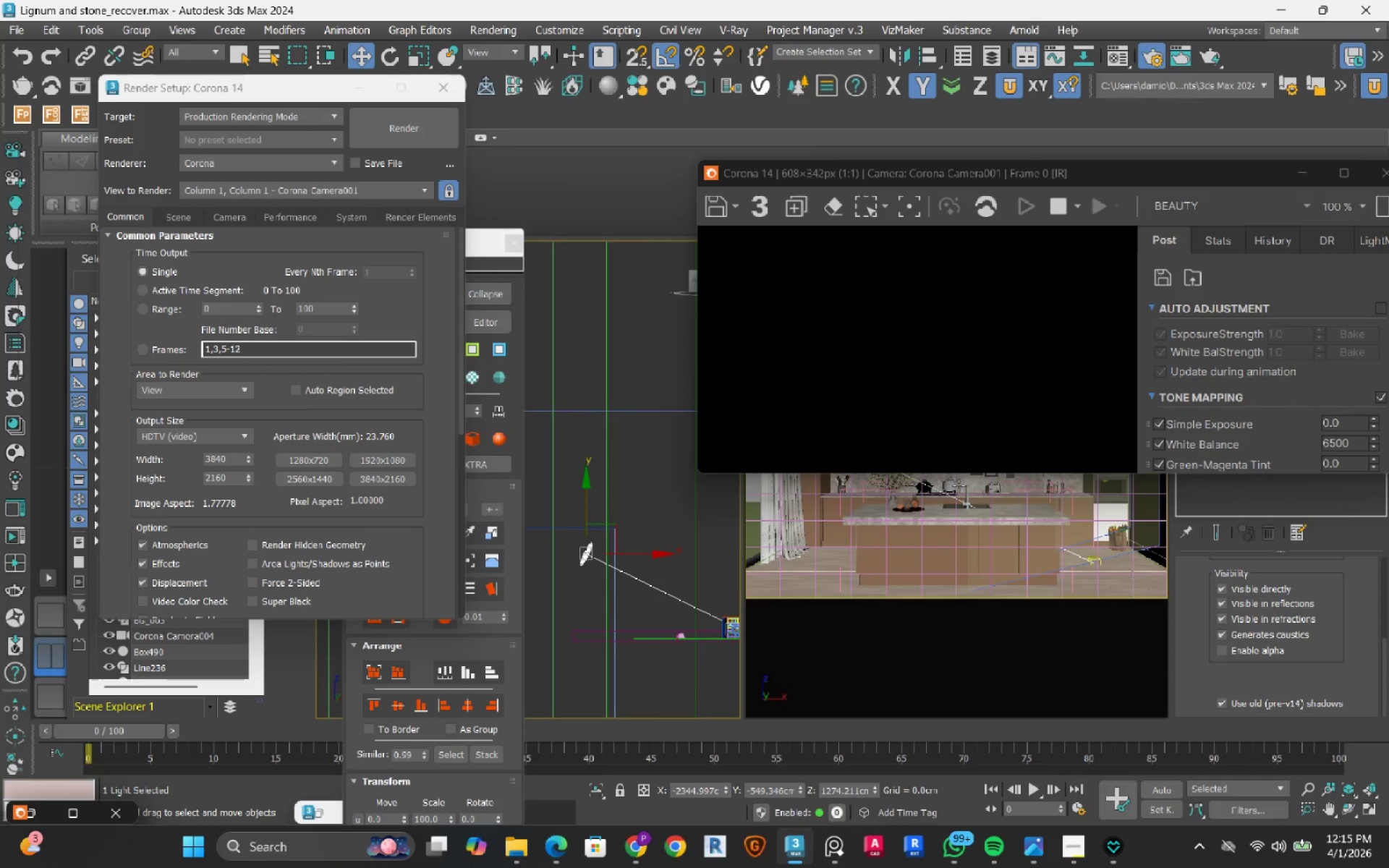 
wait(8.02)
 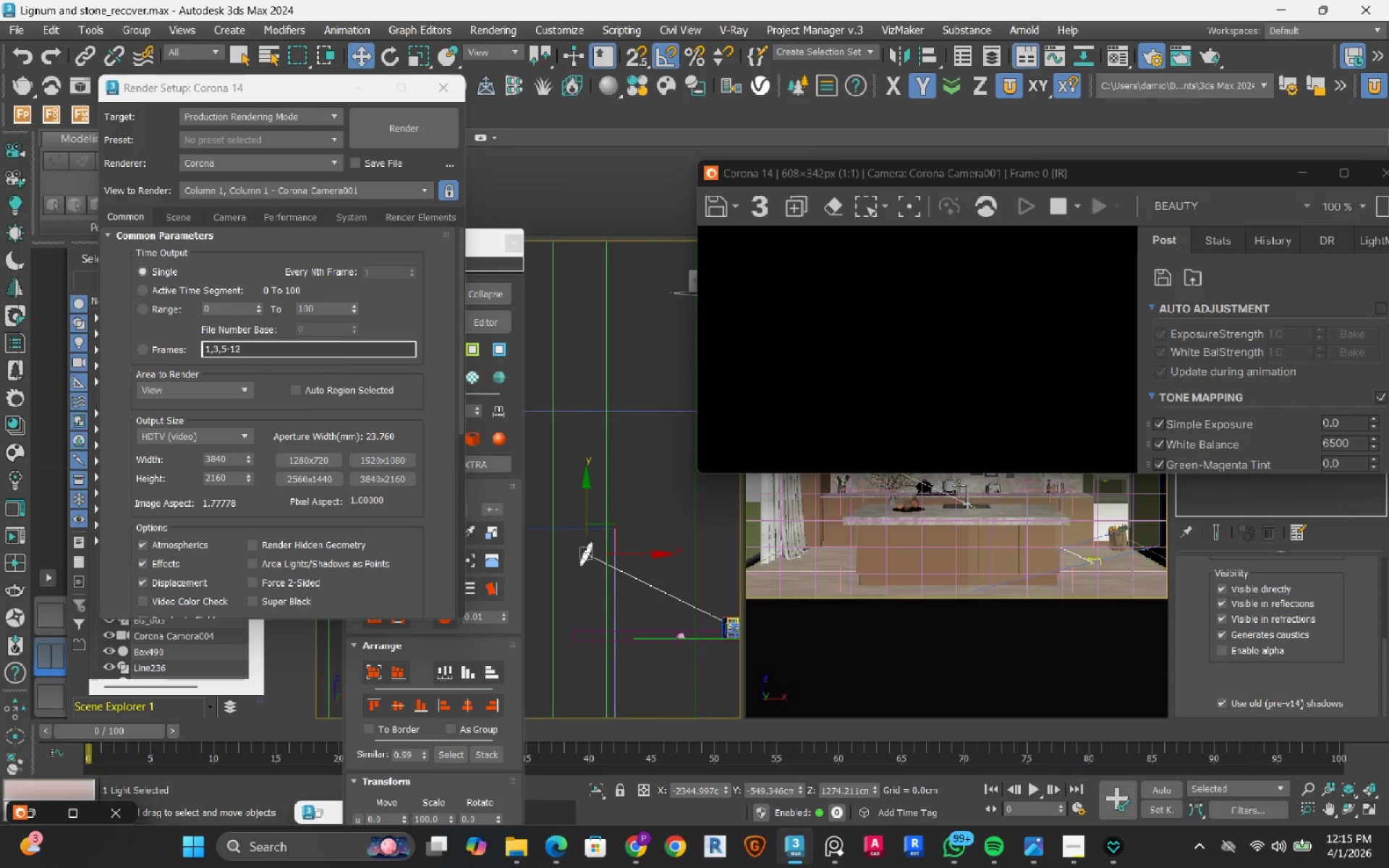 
left_click_drag(start_coordinate=[587, 490], to_coordinate=[579, 548])
 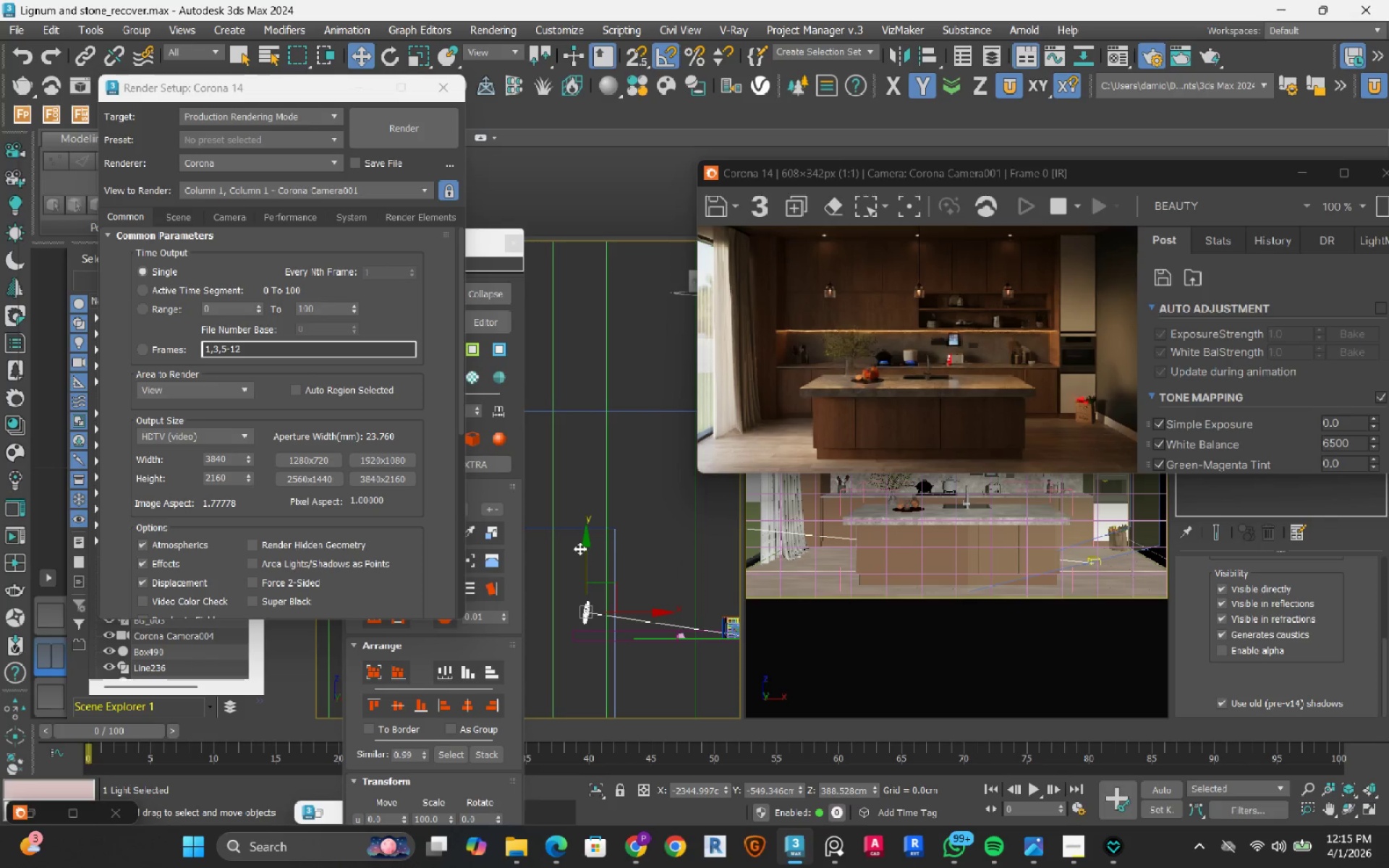 
wait(7.34)
 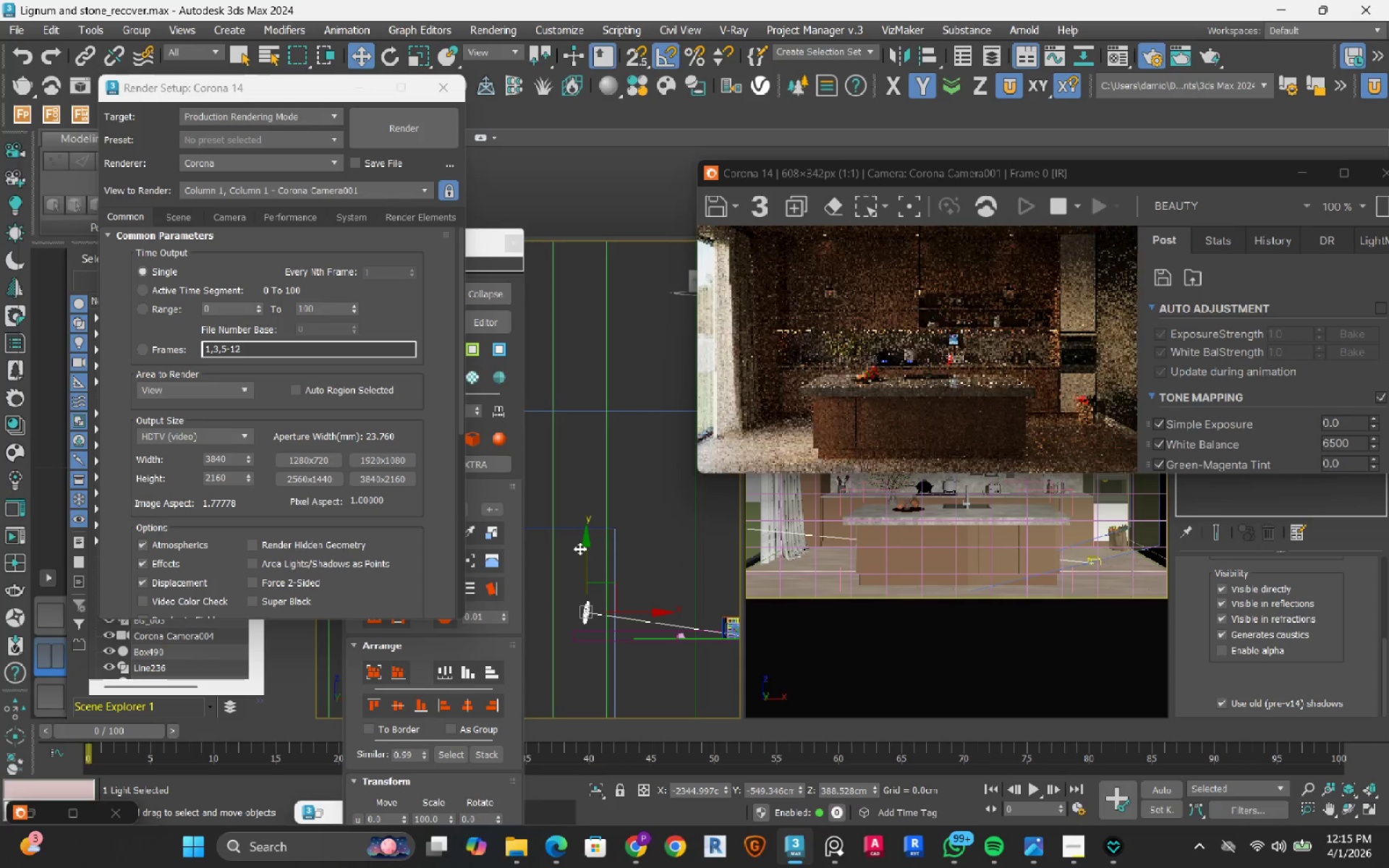 
left_click_drag(start_coordinate=[585, 558], to_coordinate=[585, 545])
 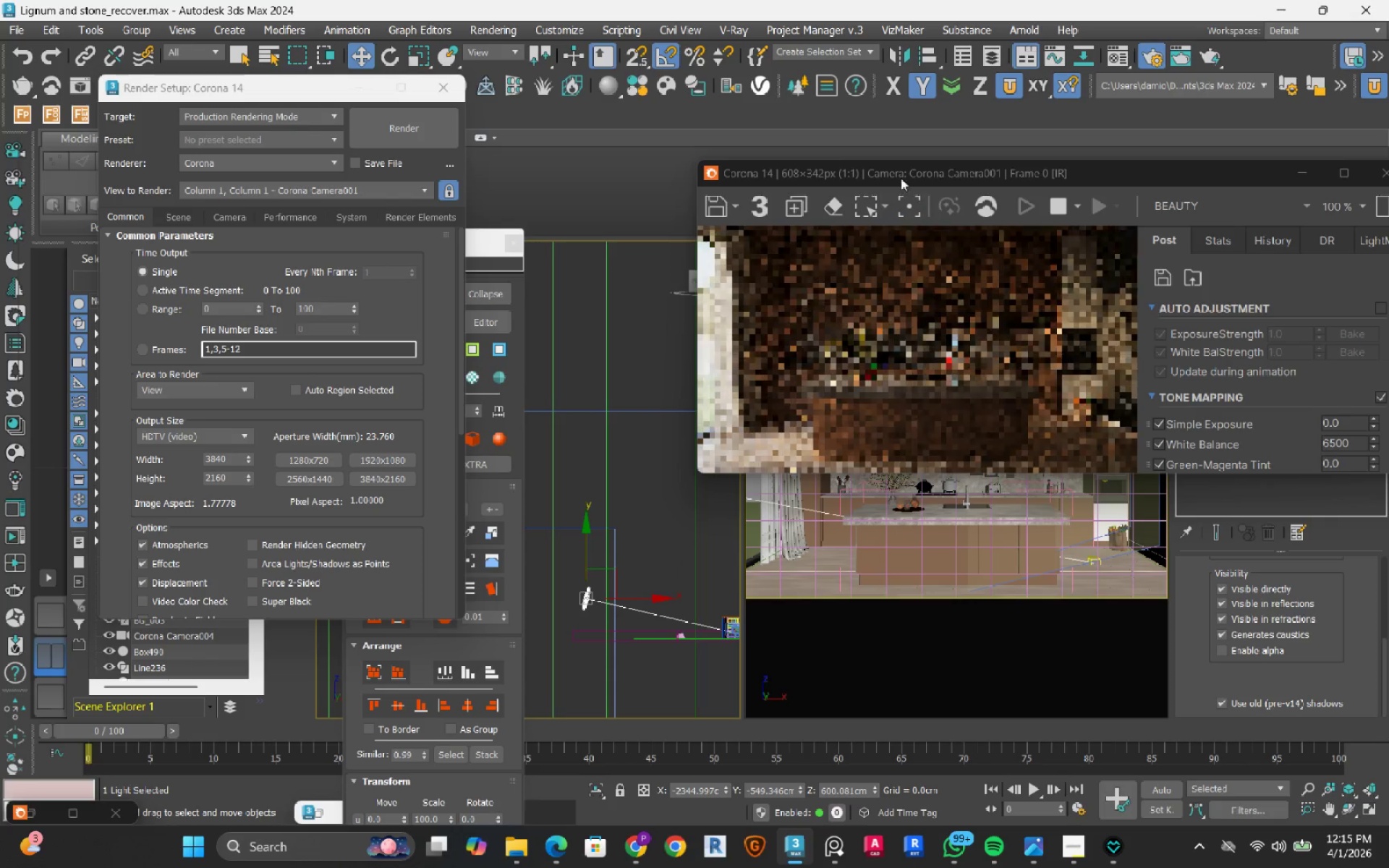 
left_click_drag(start_coordinate=[905, 171], to_coordinate=[815, 118])
 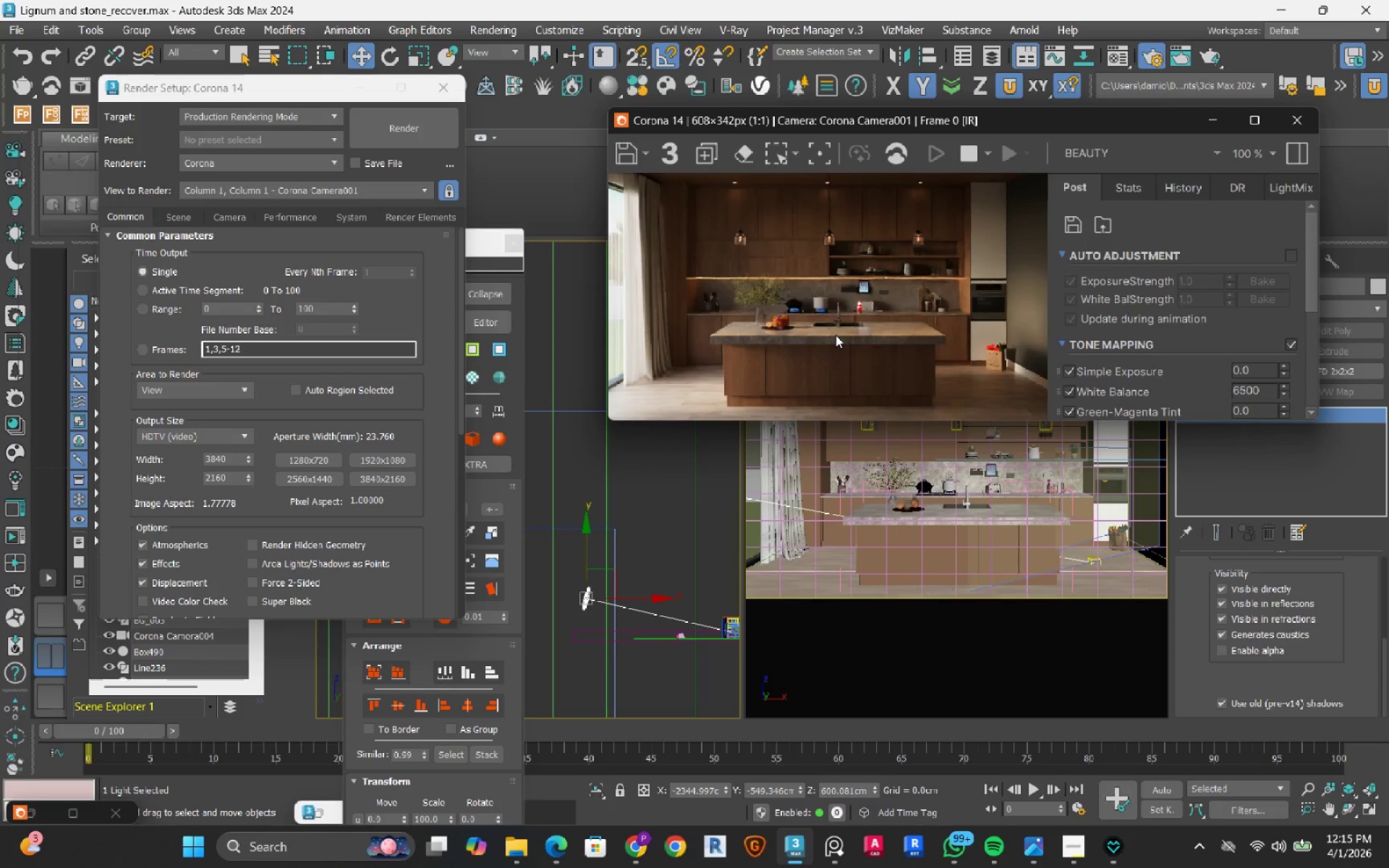 
wait(7.41)
 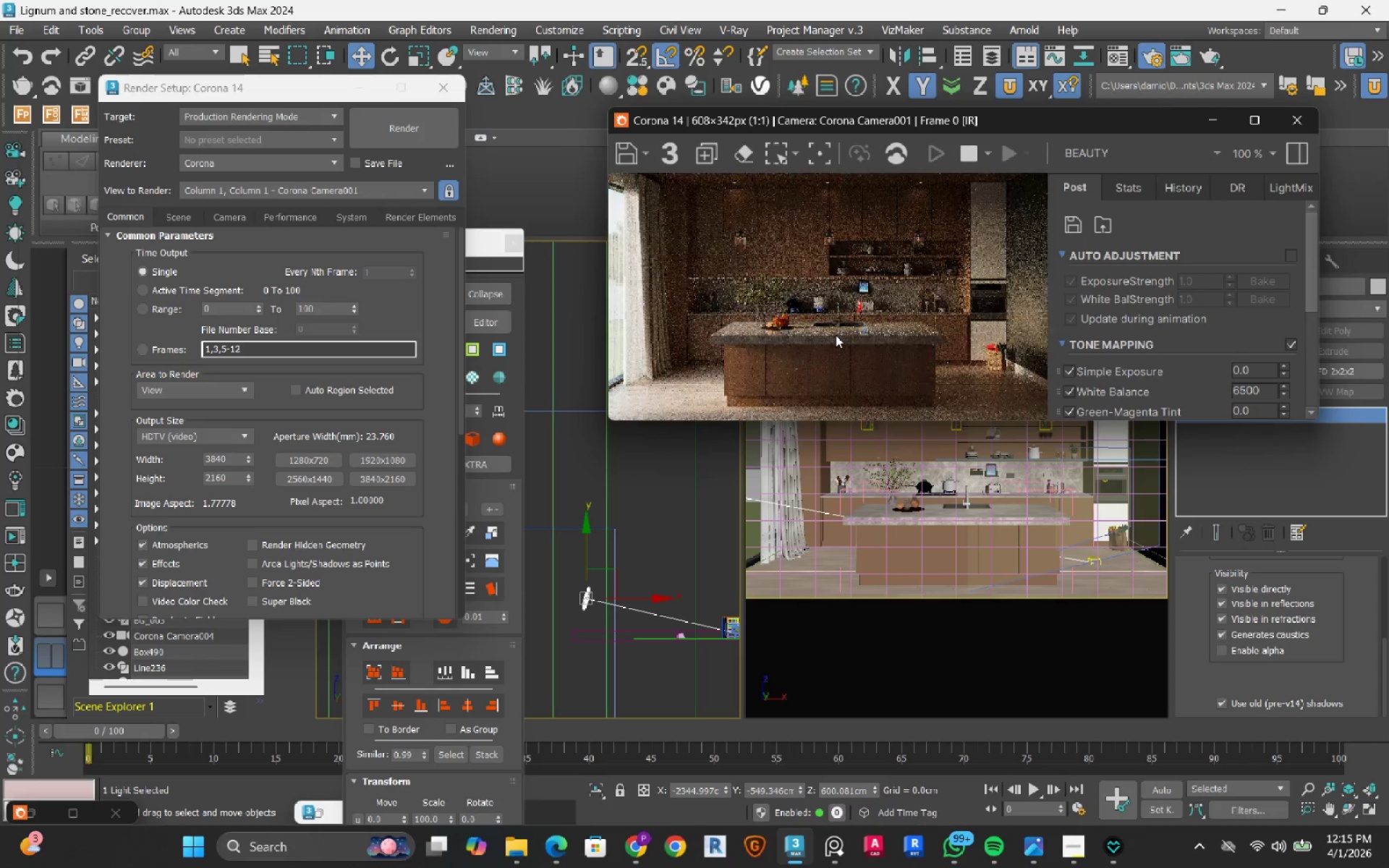 
left_click([326, 817])
 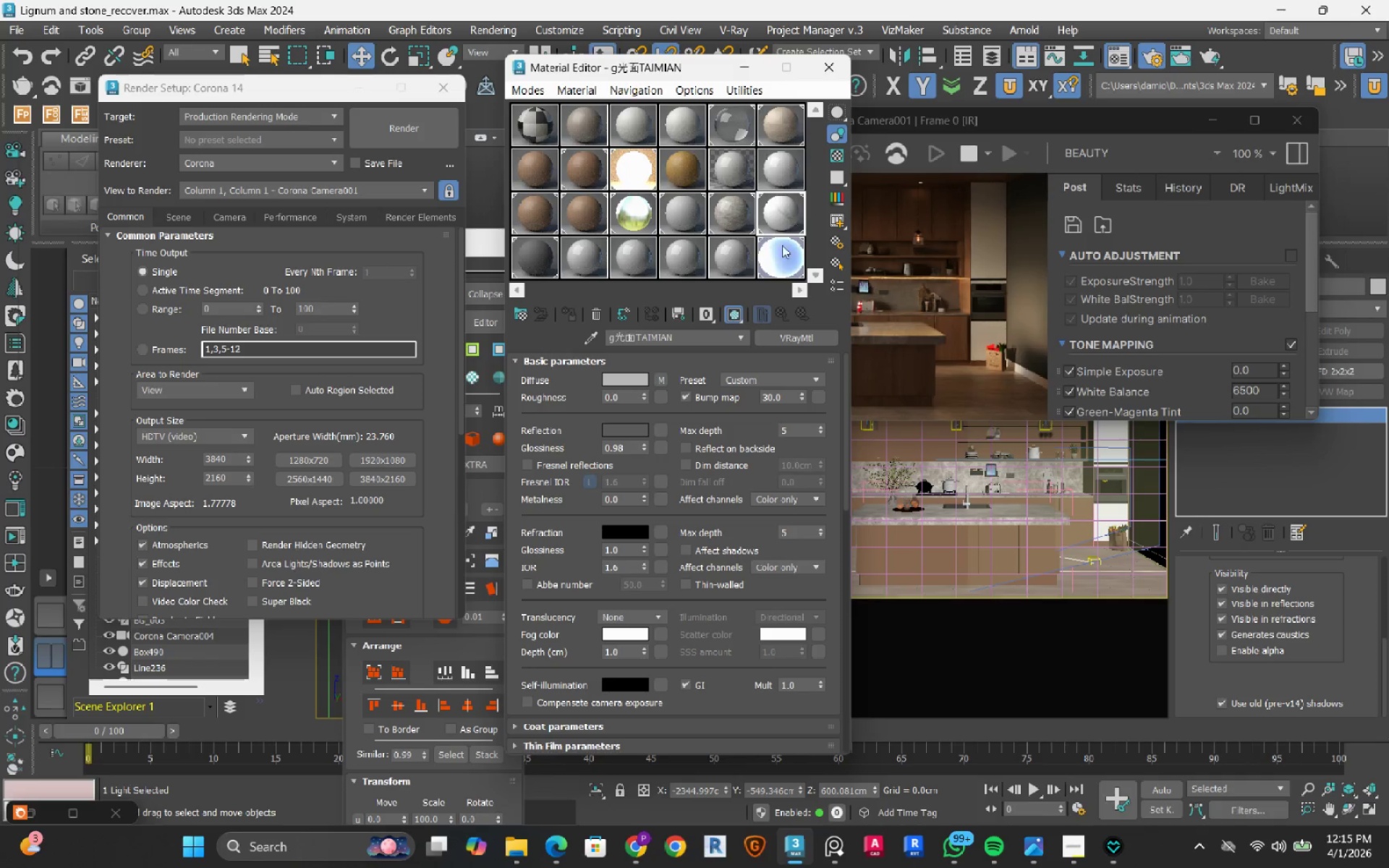 
left_click([781, 268])
 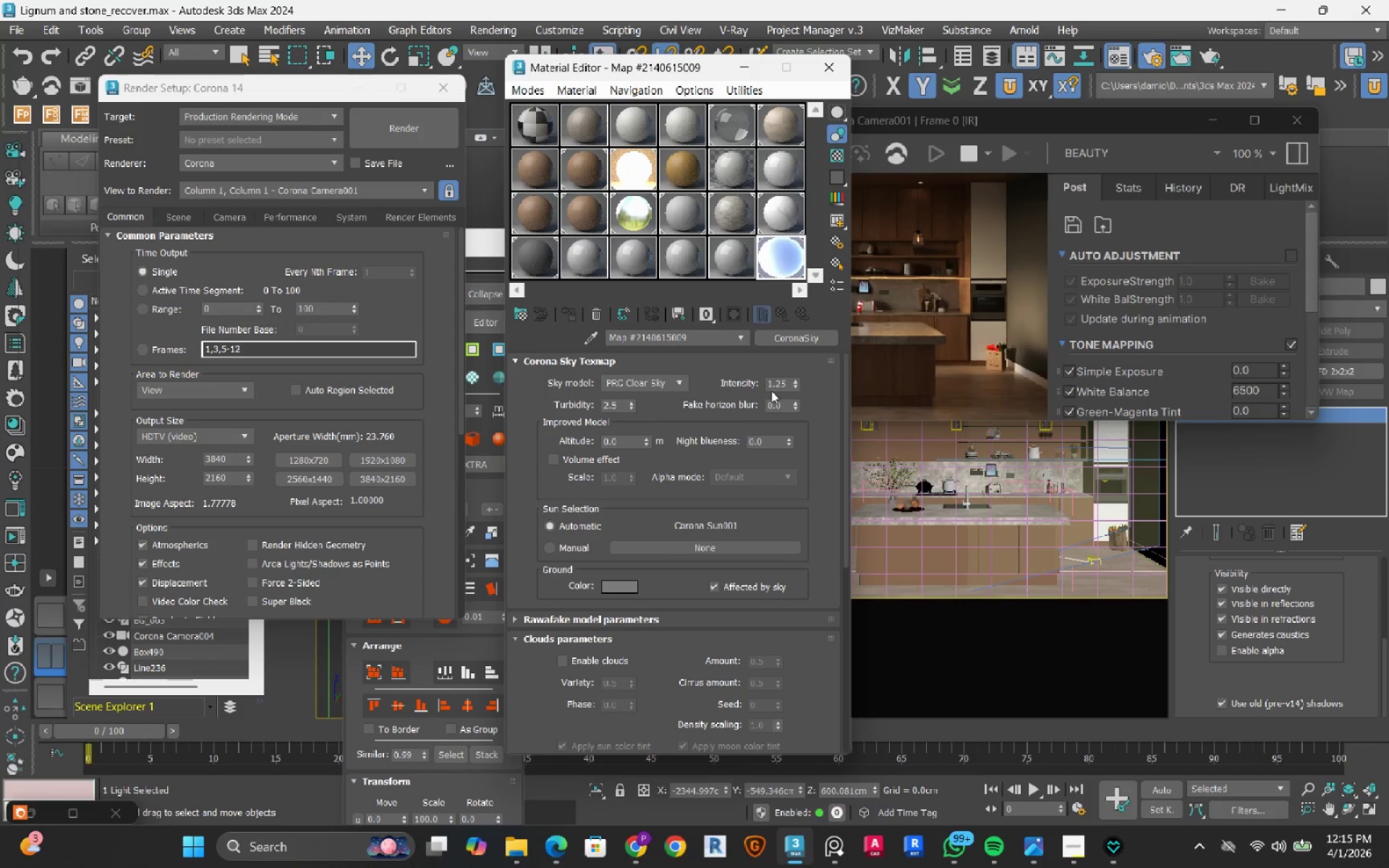 
double_click([778, 383])
 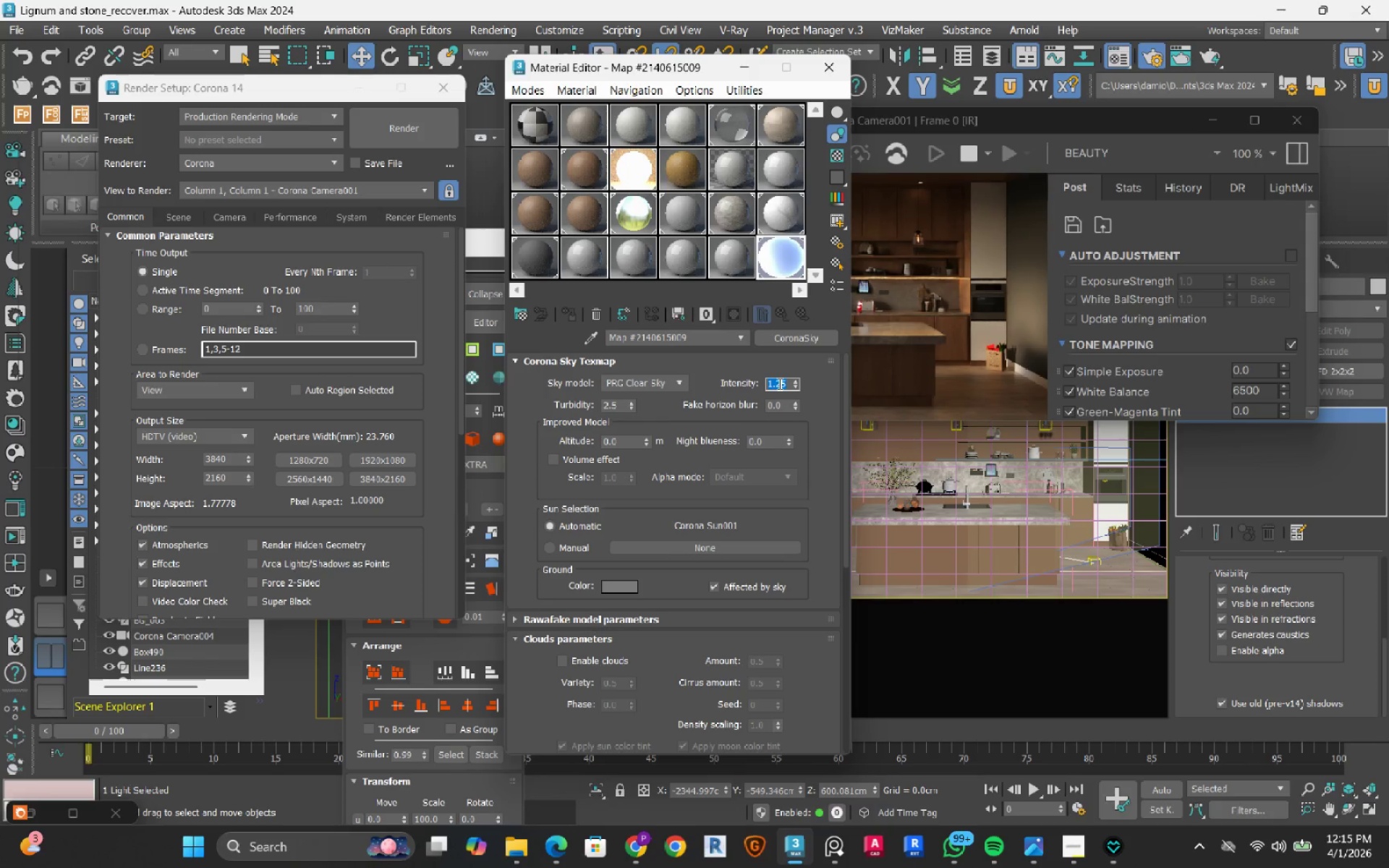 
key(NumpadDecimal)
 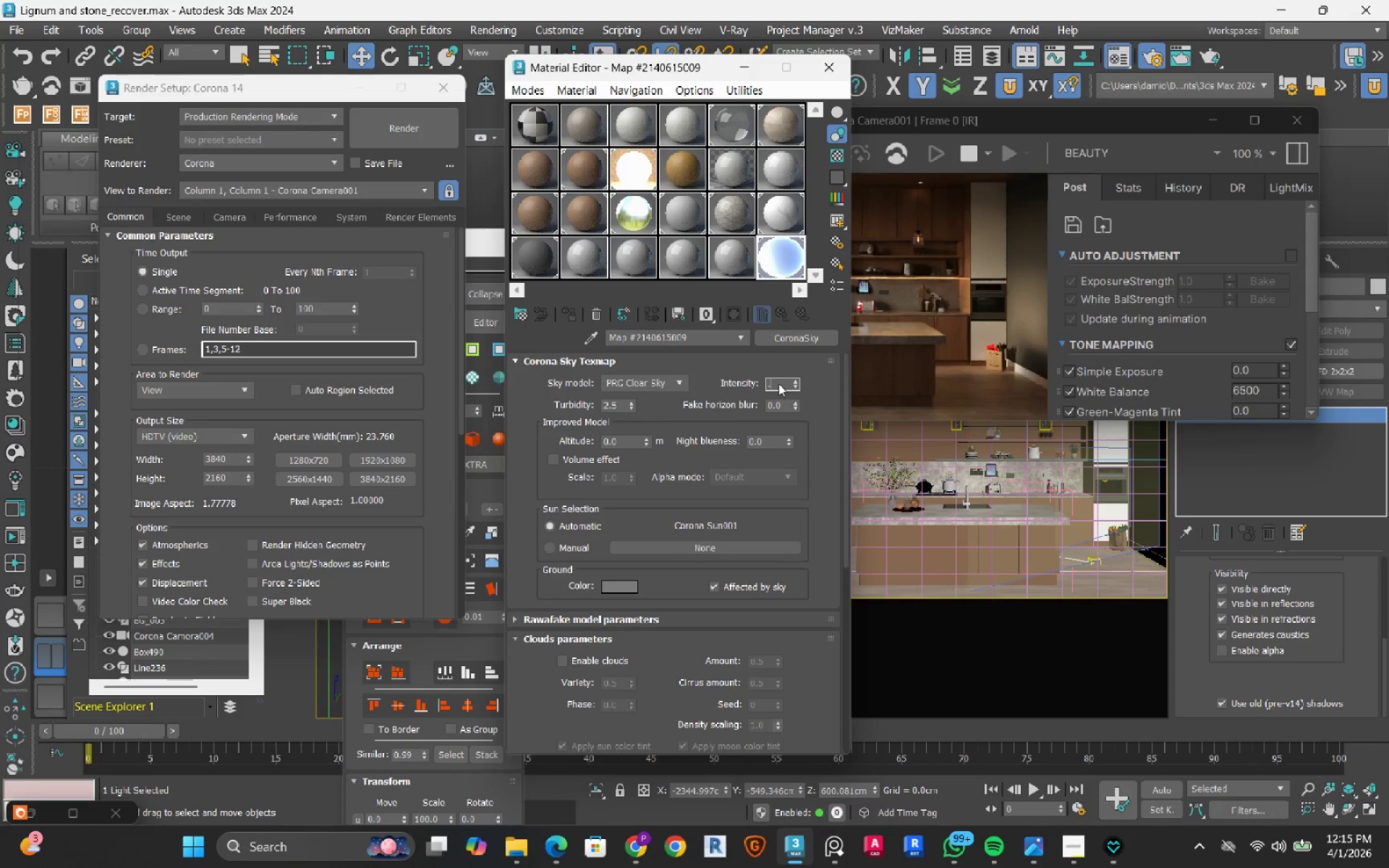 
key(Numpad6)
 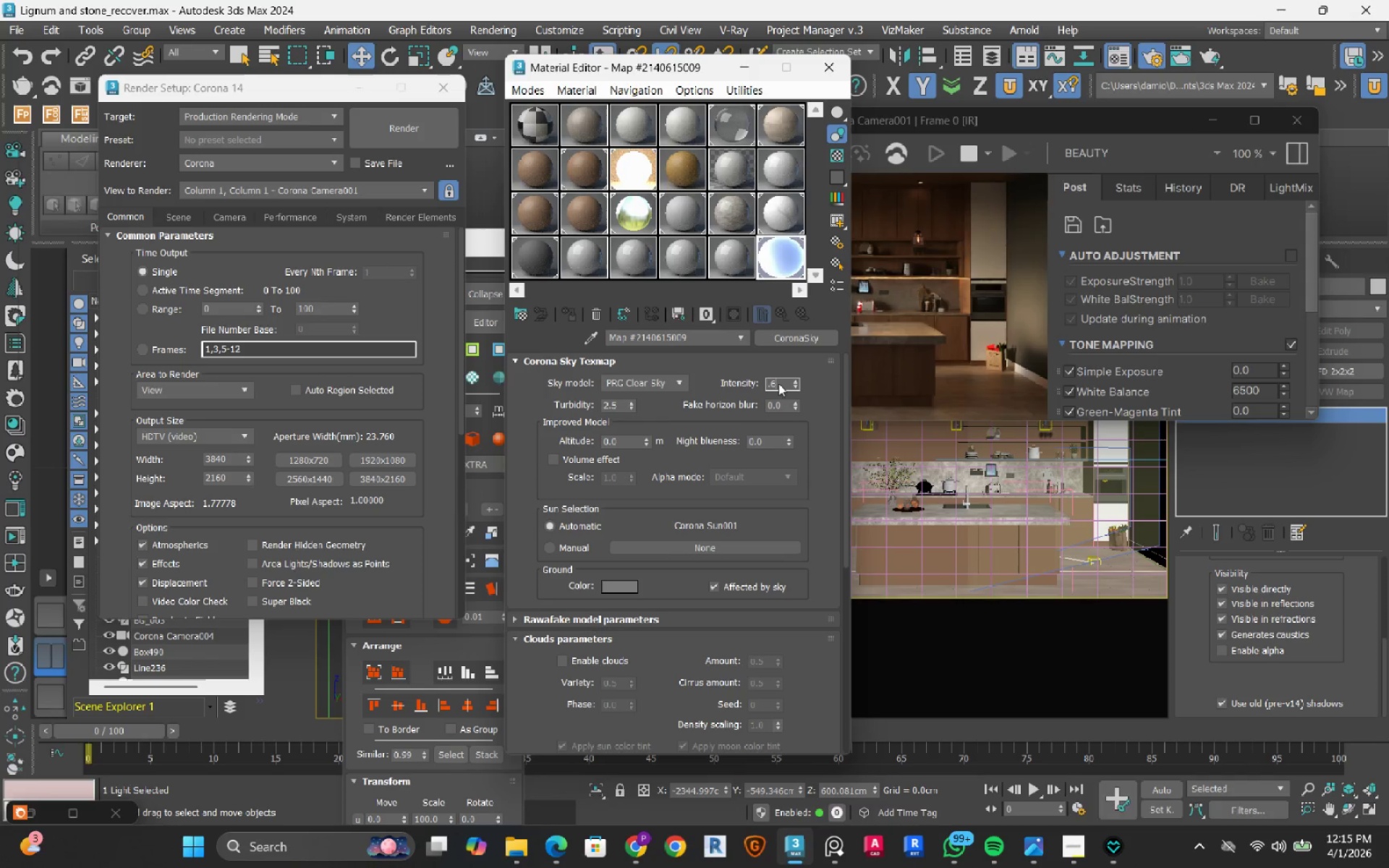 
key(NumpadEnter)
 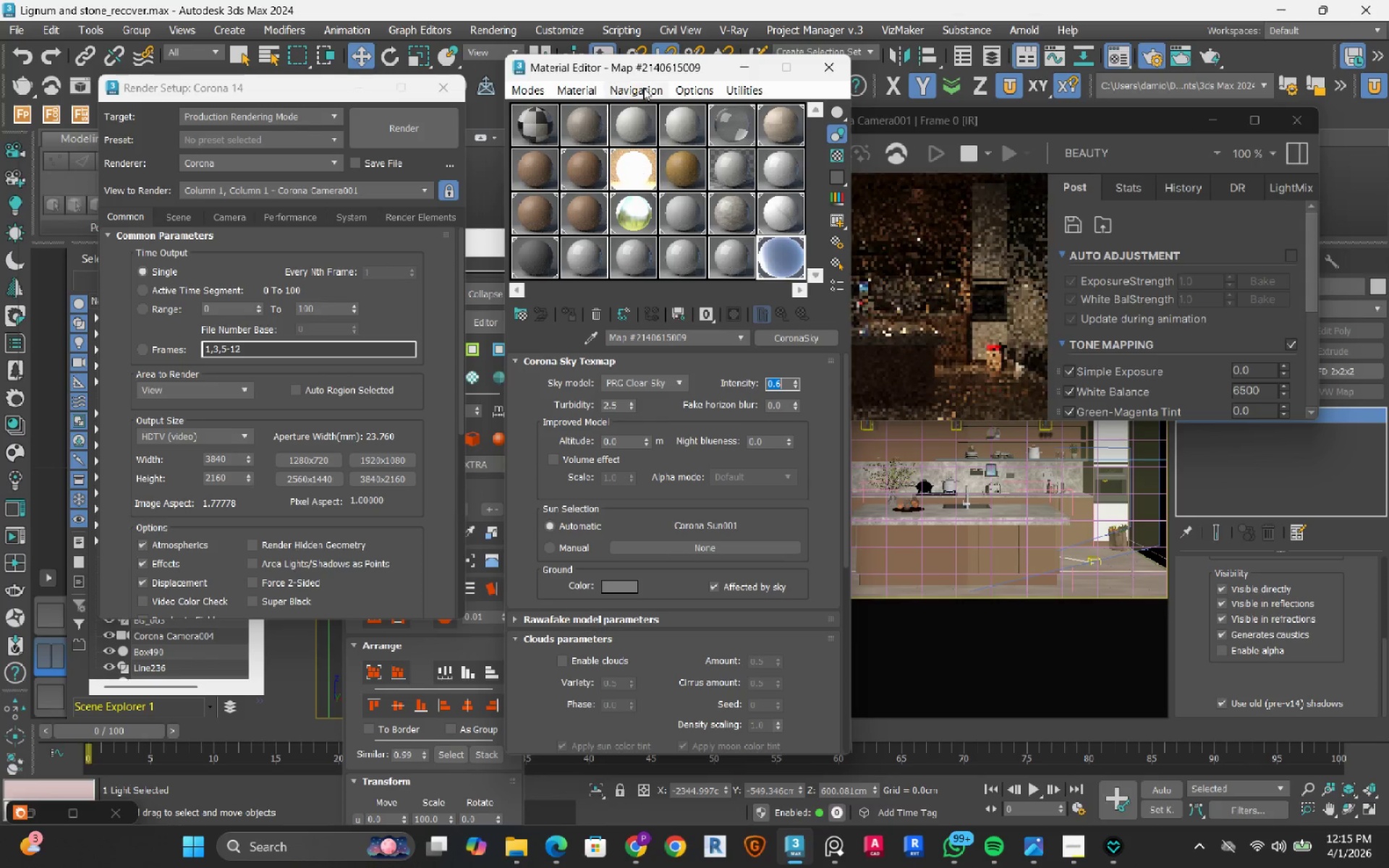 
left_click_drag(start_coordinate=[650, 69], to_coordinate=[282, 47])
 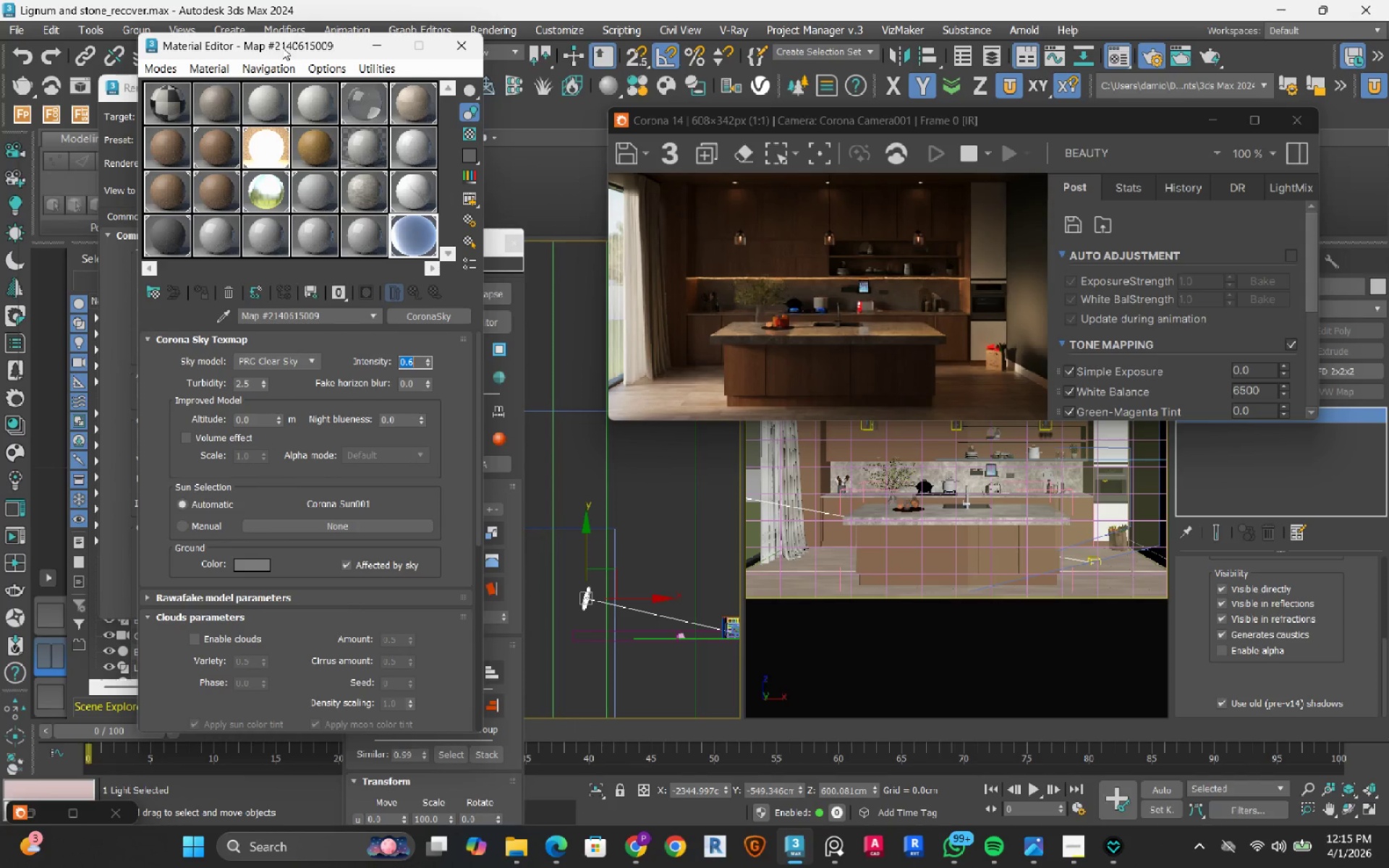 
left_click([264, 197])
 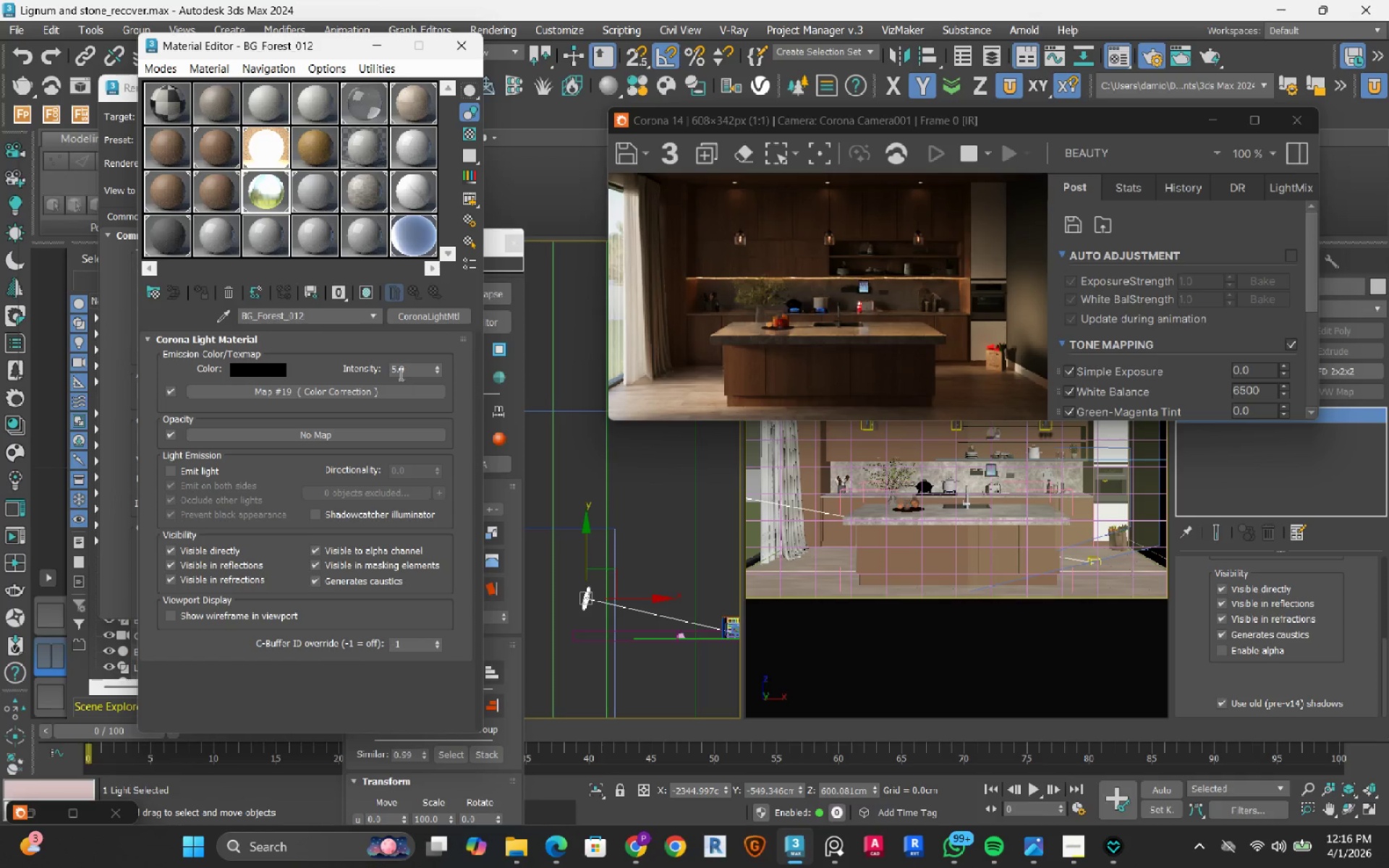 
double_click([404, 365])
 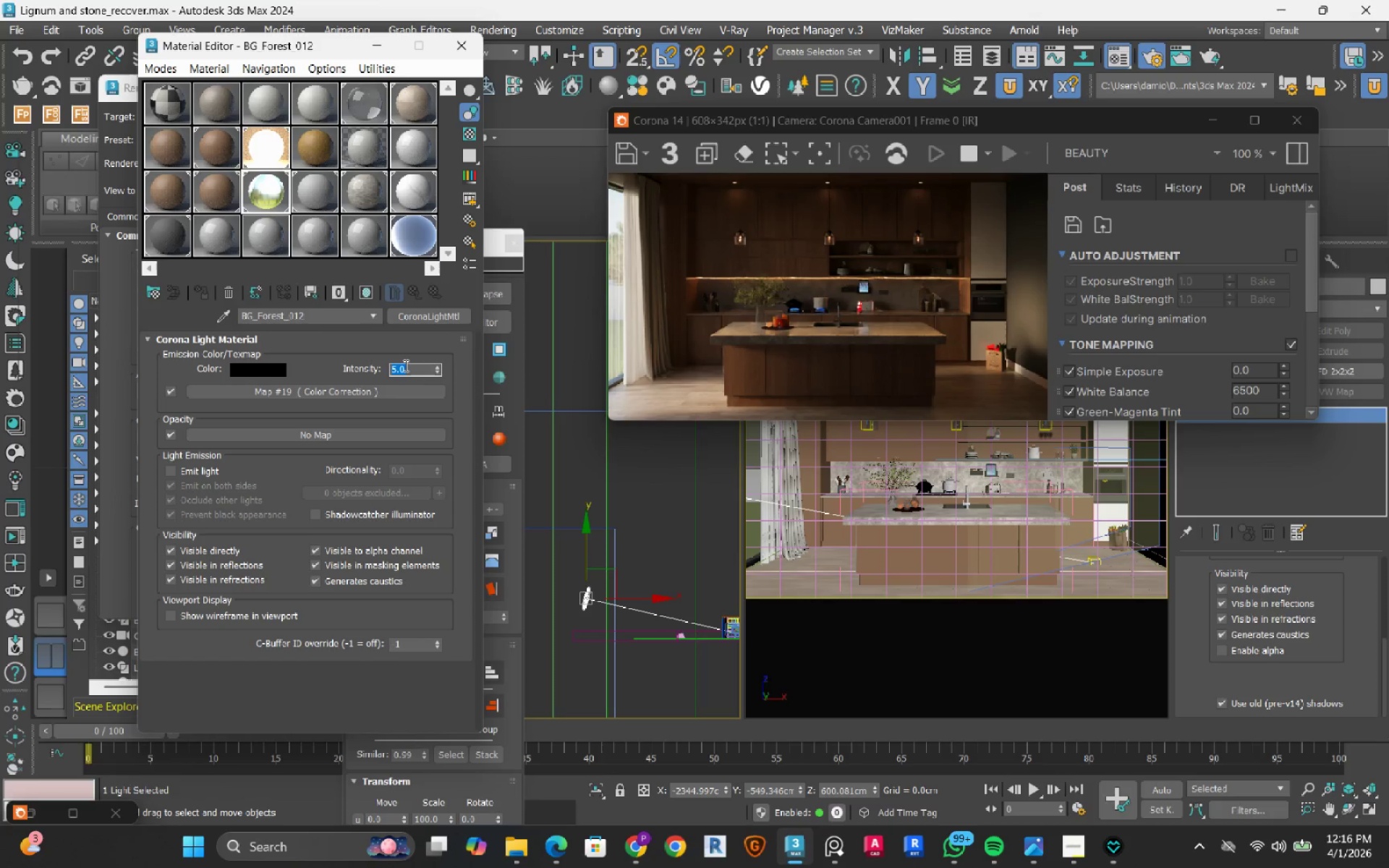 
key(Numpad2)
 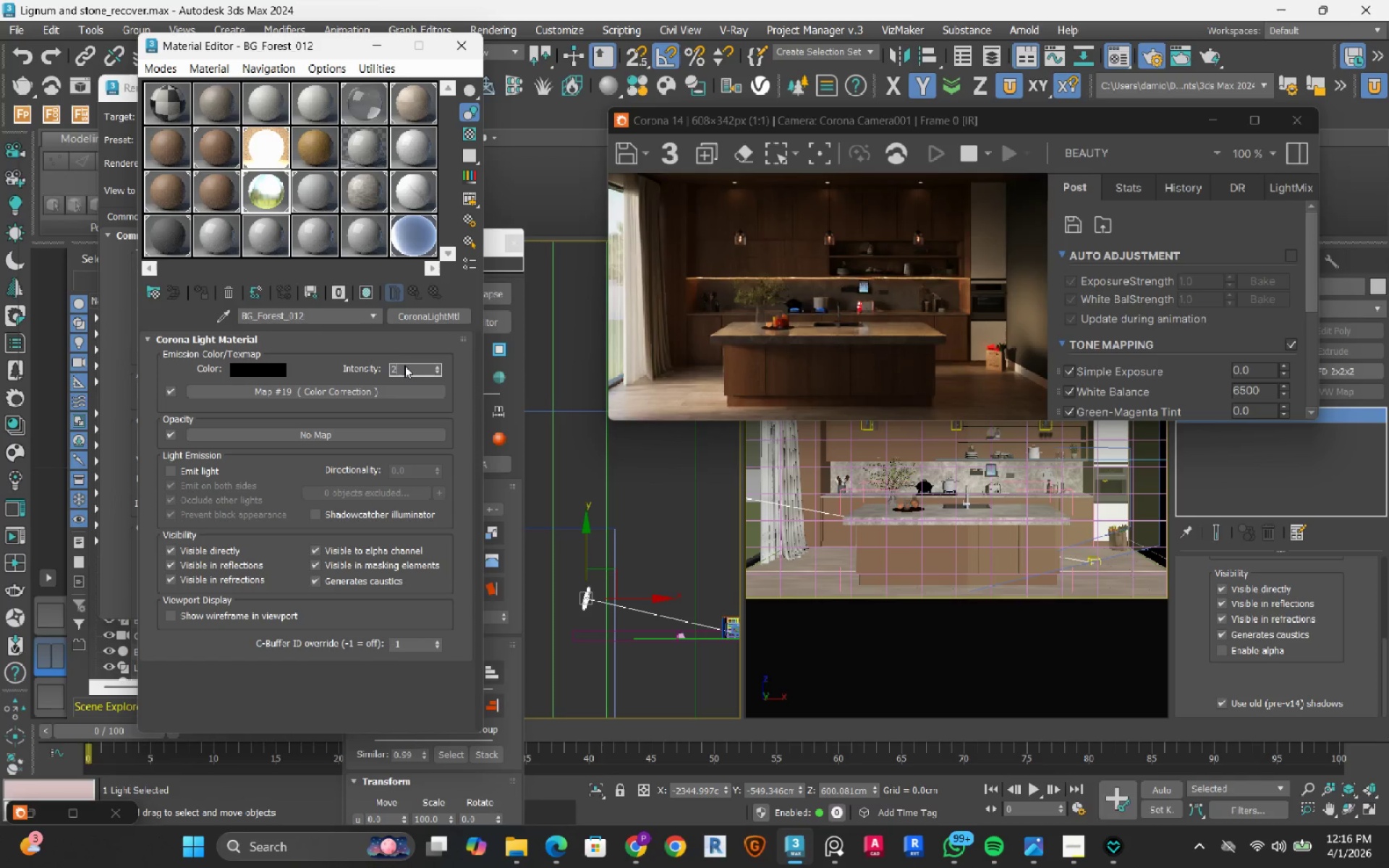 
key(NumpadEnter)
 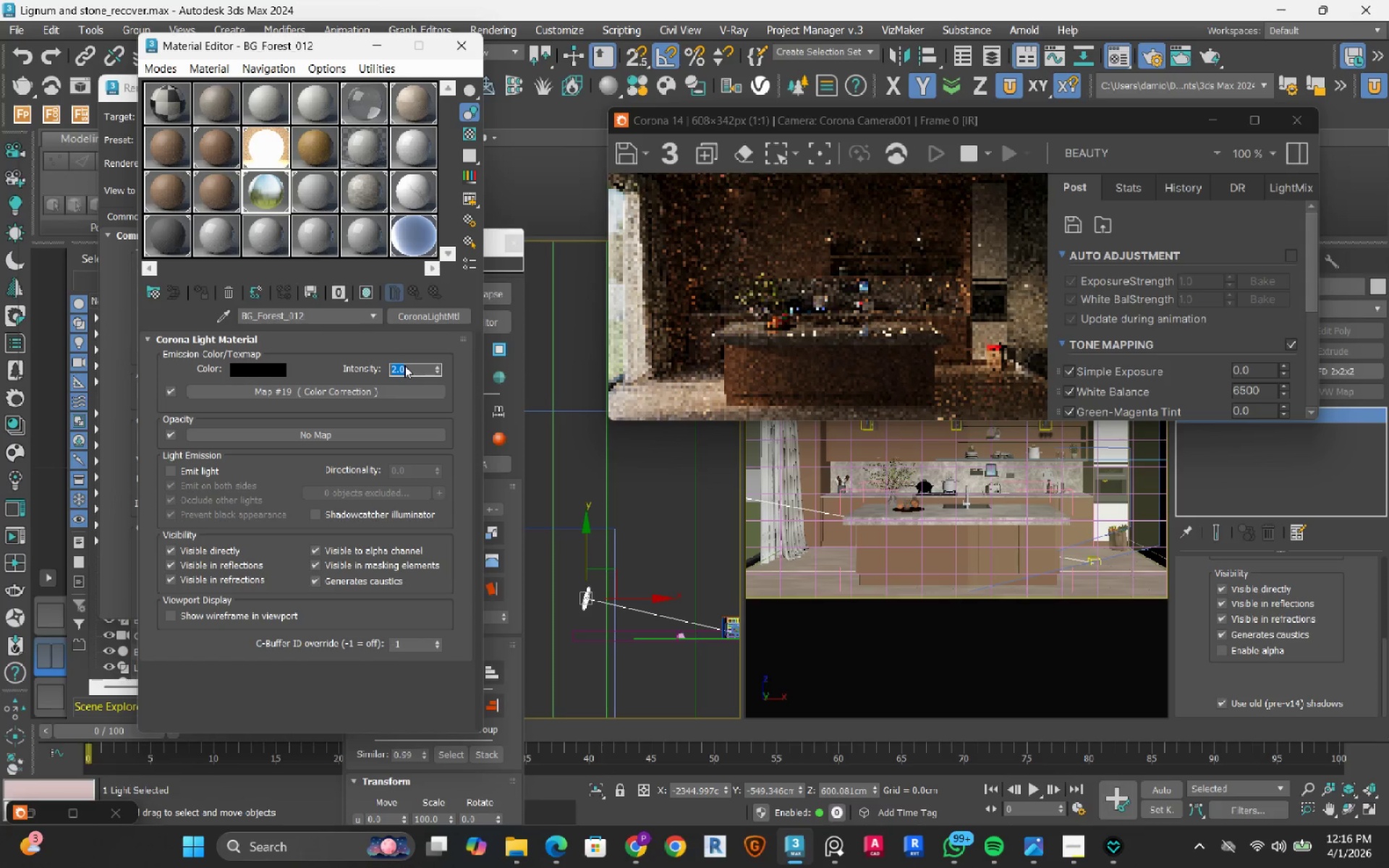 
key(Numpad1)
 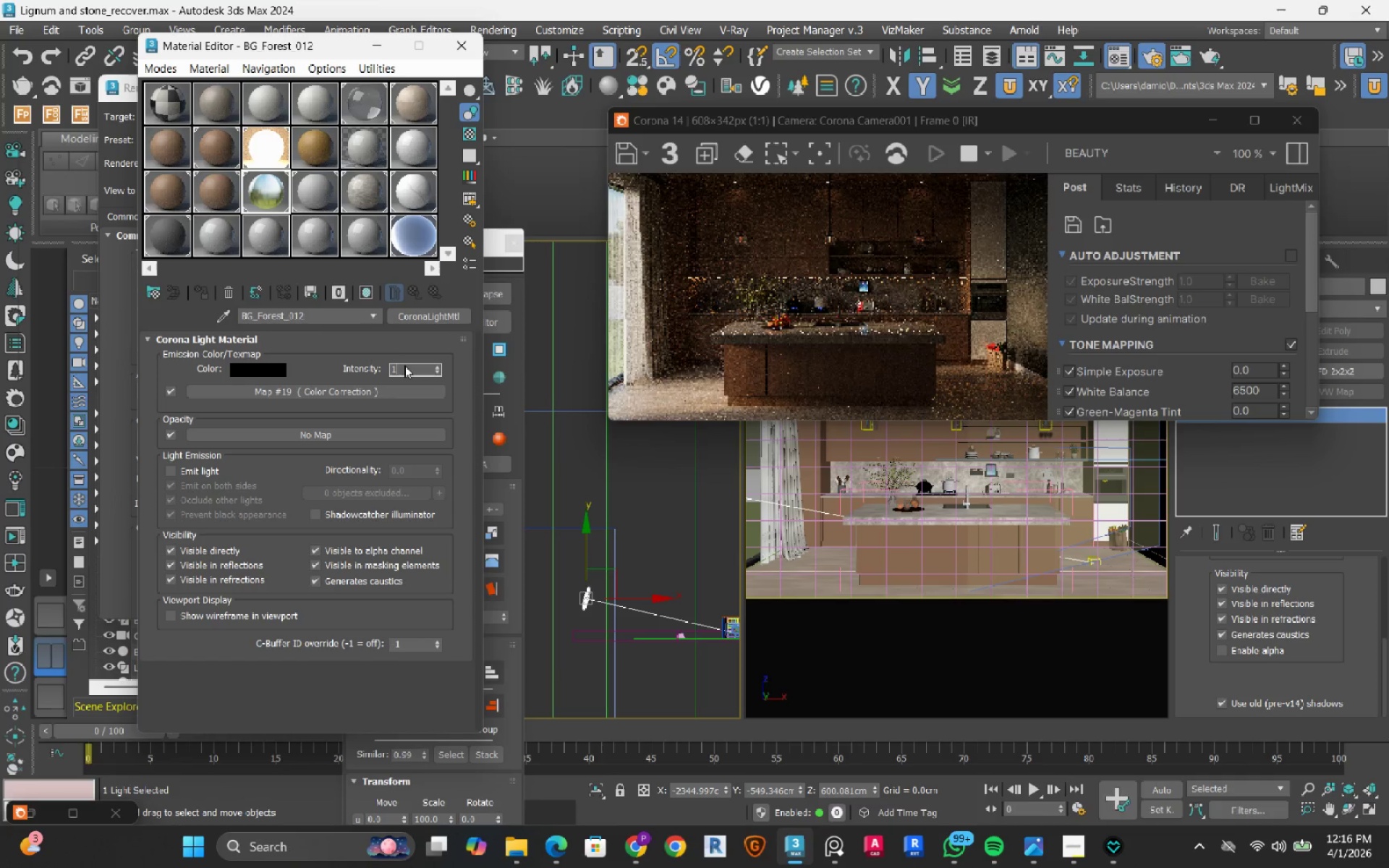 
key(NumpadEnter)
 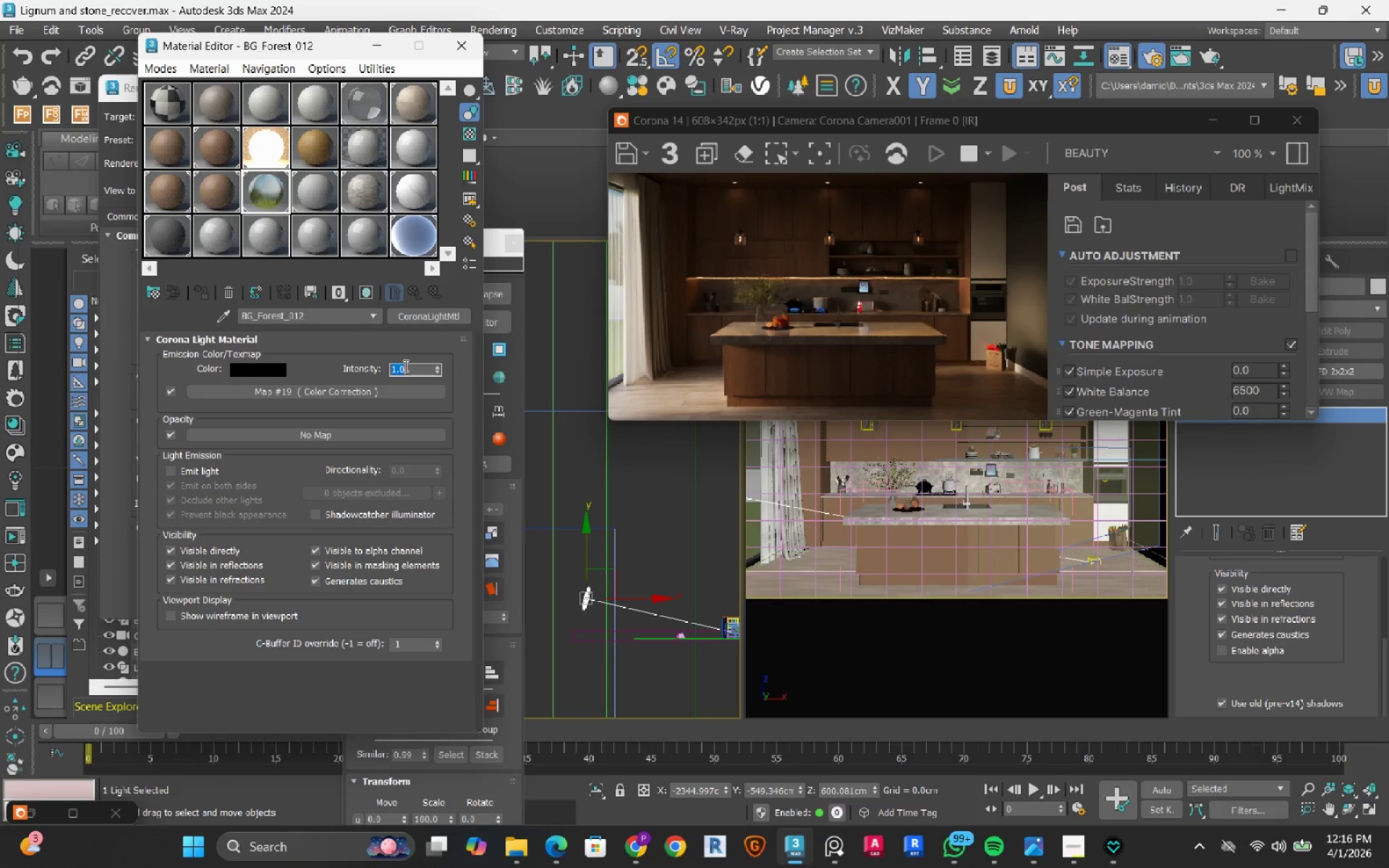 
wait(13.47)
 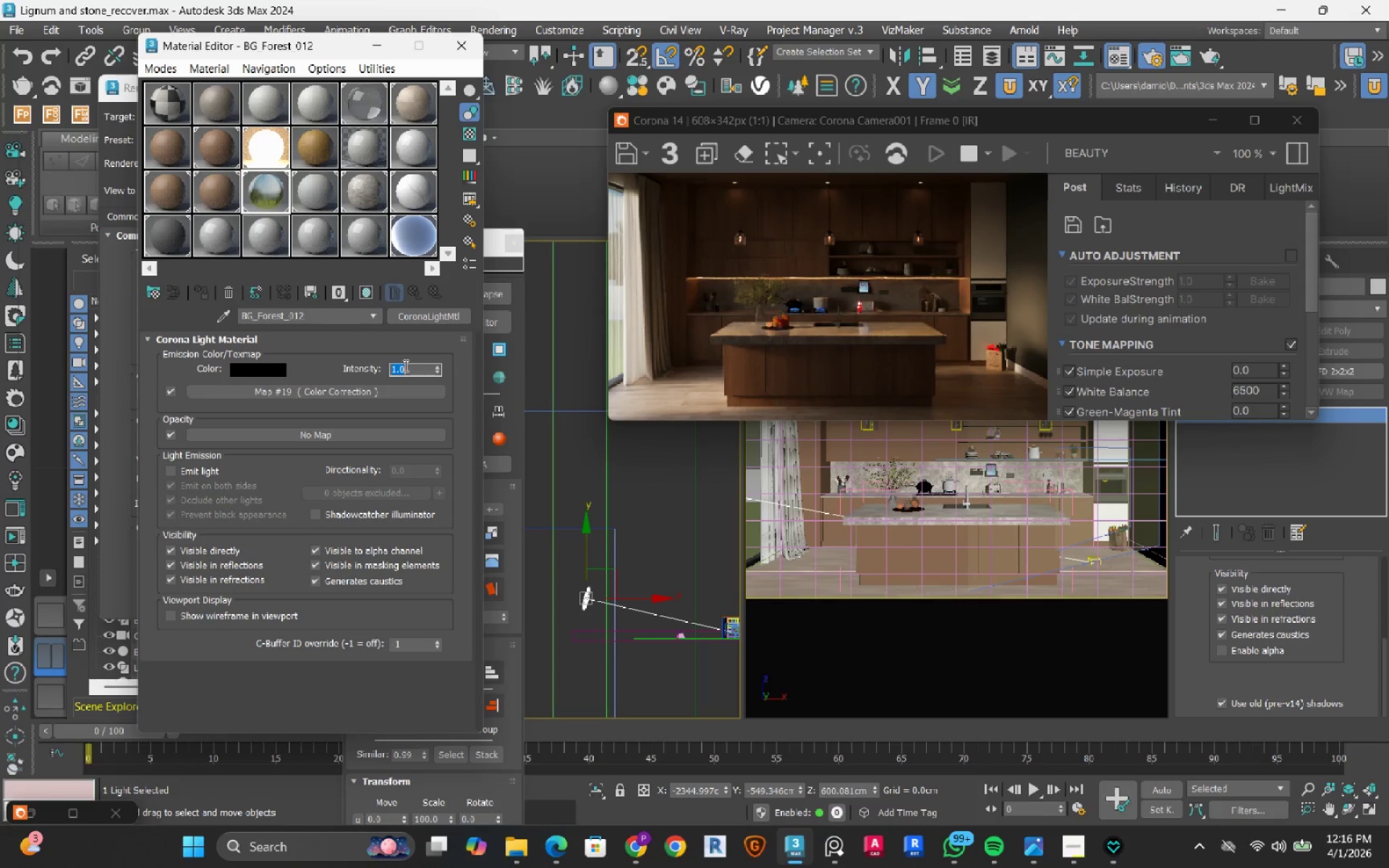 
key(Numpad2)
 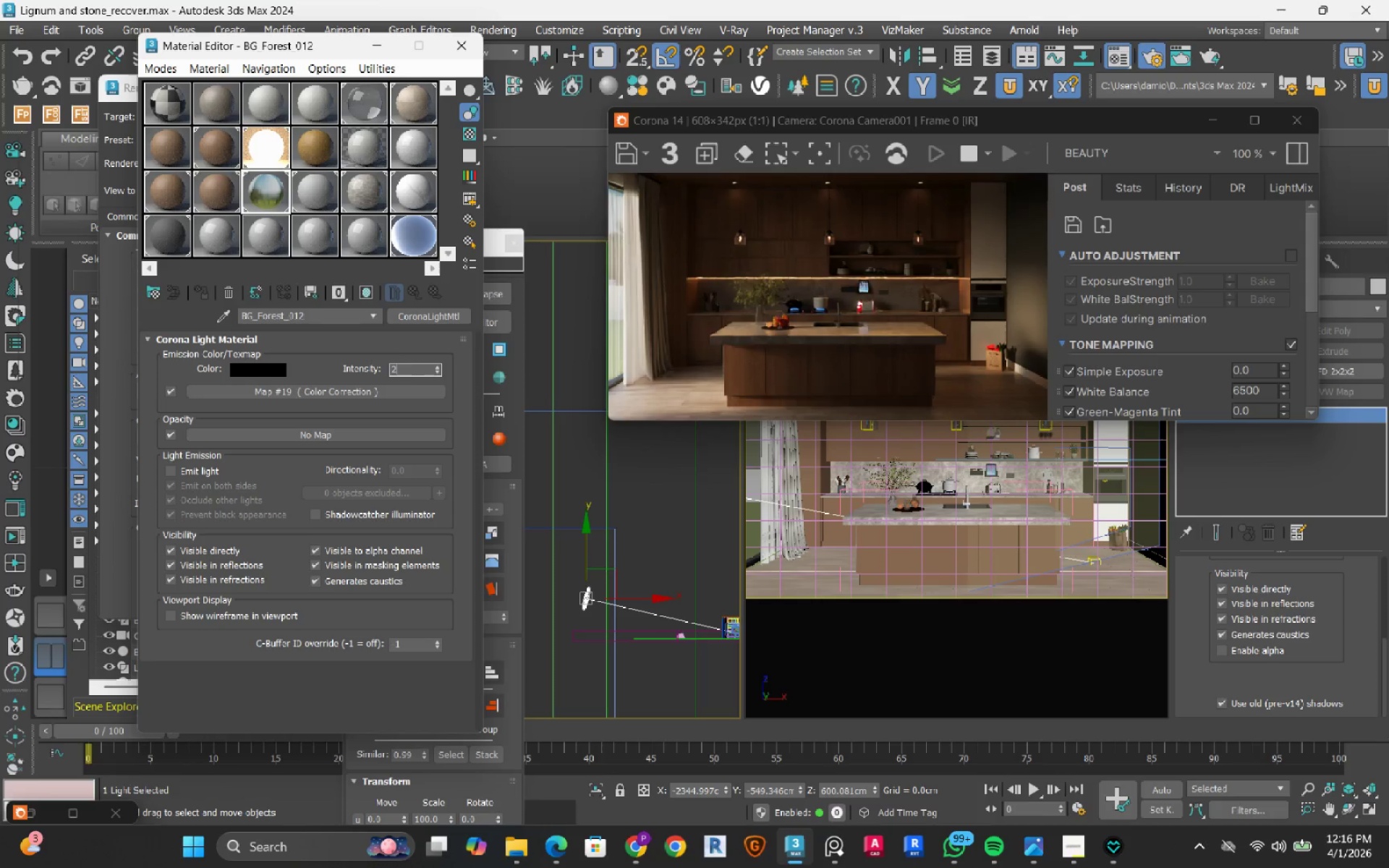 
key(NumpadEnter)
 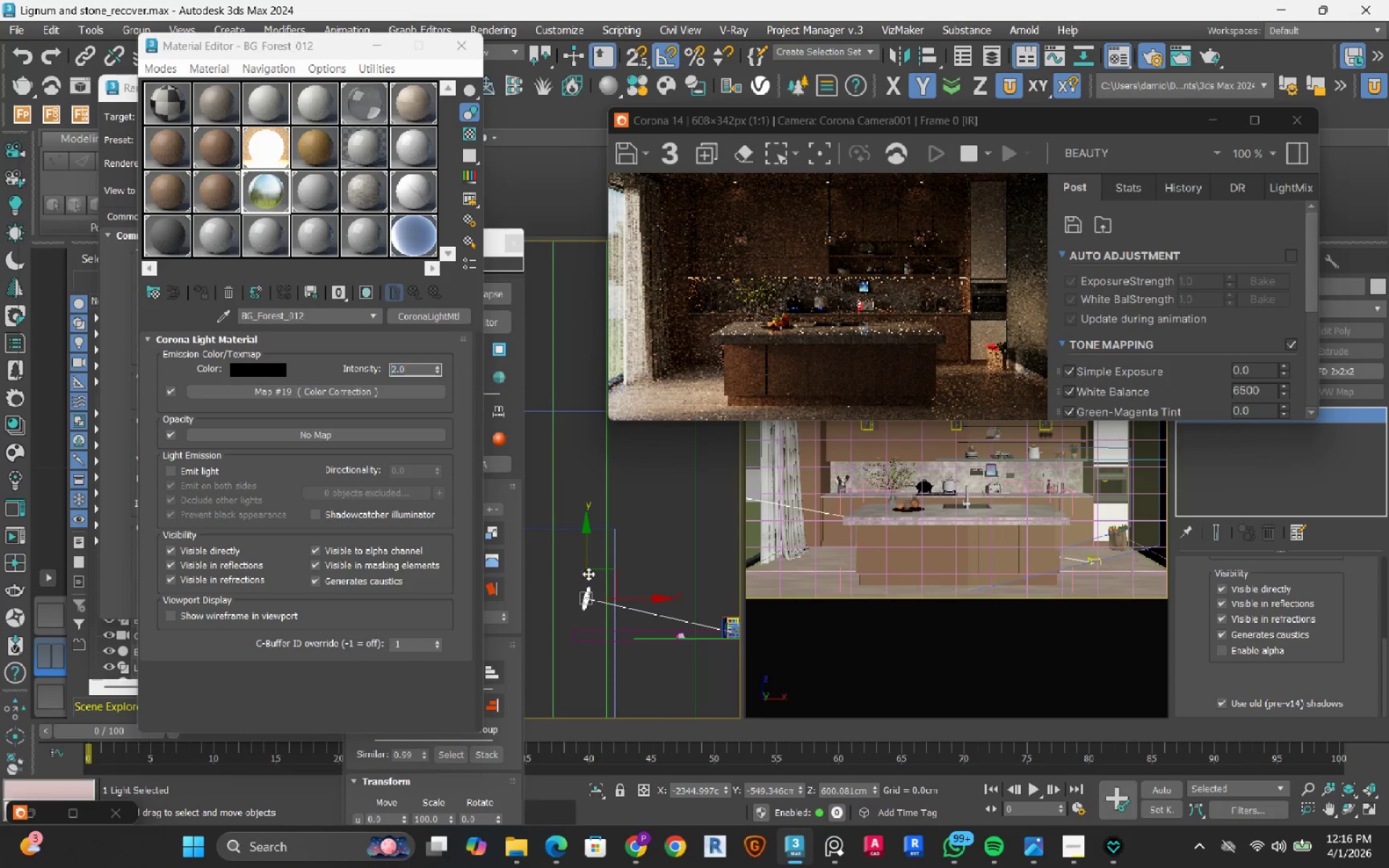 
left_click_drag(start_coordinate=[583, 541], to_coordinate=[599, 463])
 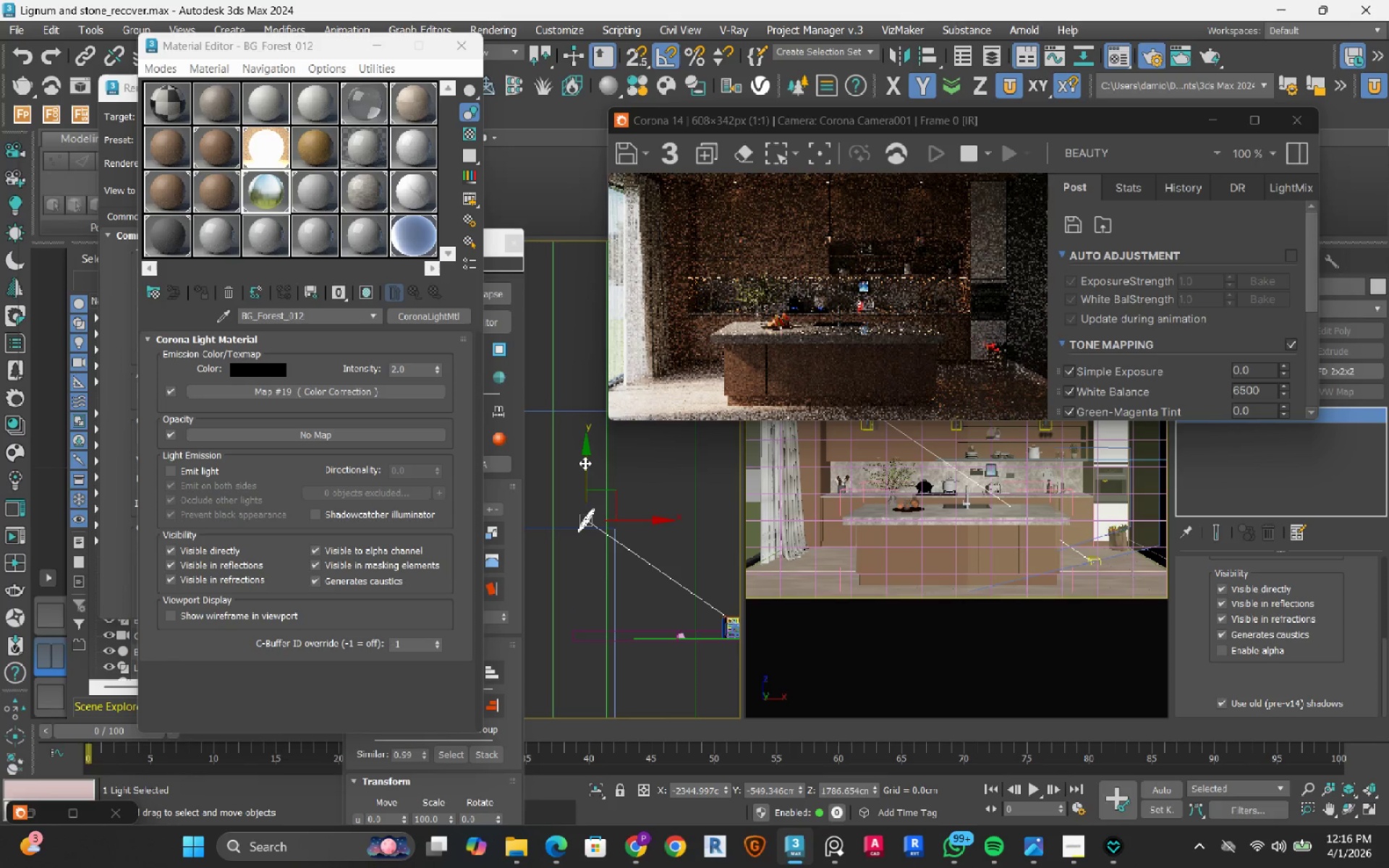 
wait(6.03)
 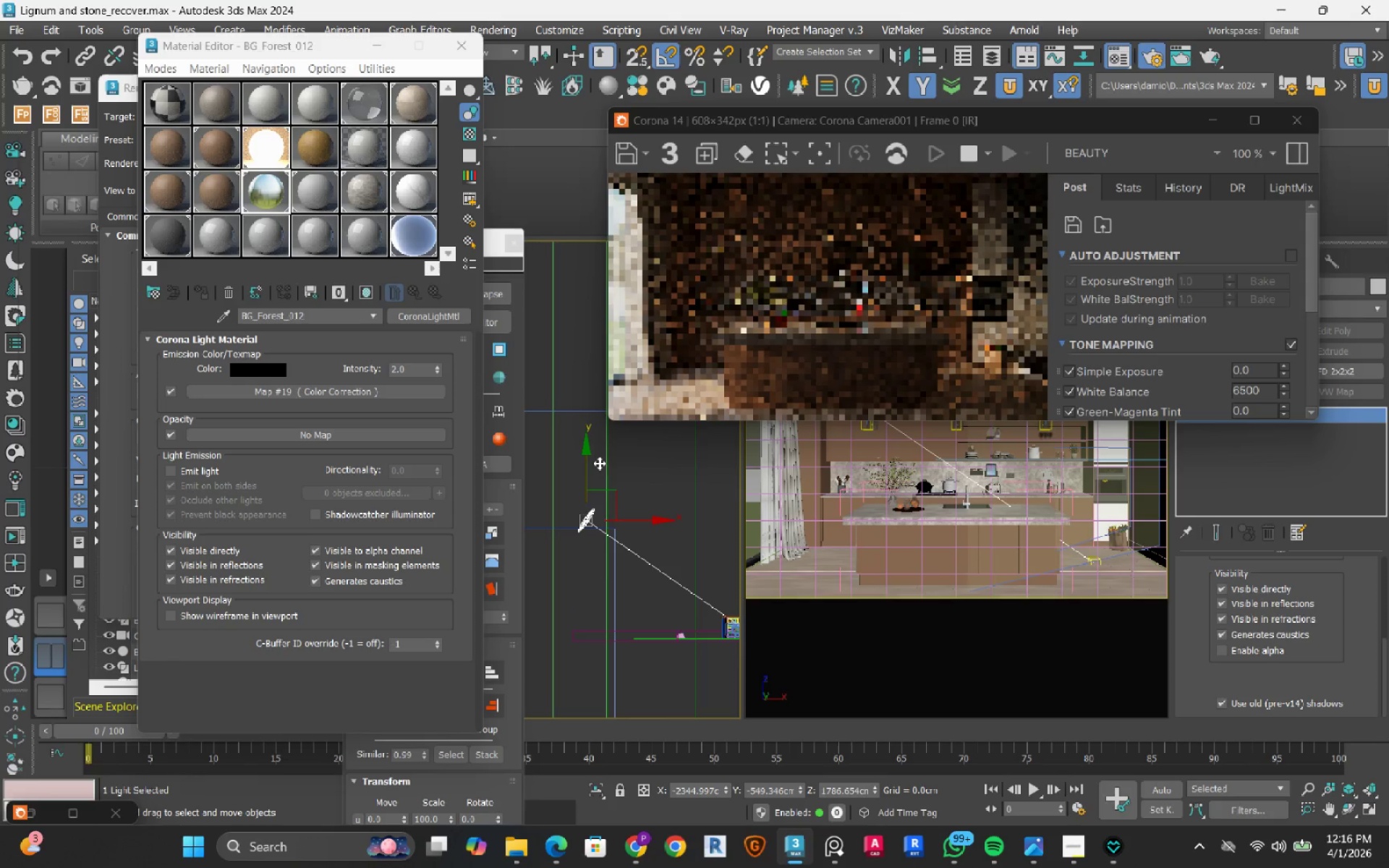 
left_click_drag(start_coordinate=[585, 457], to_coordinate=[578, 506])
 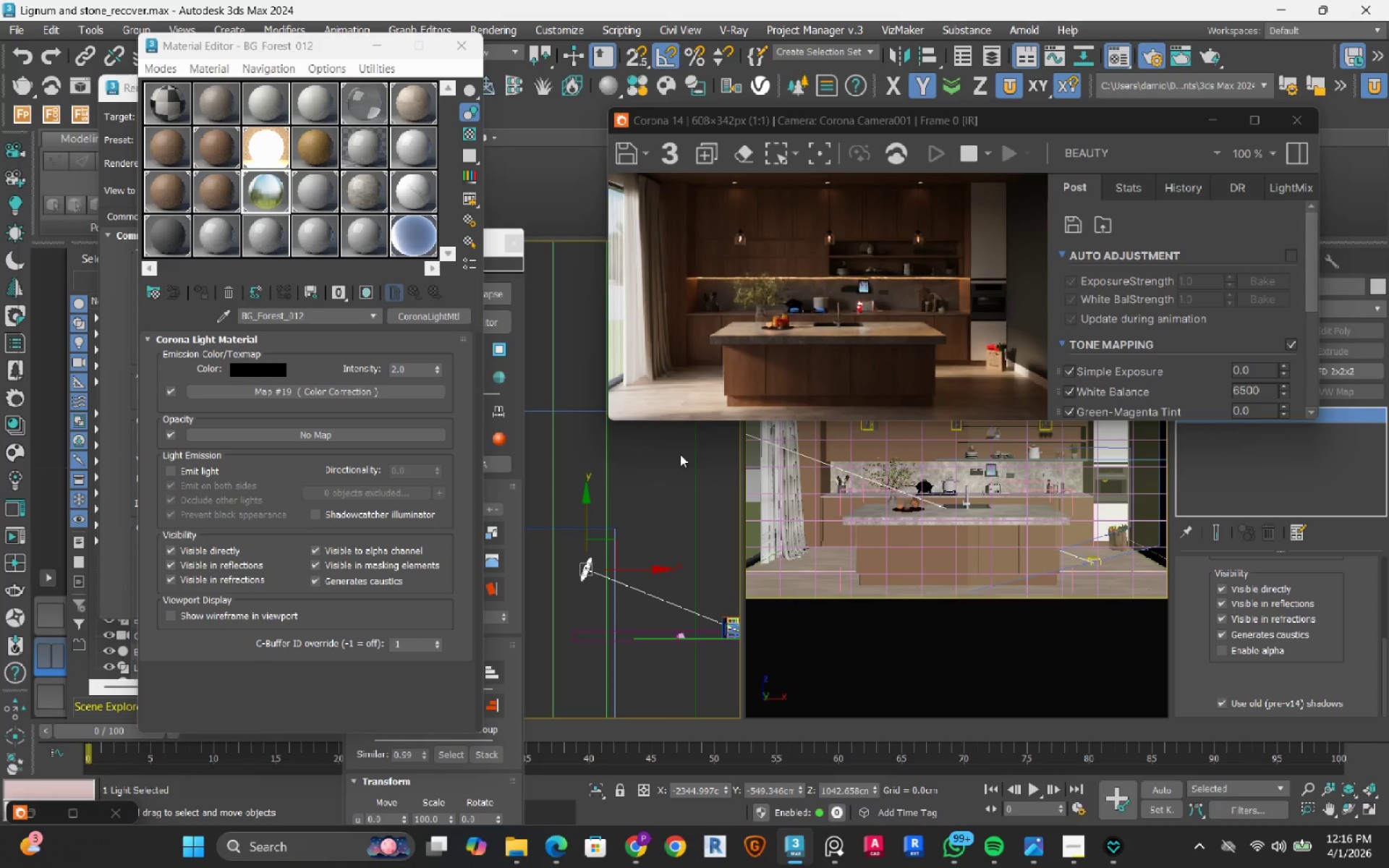 
wait(18.42)
 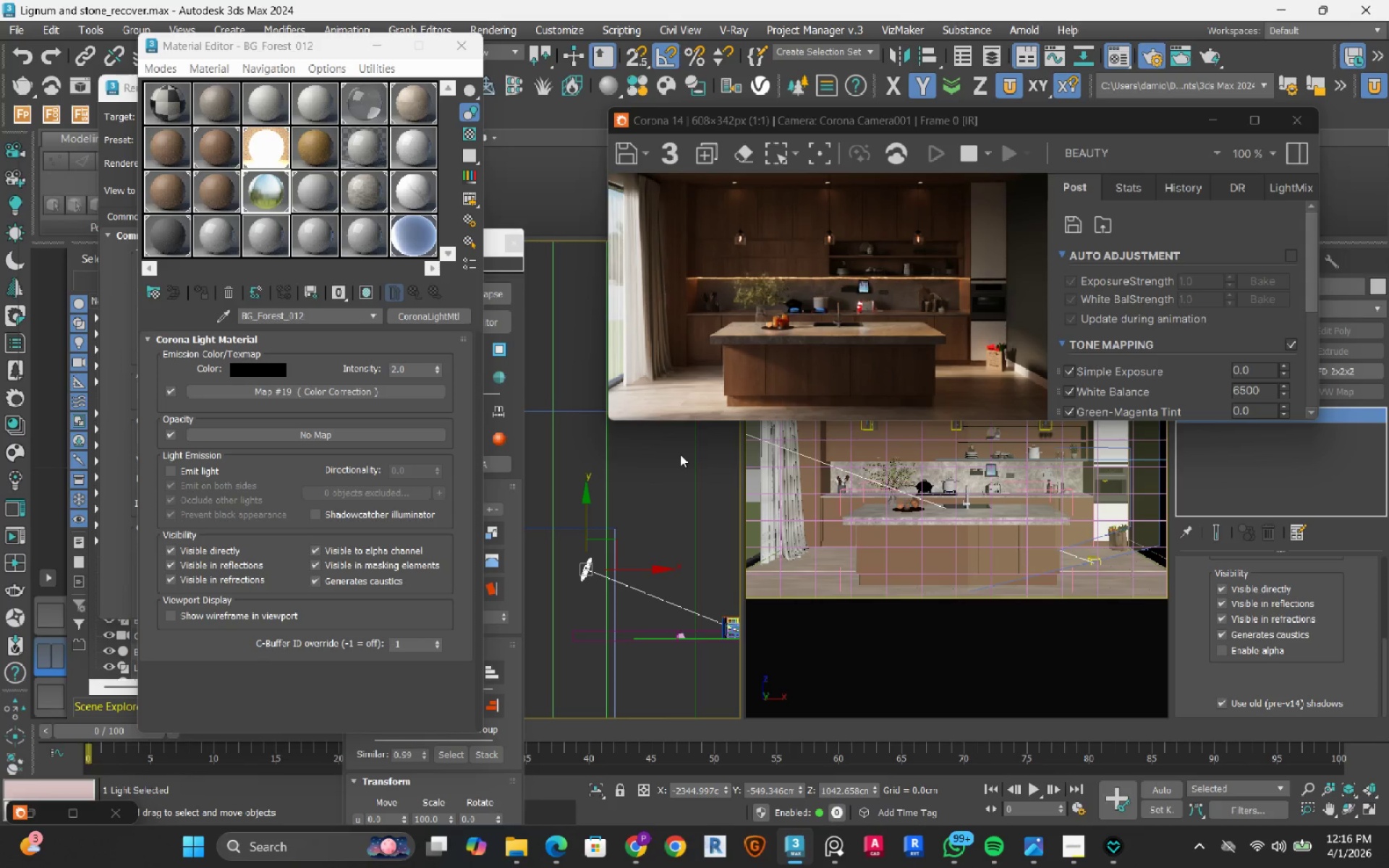 
left_click([402, 250])
 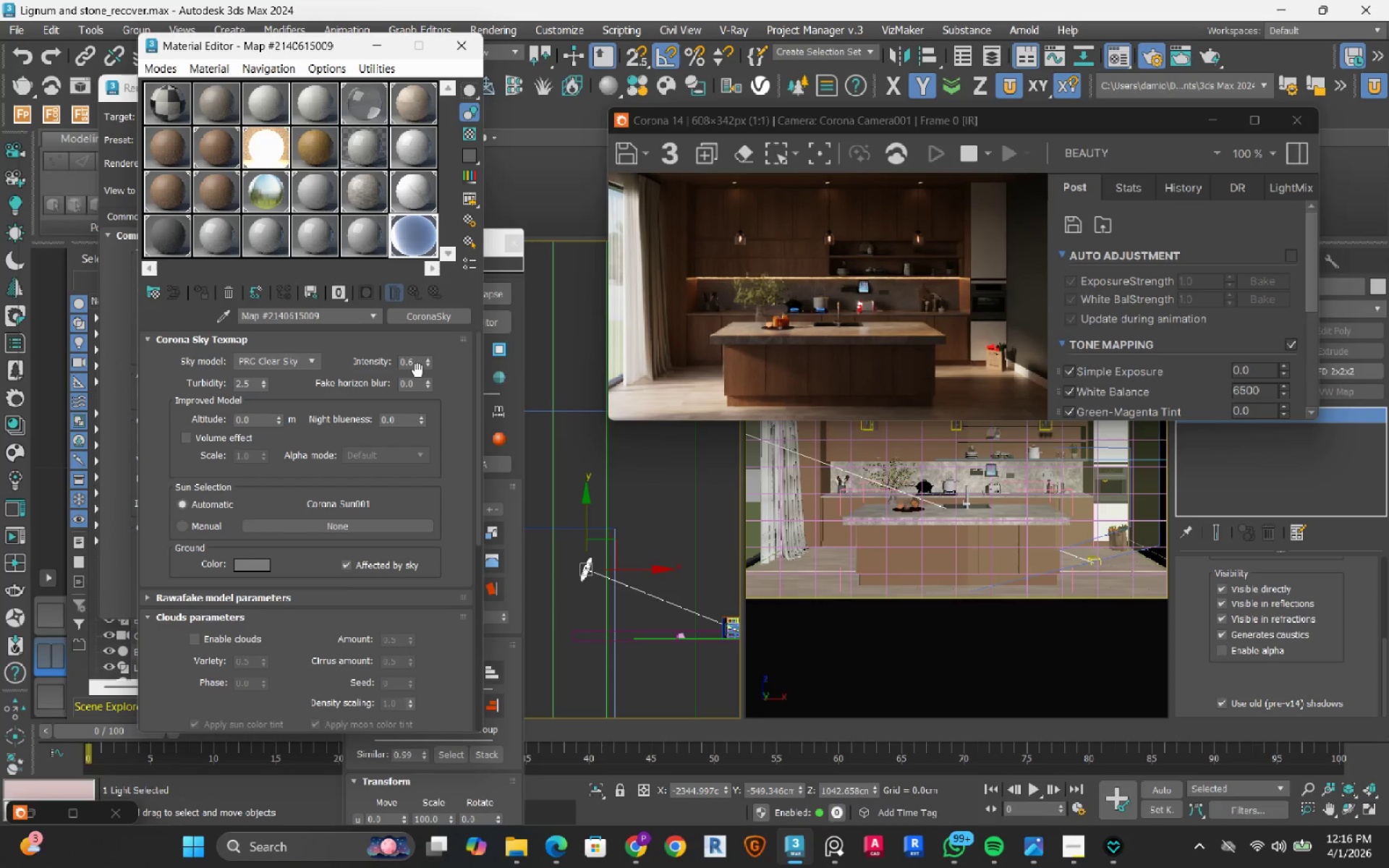 
double_click([419, 357])
 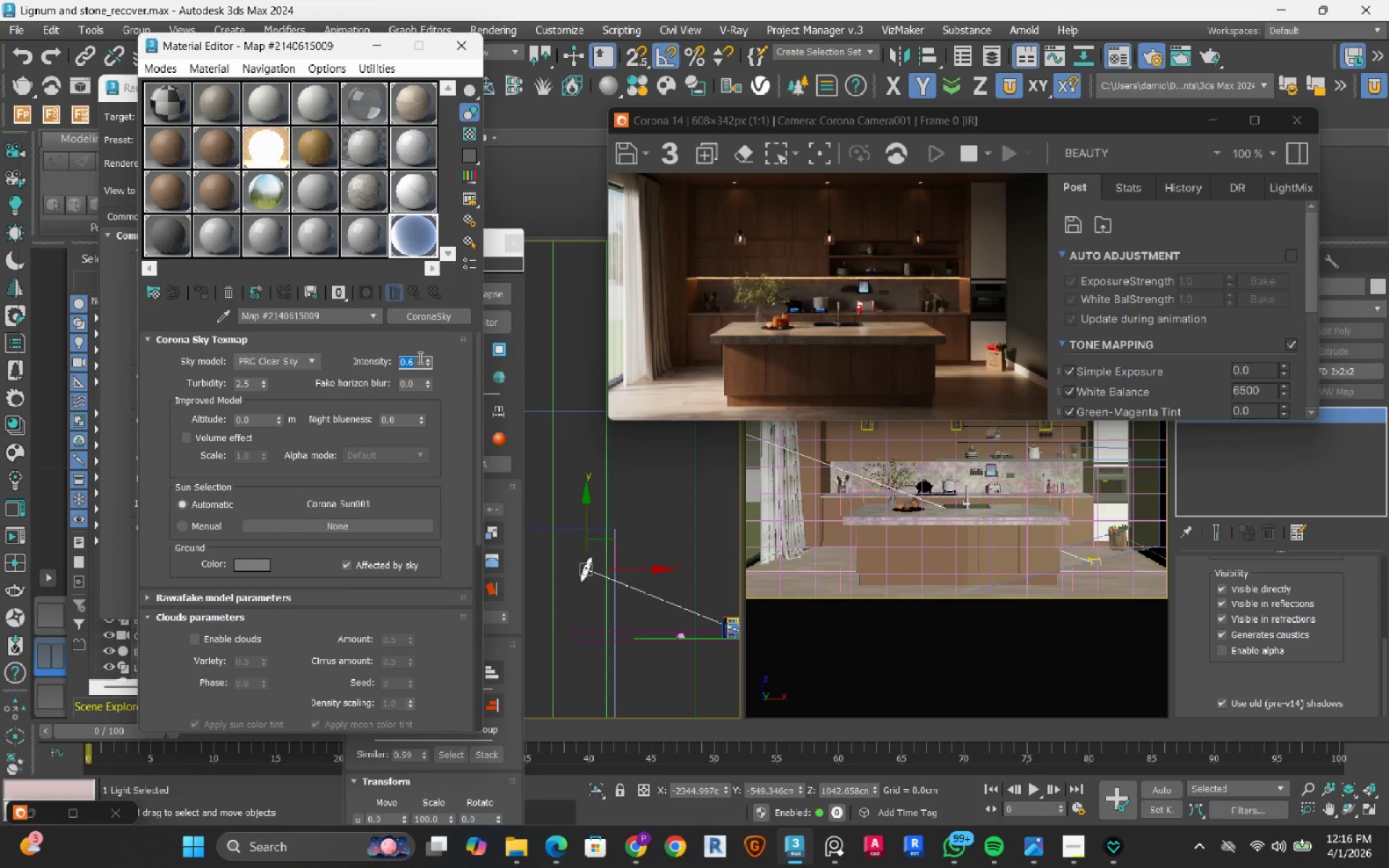 
key(Numpad1)
 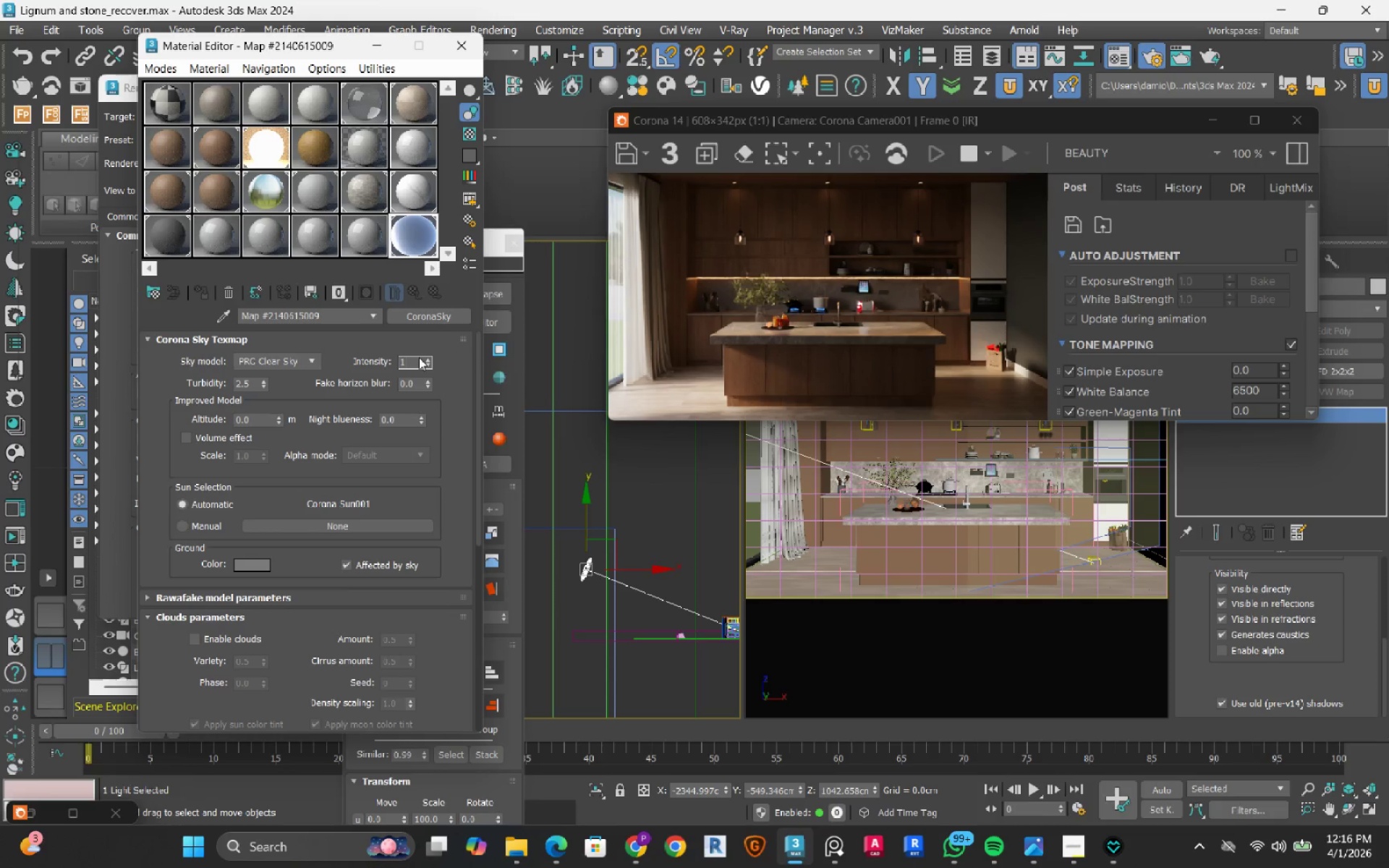 
key(NumpadDecimal)
 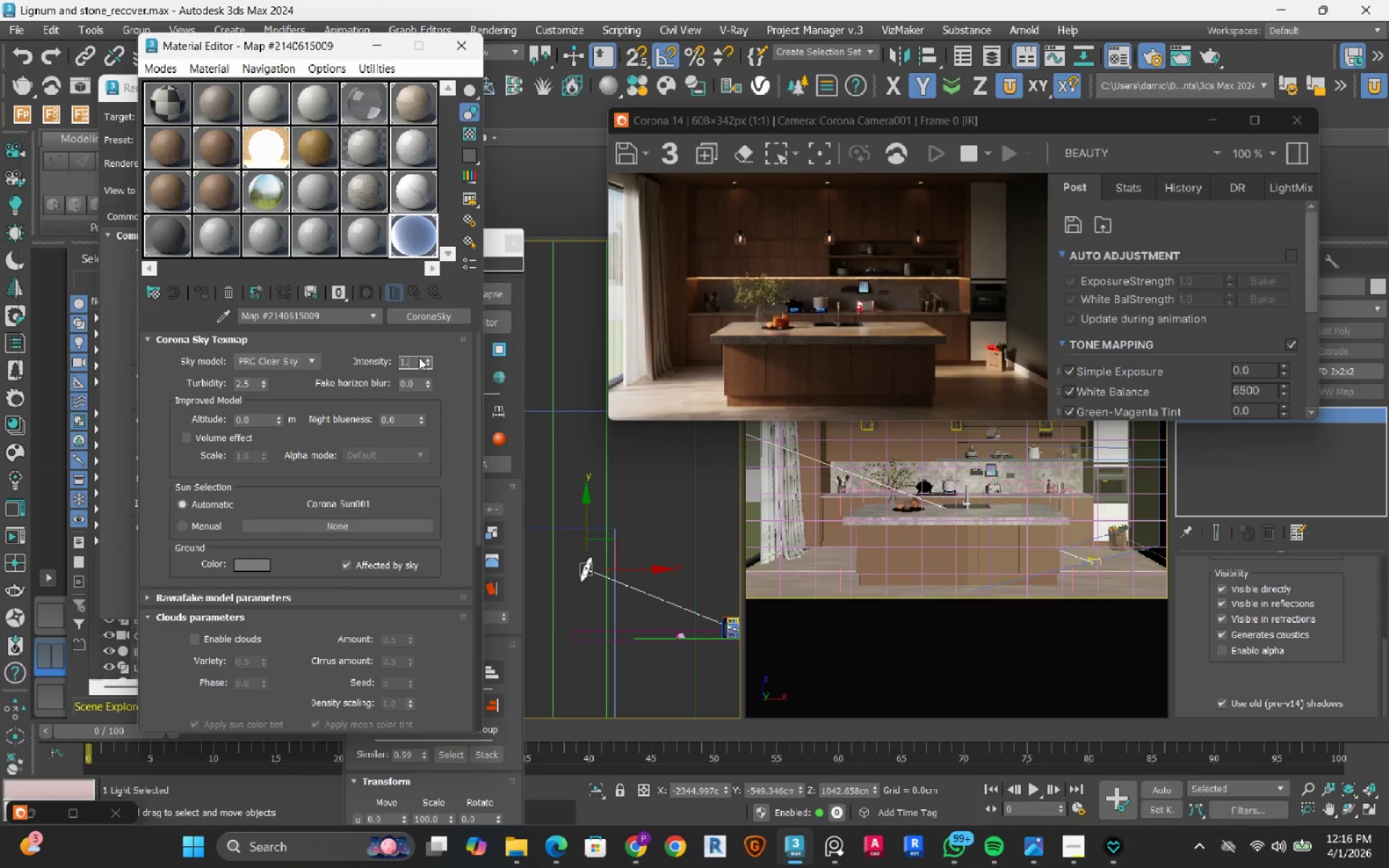 
key(Numpad5)
 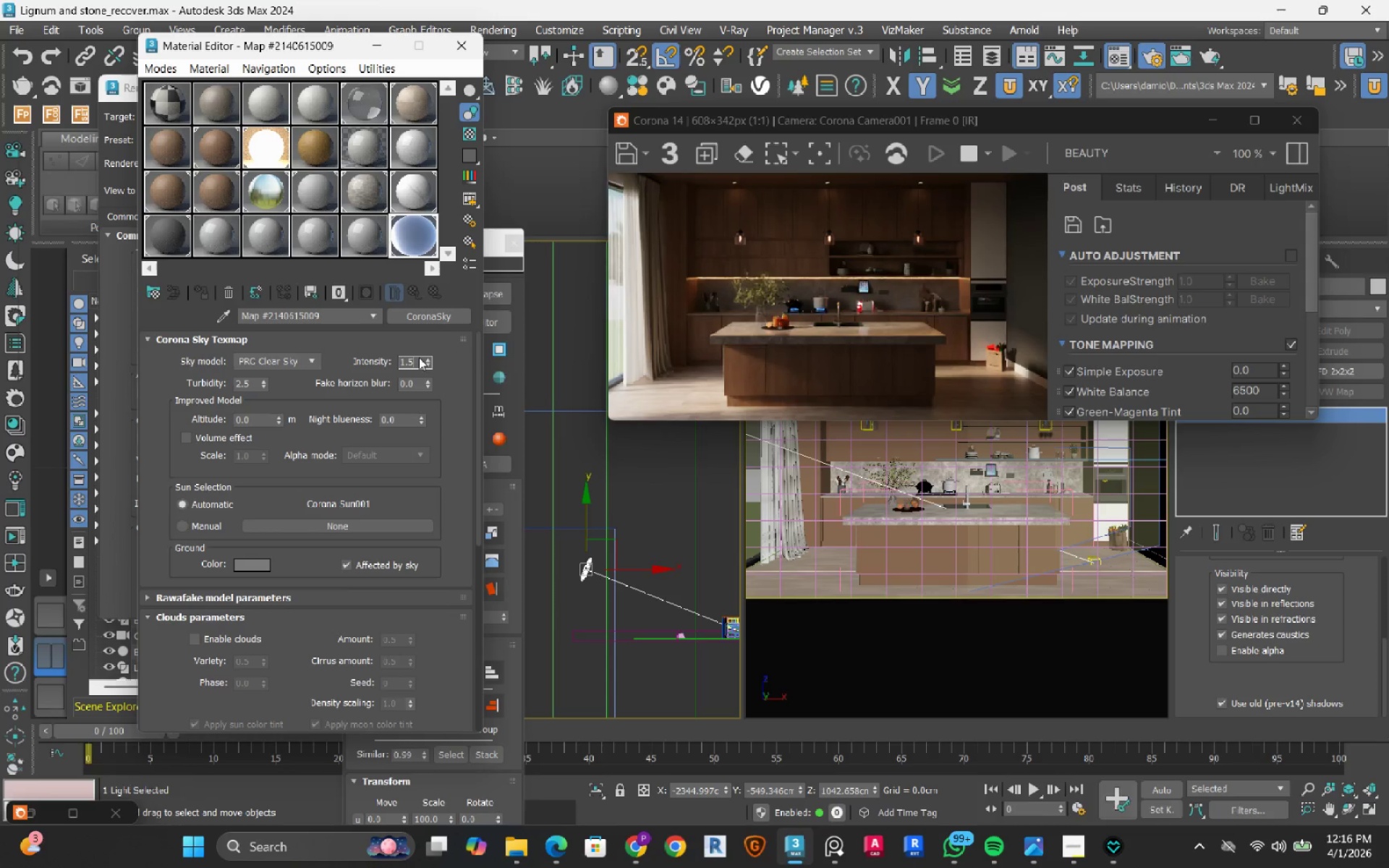 
key(NumpadEnter)
 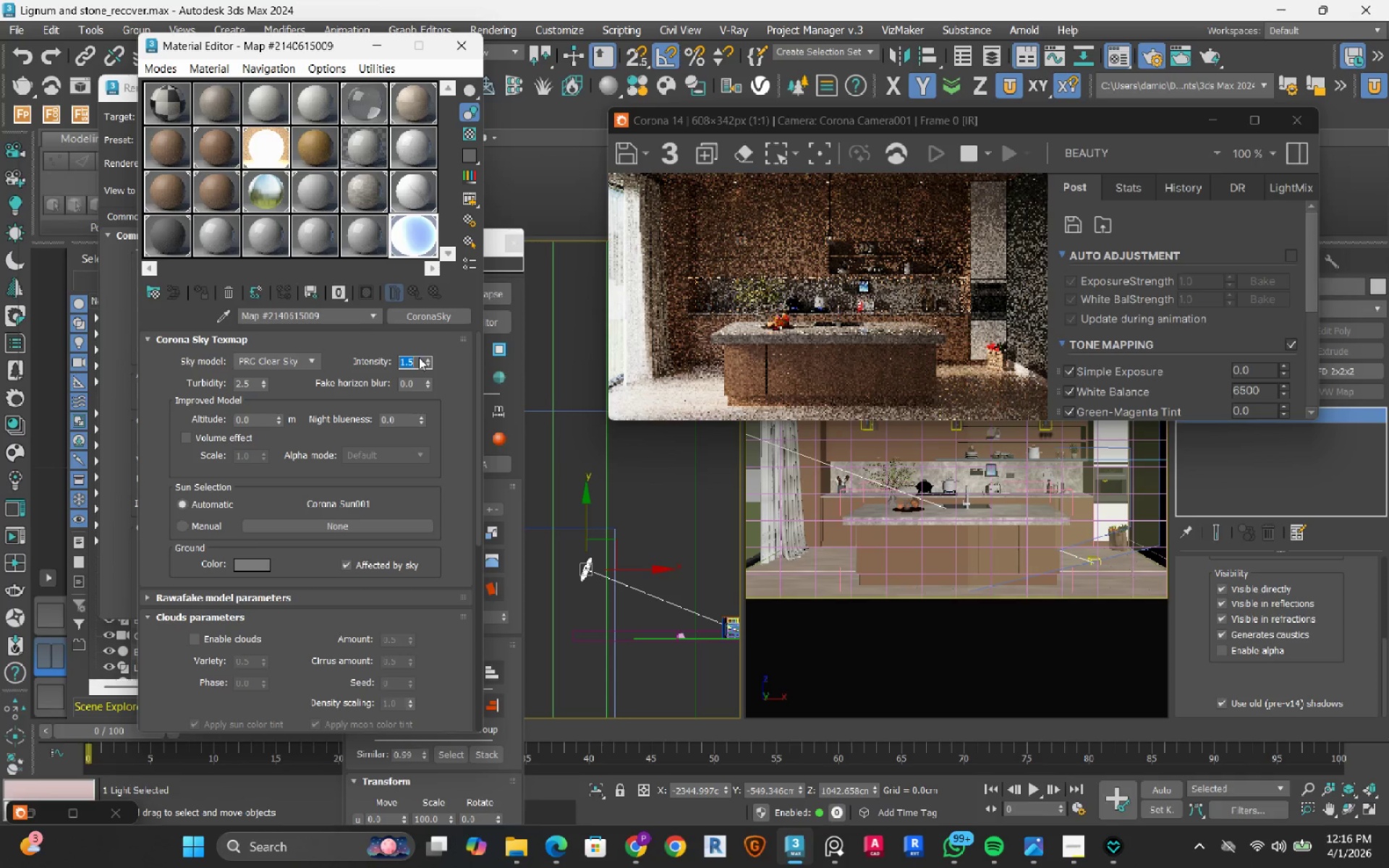 
wait(8.3)
 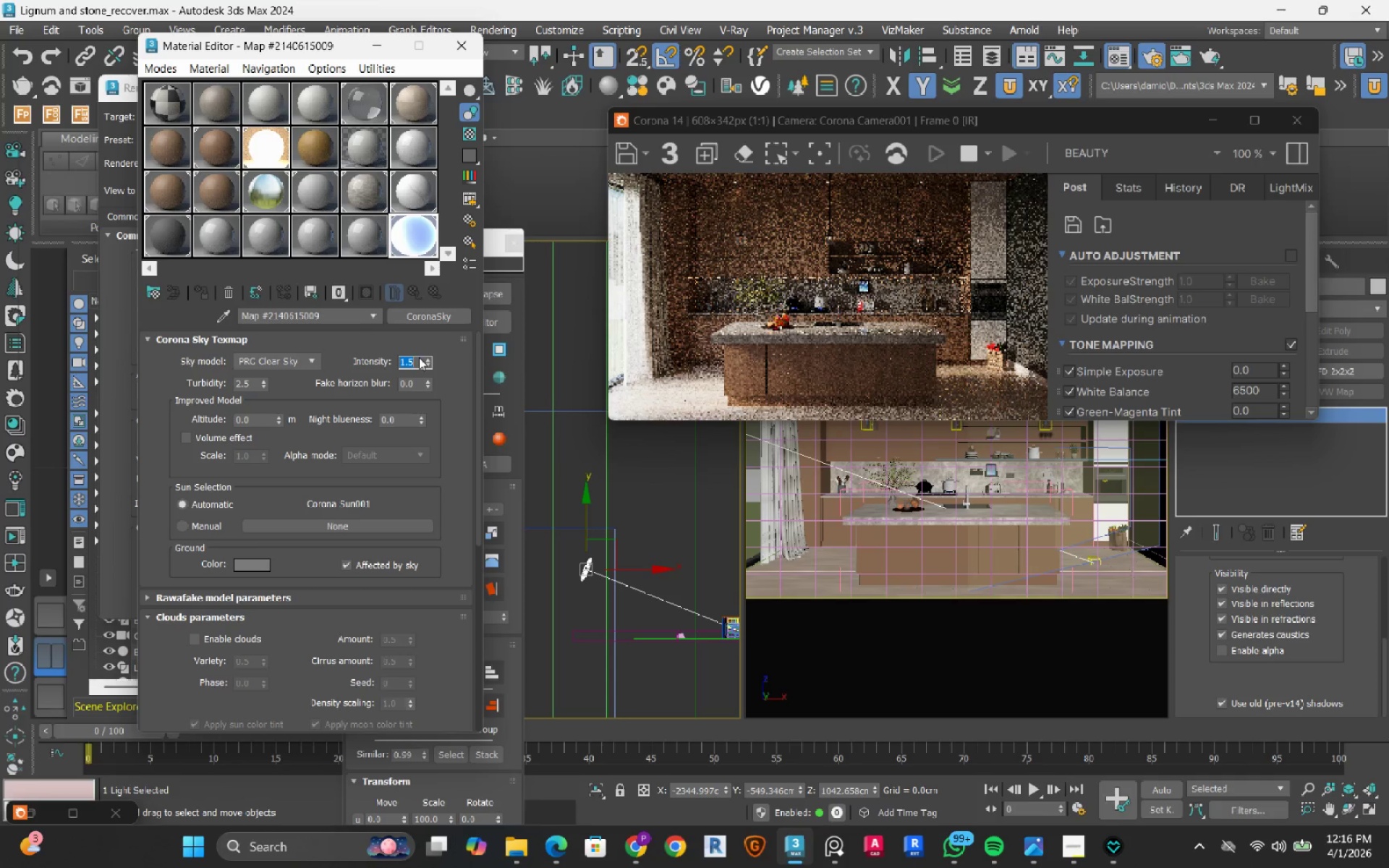 
key(Numpad1)
 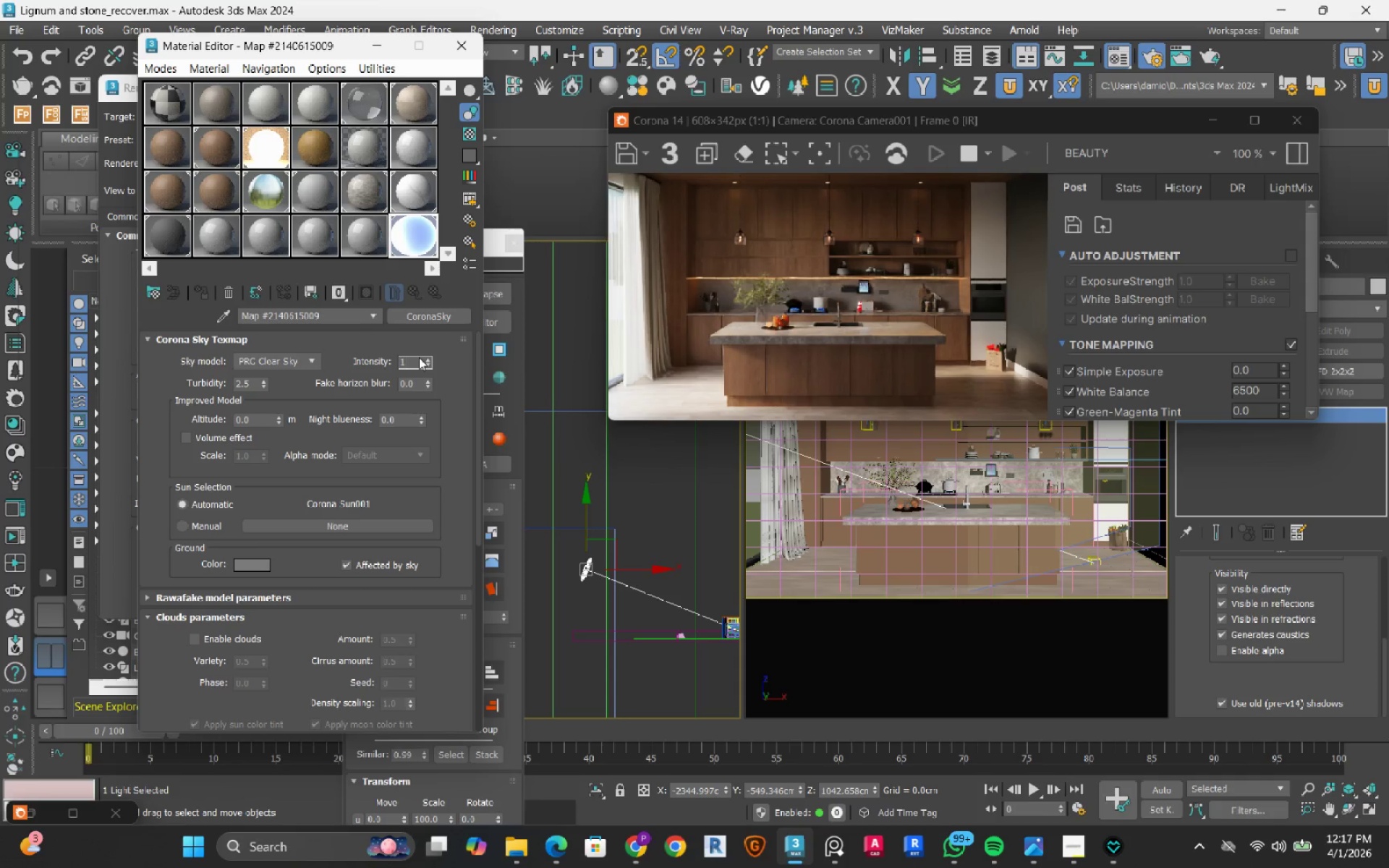 
key(NumpadDecimal)
 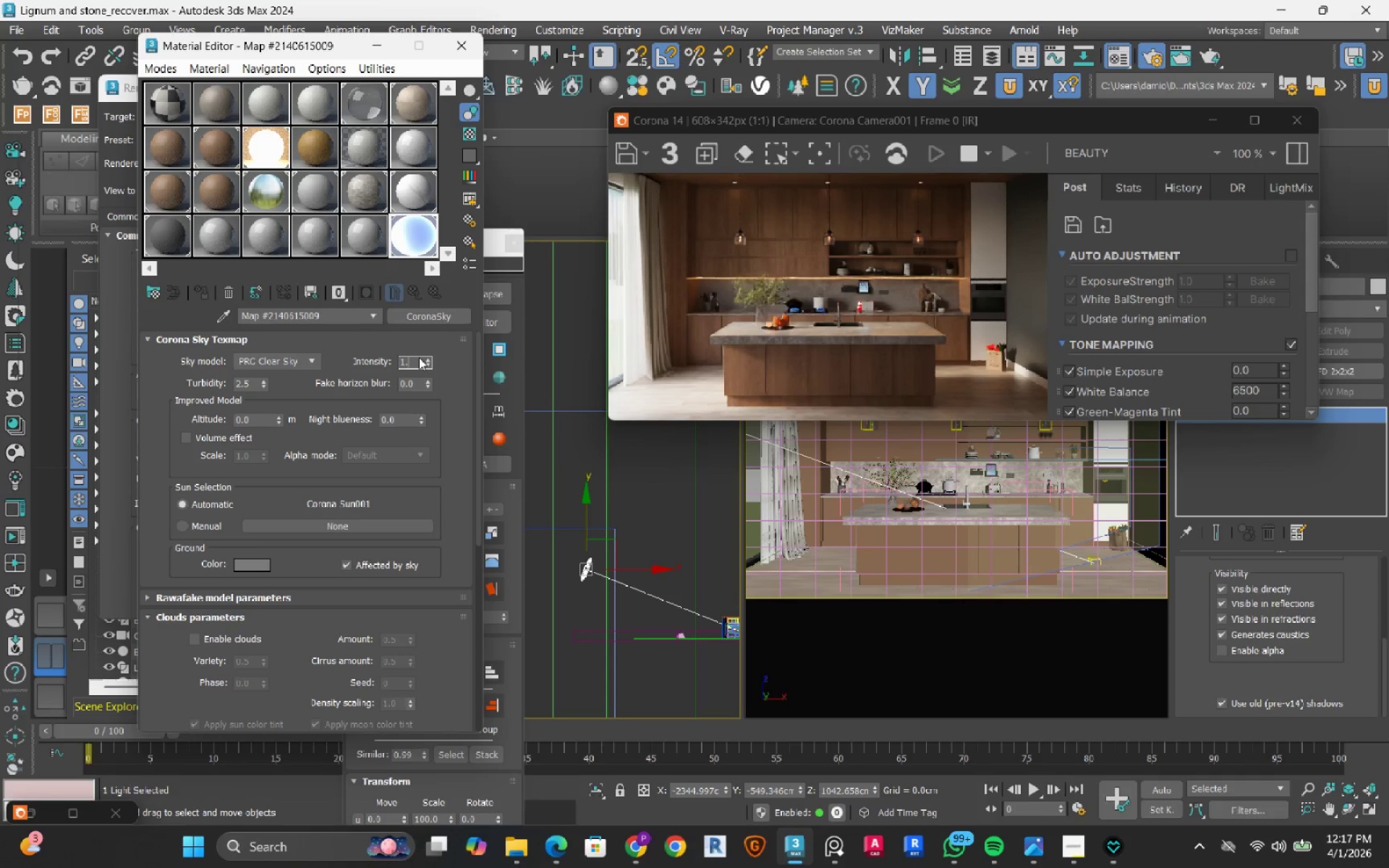 
key(Numpad2)
 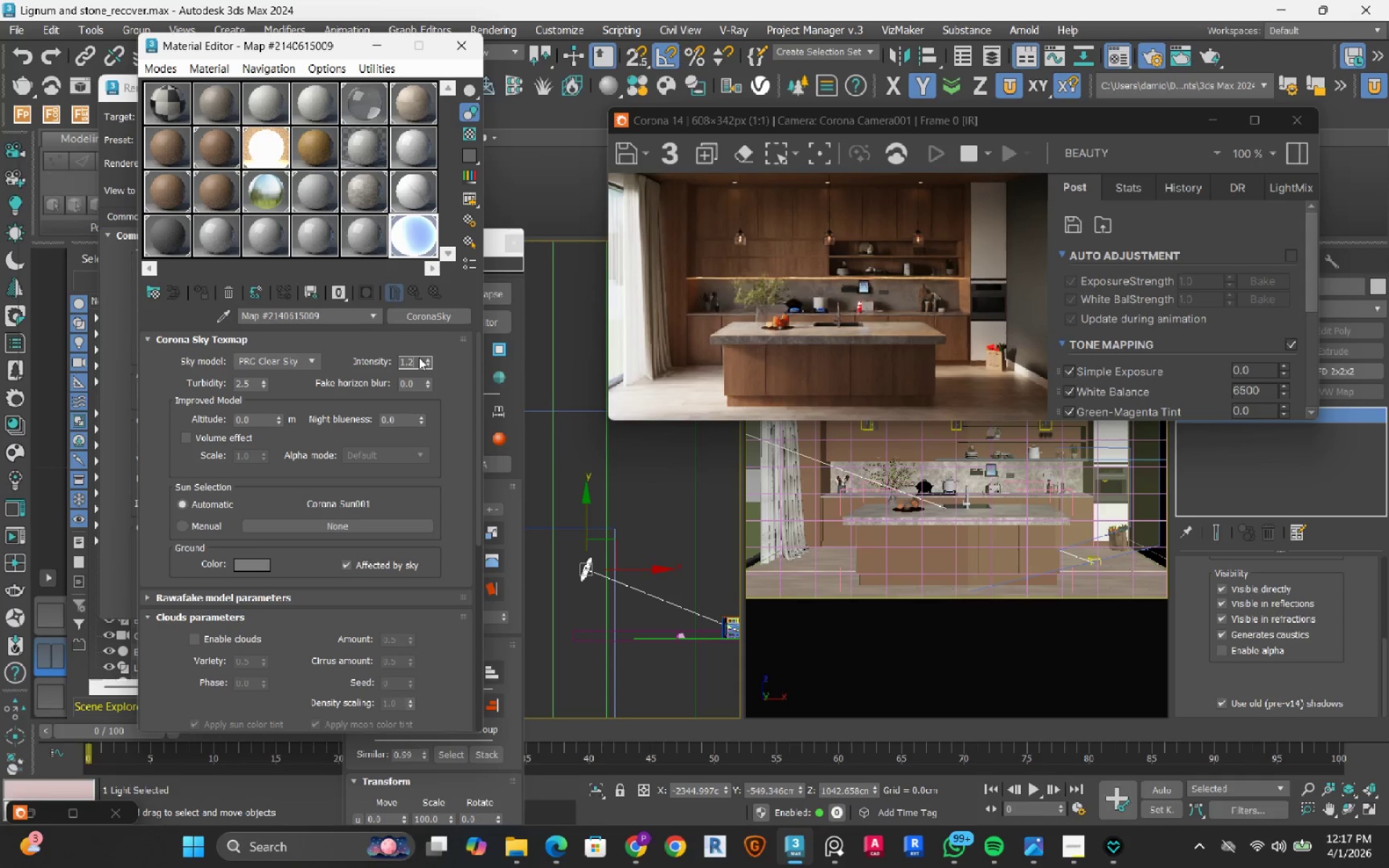 
key(NumpadEnter)
 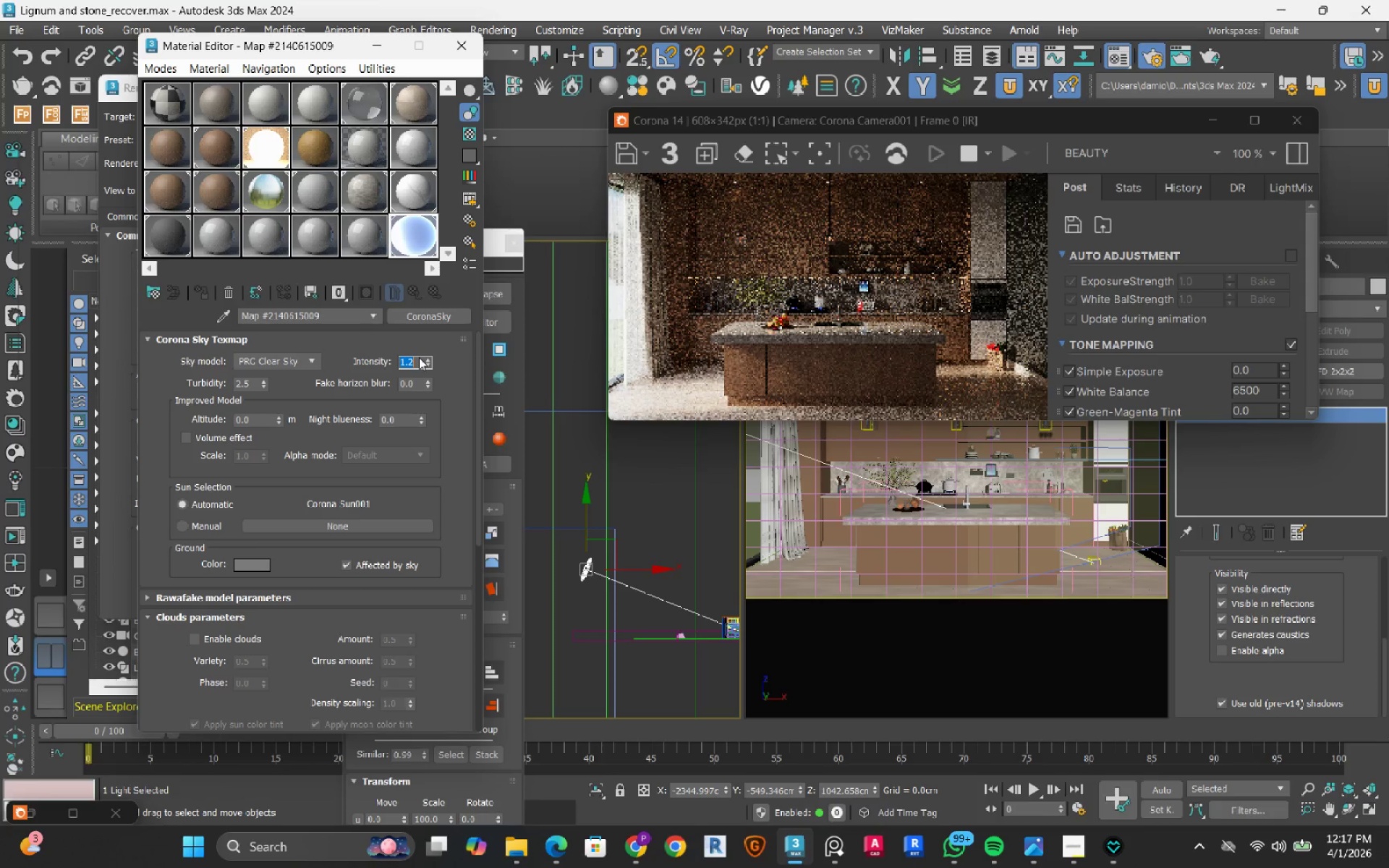 
key(Numpad1)
 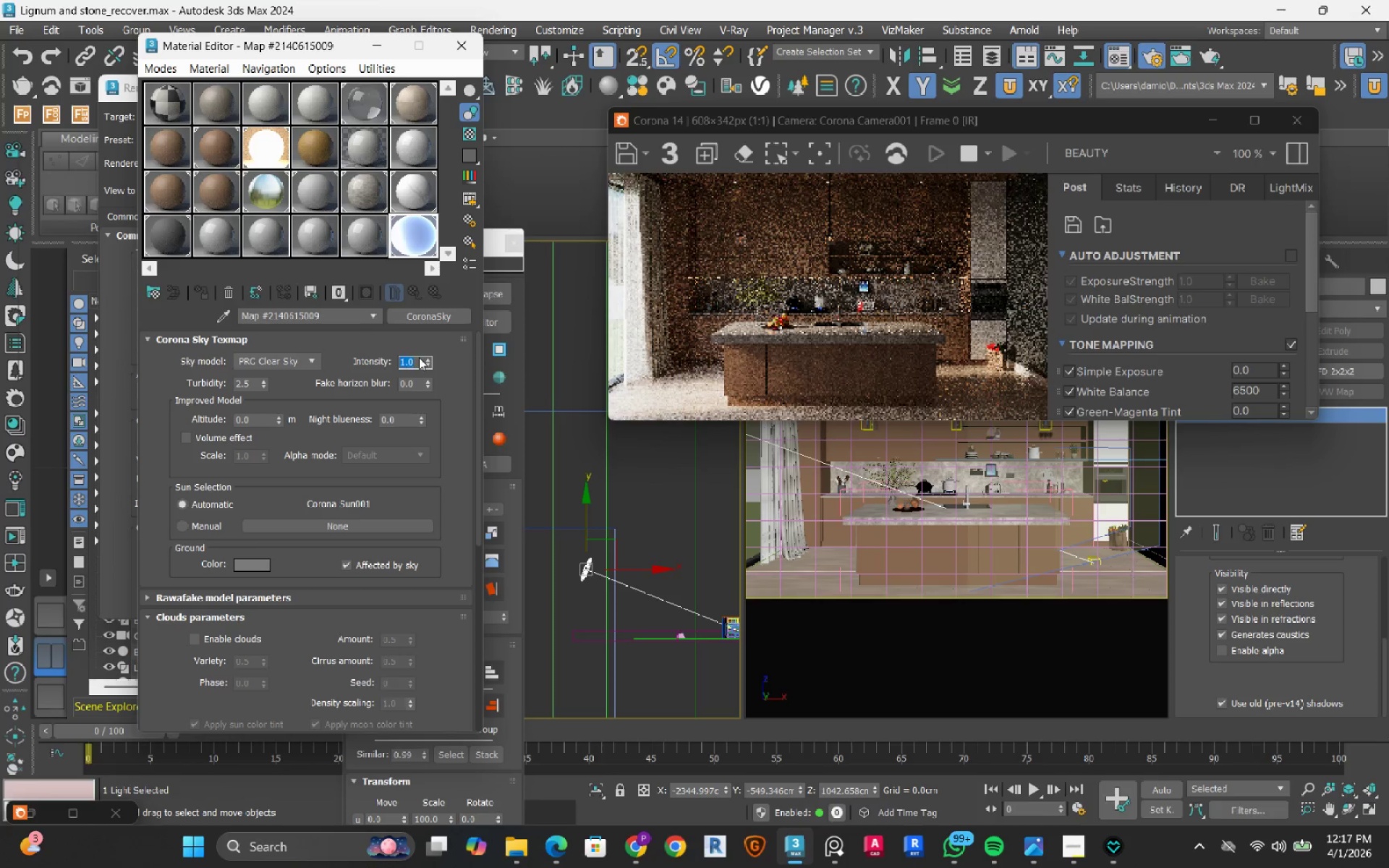 
key(NumpadEnter)
 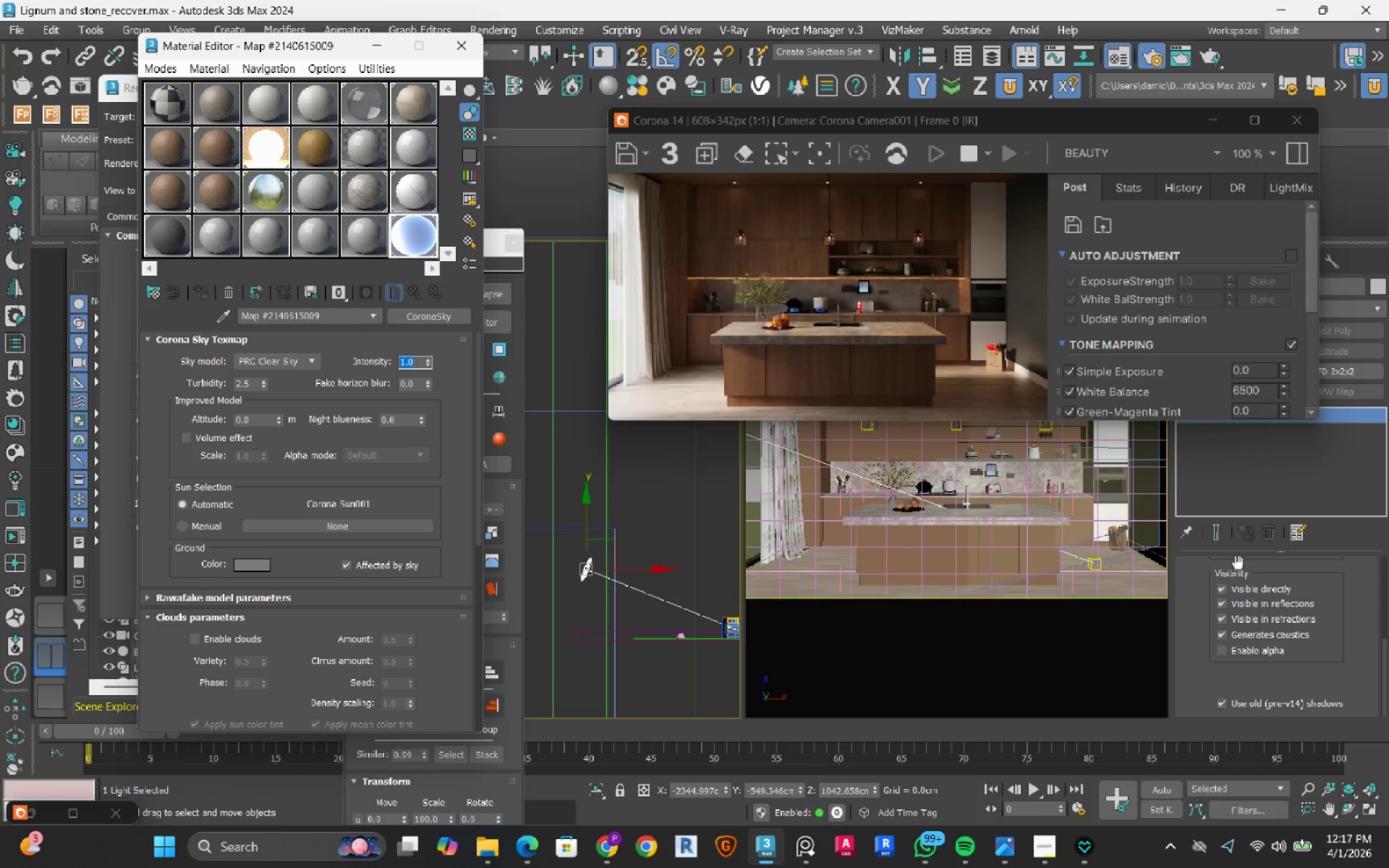 
wait(5.72)
 